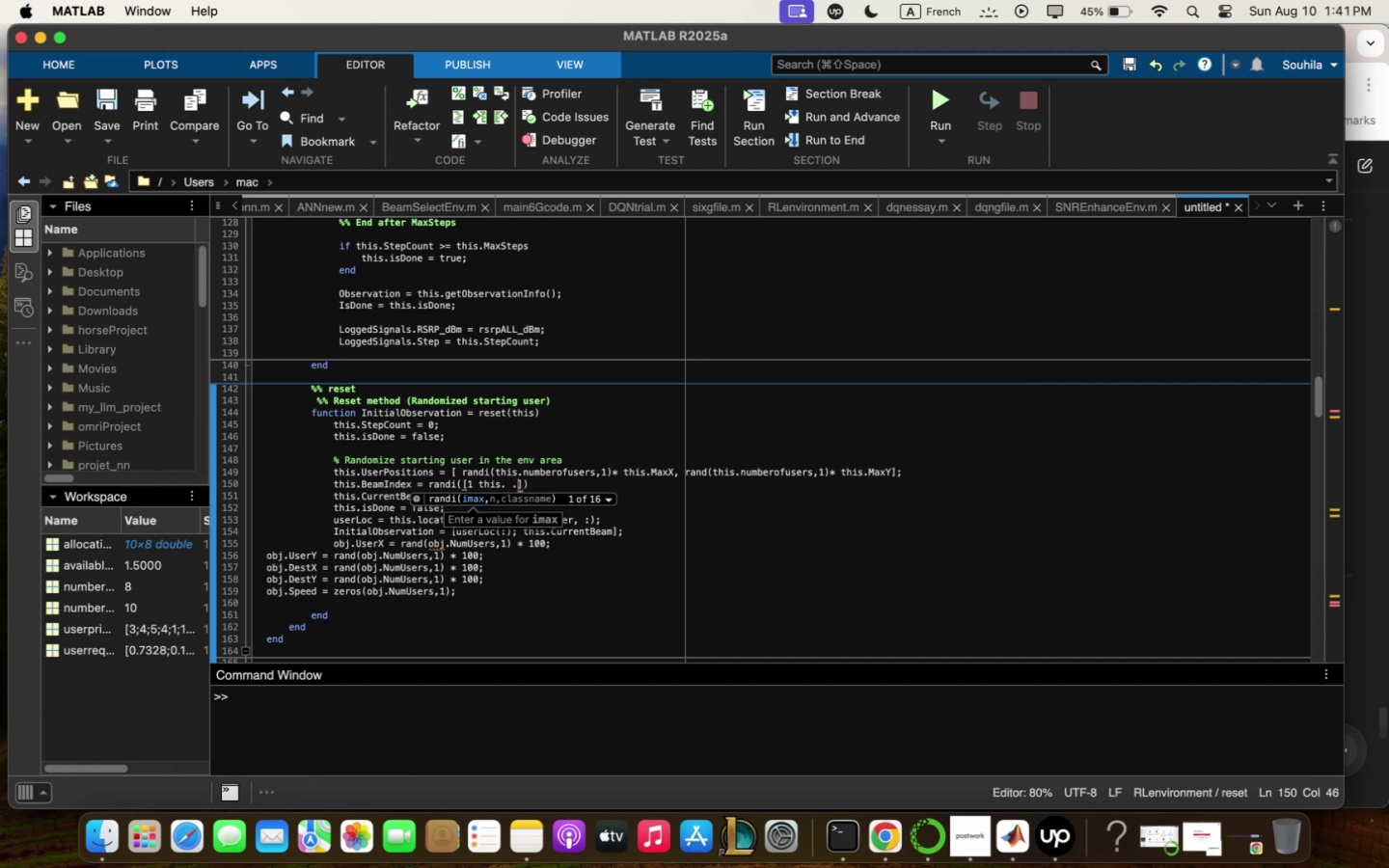 
key(Backspace)
key(Backspace)
key(Backspace)
key(Backspace)
key(Backspace)
key(Backspace)
key(Backspace)
key(Backspace)
key(Backspace)
type(! this<nu)
 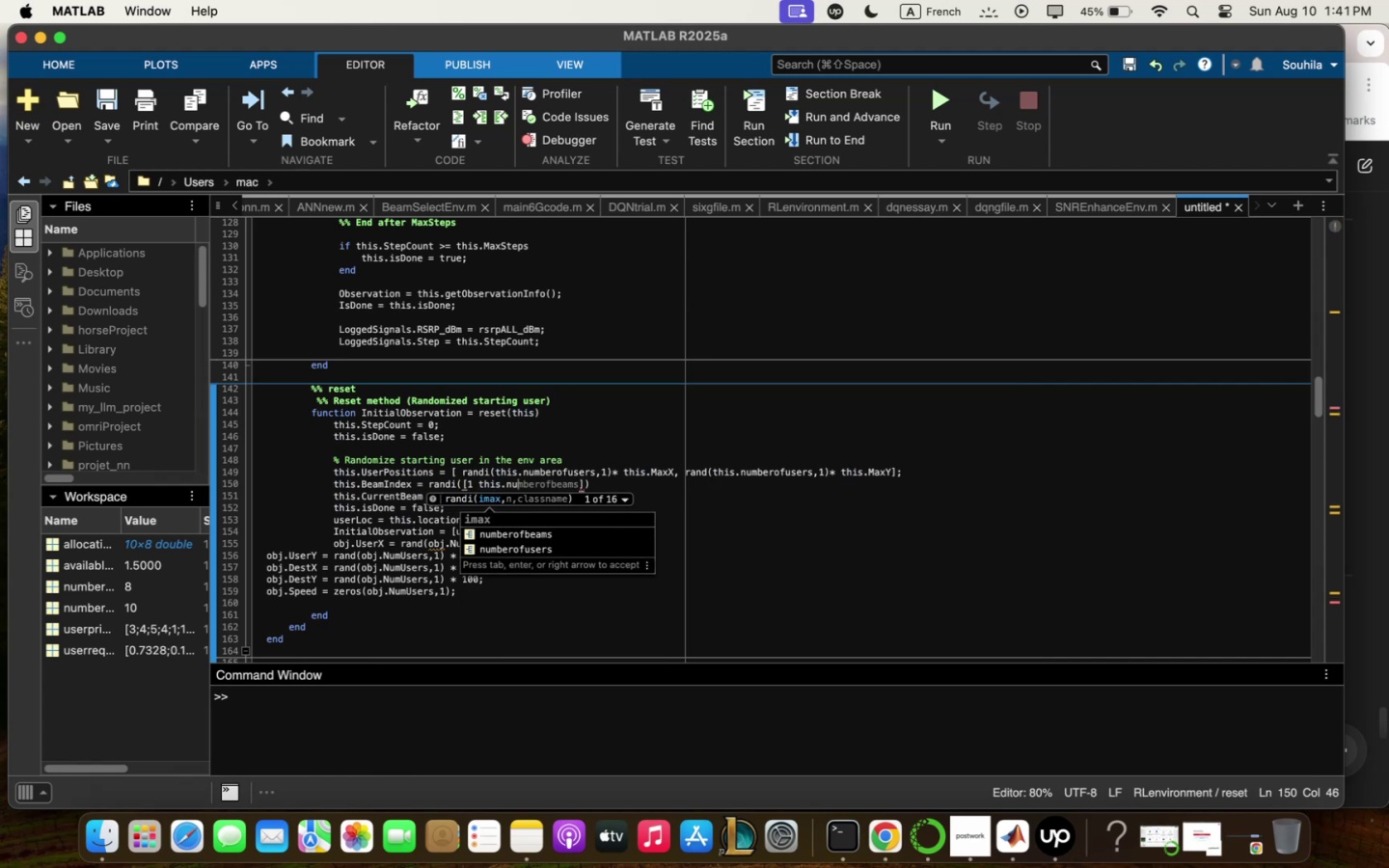 
key(ArrowDown)
 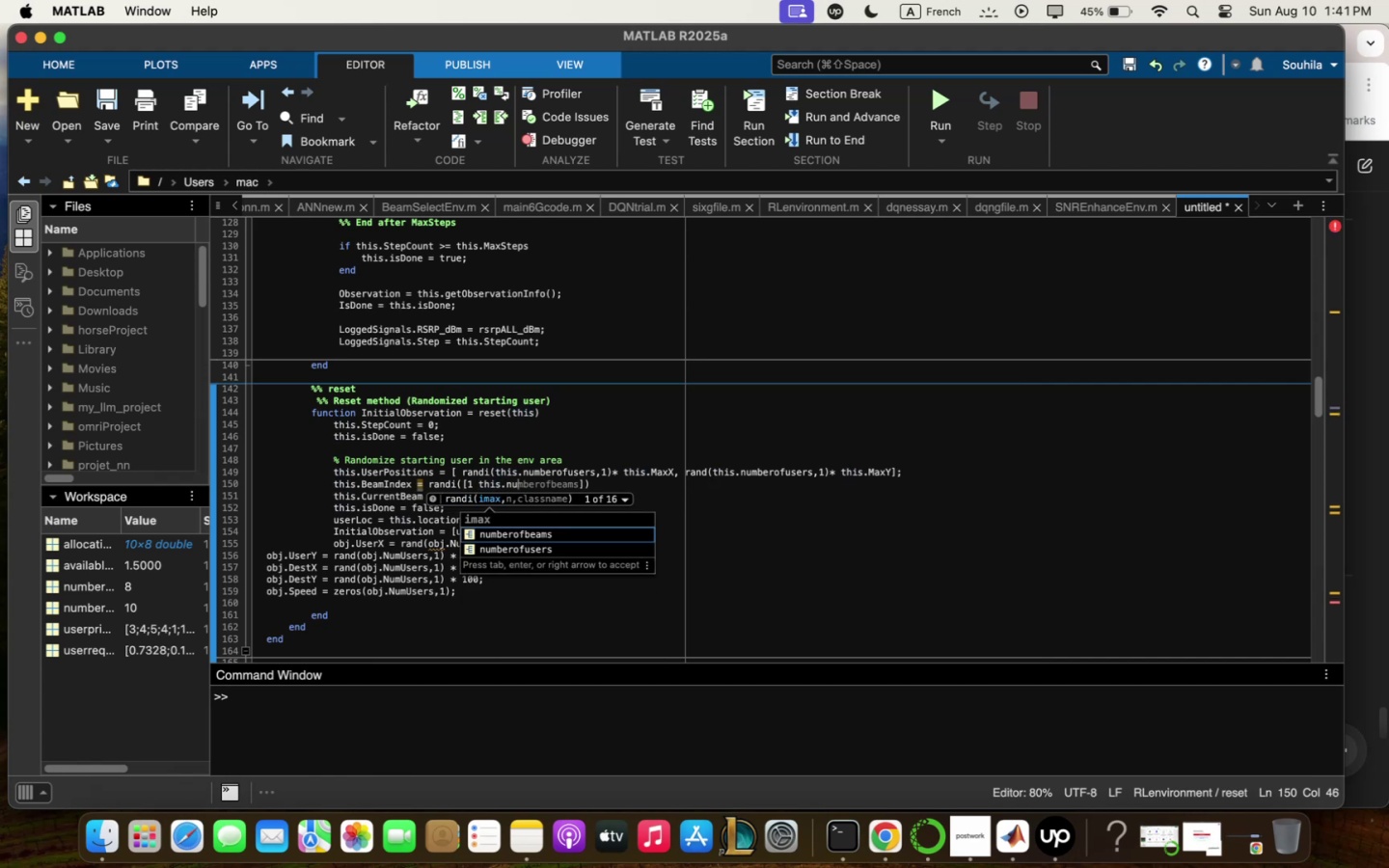 
key(Enter)
 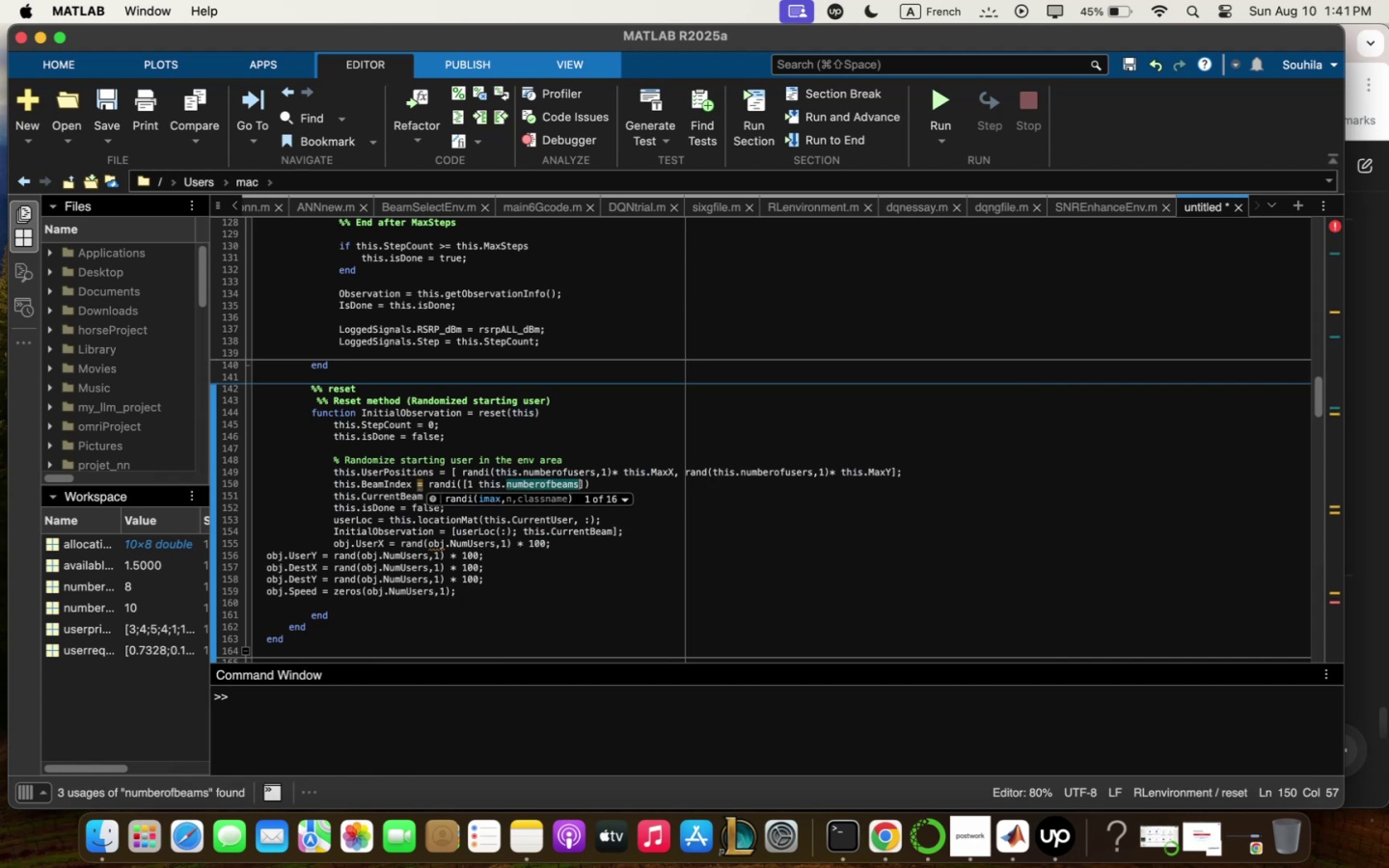 
key(ArrowRight)
 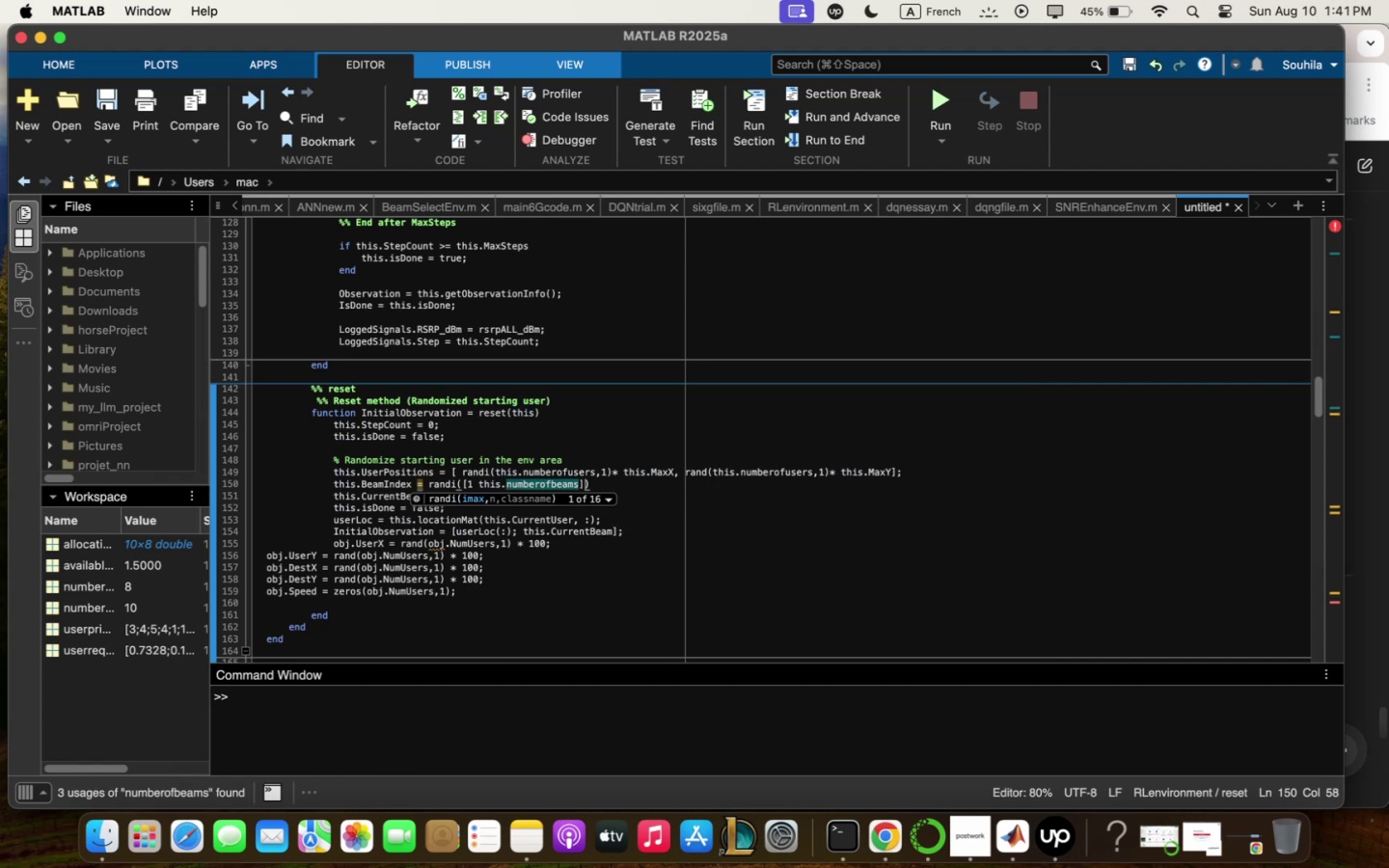 
key(ArrowRight)
 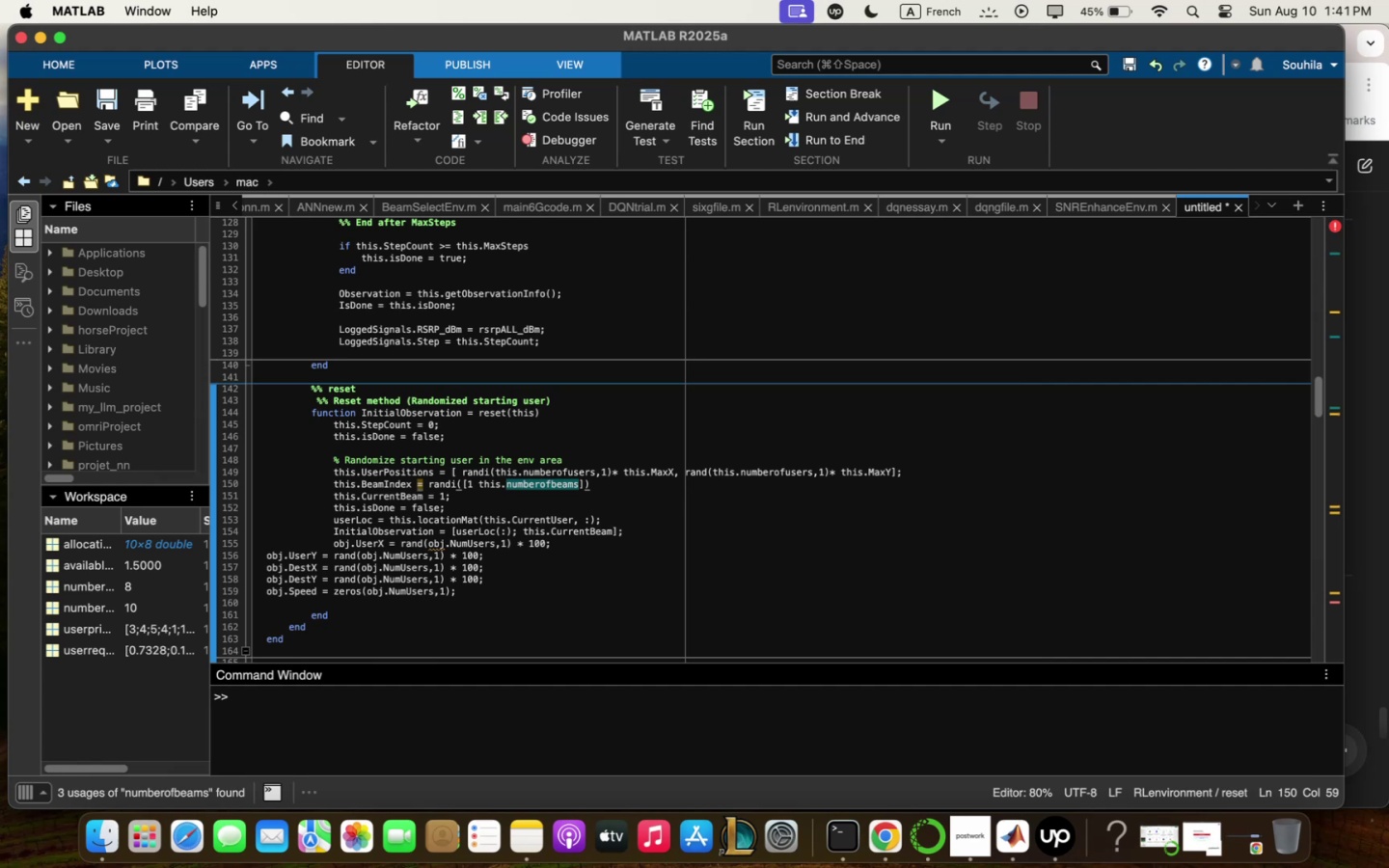 
key(Comma)
 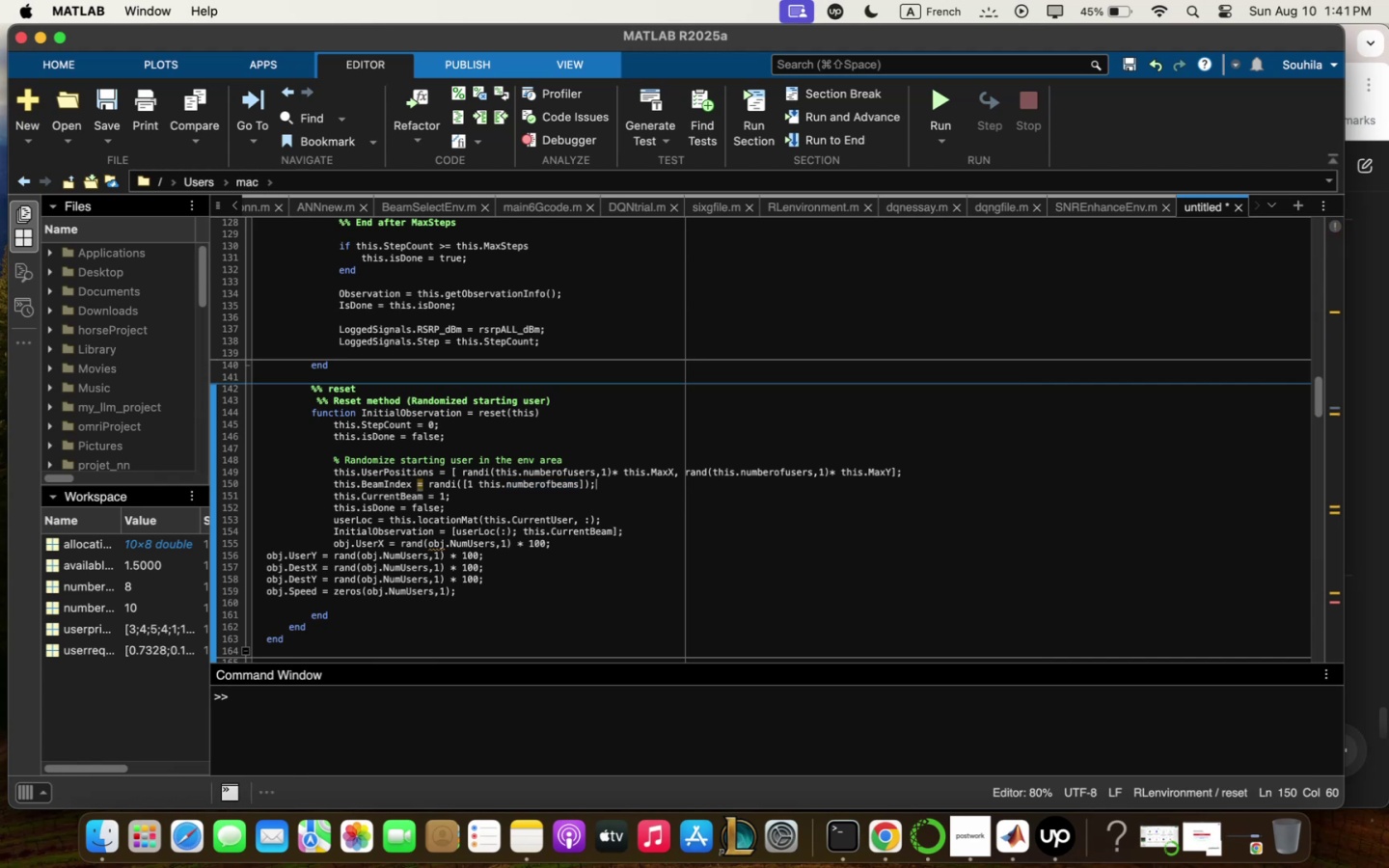 
key(Enter)
 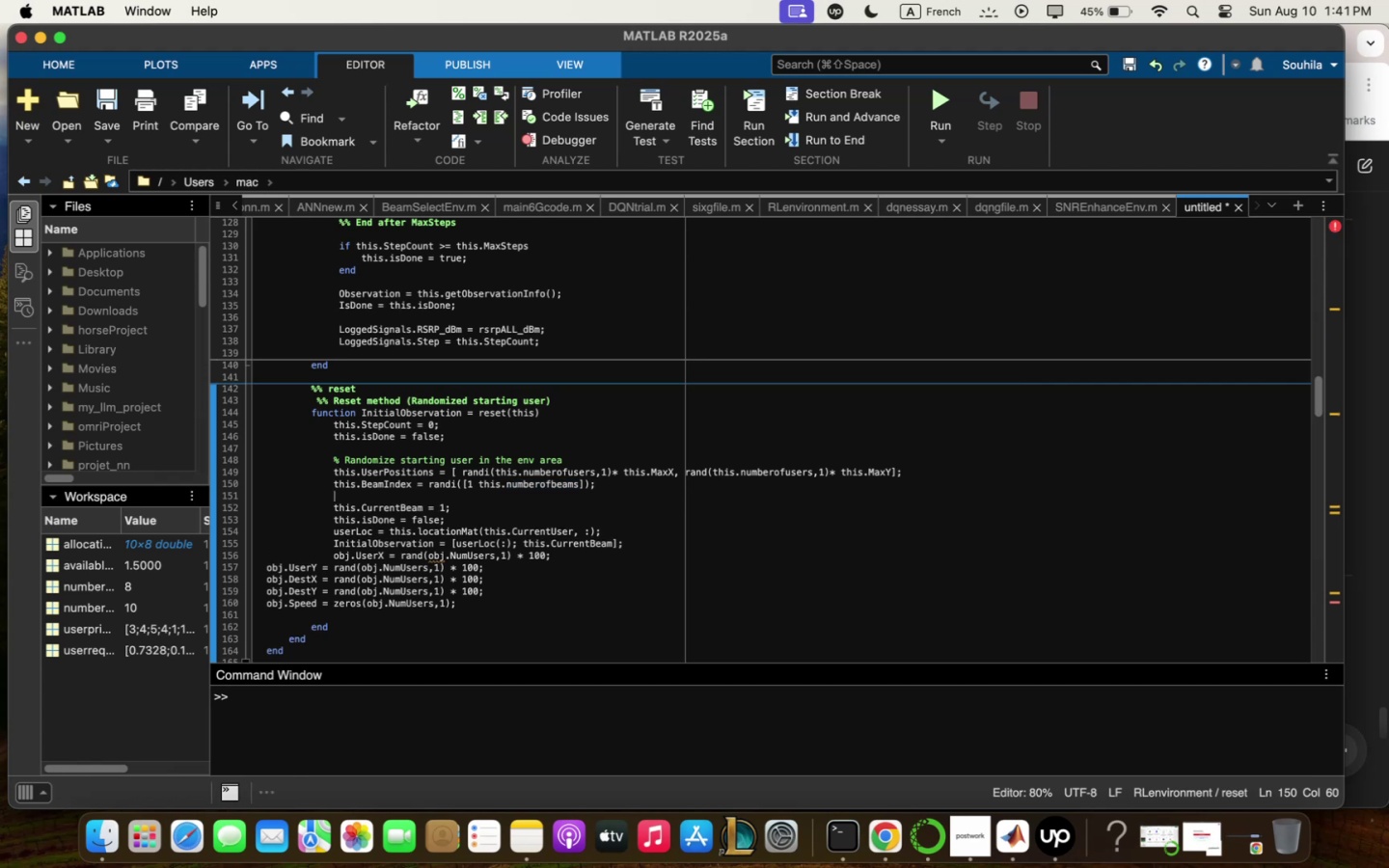 
type(this<user)
 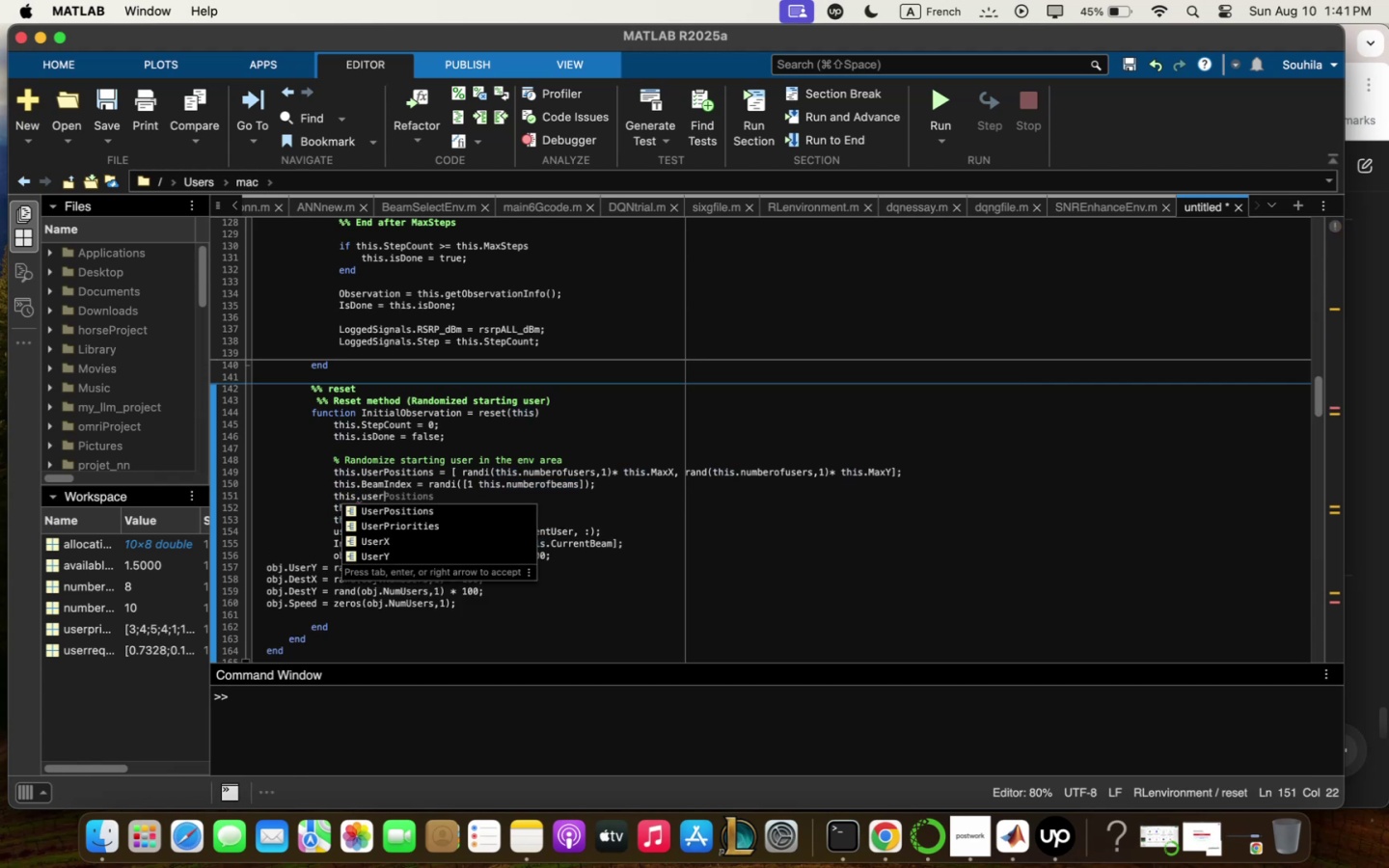 
key(ArrowDown)
 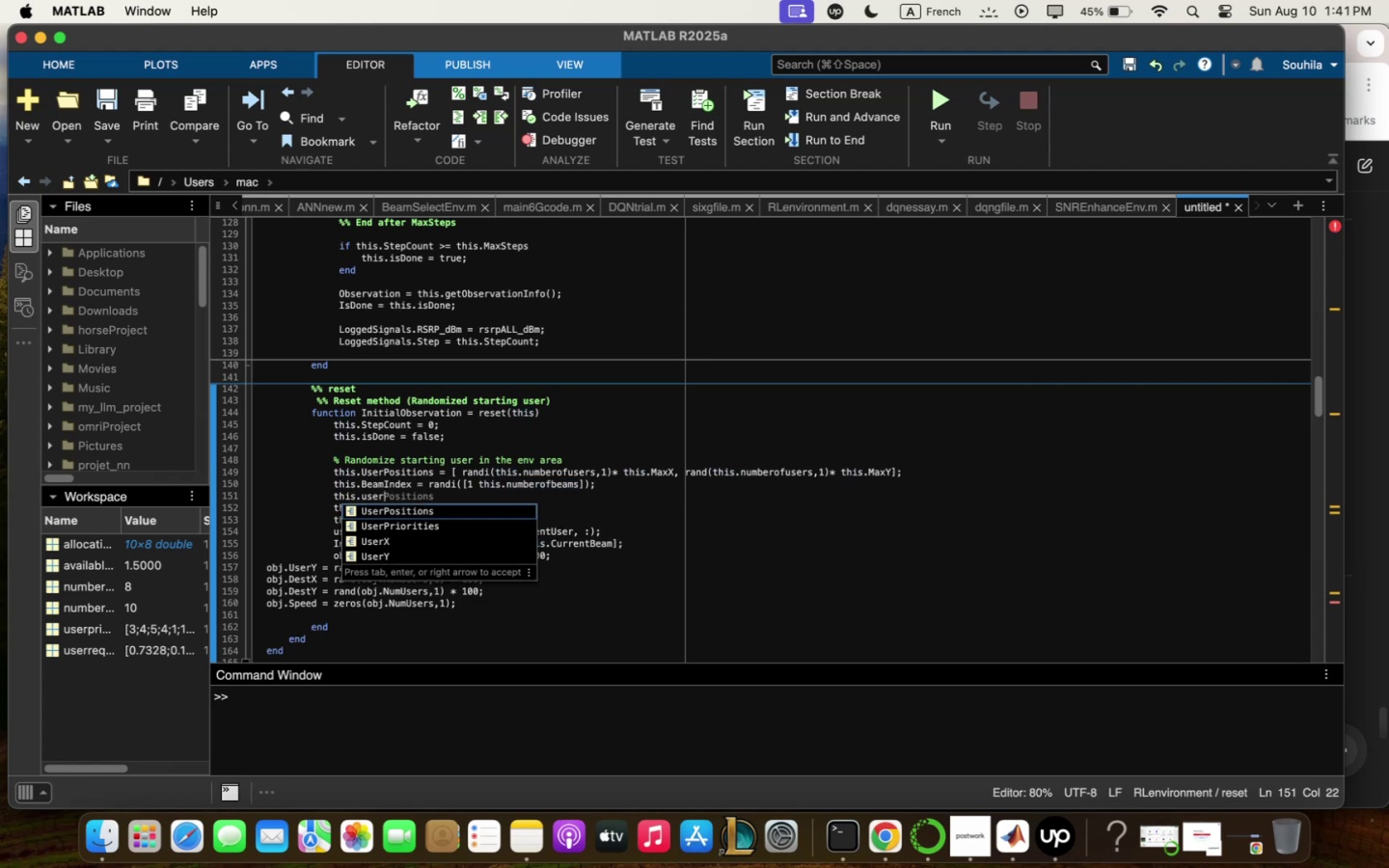 
key(ArrowDown)
 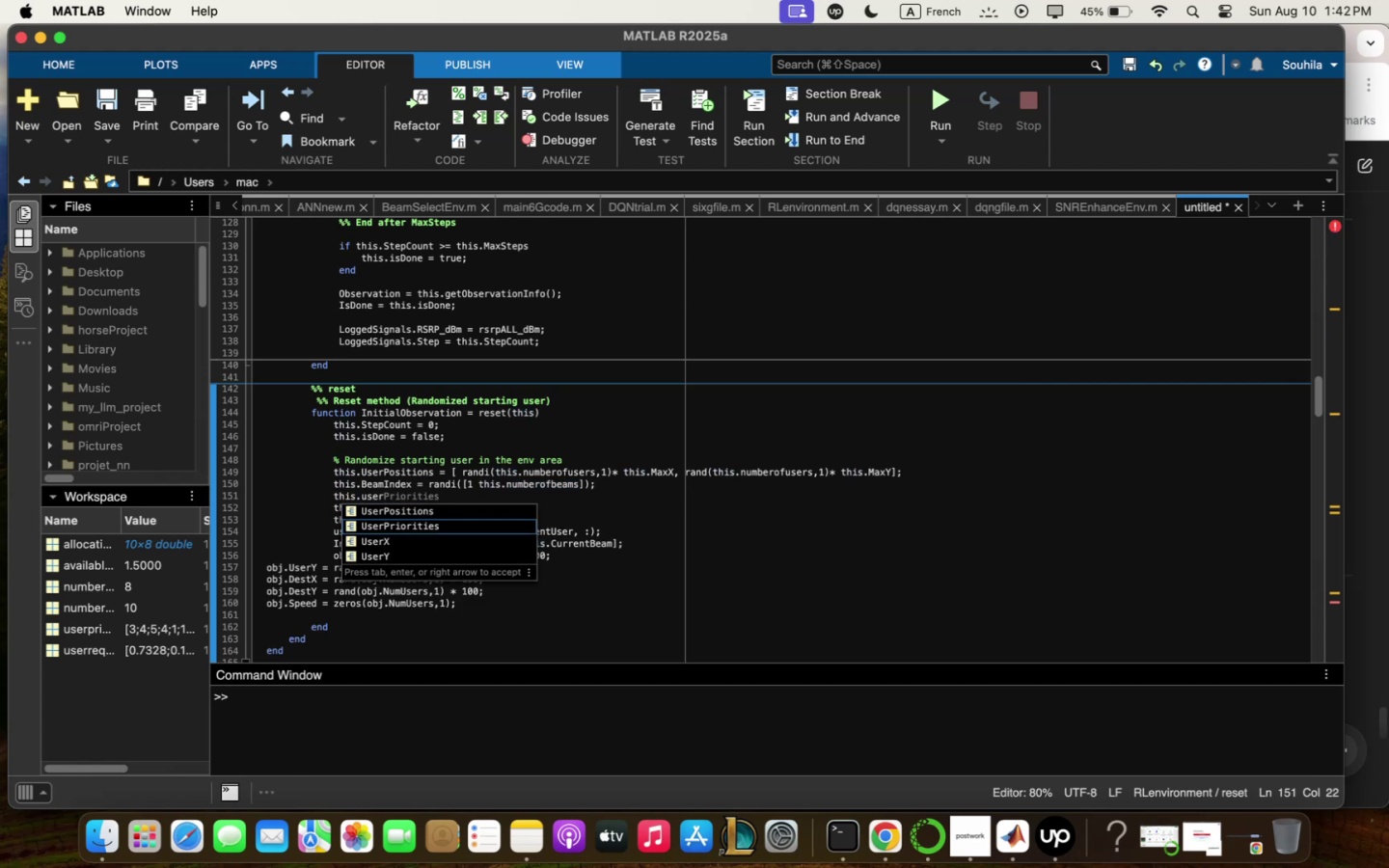 
key(Enter)
 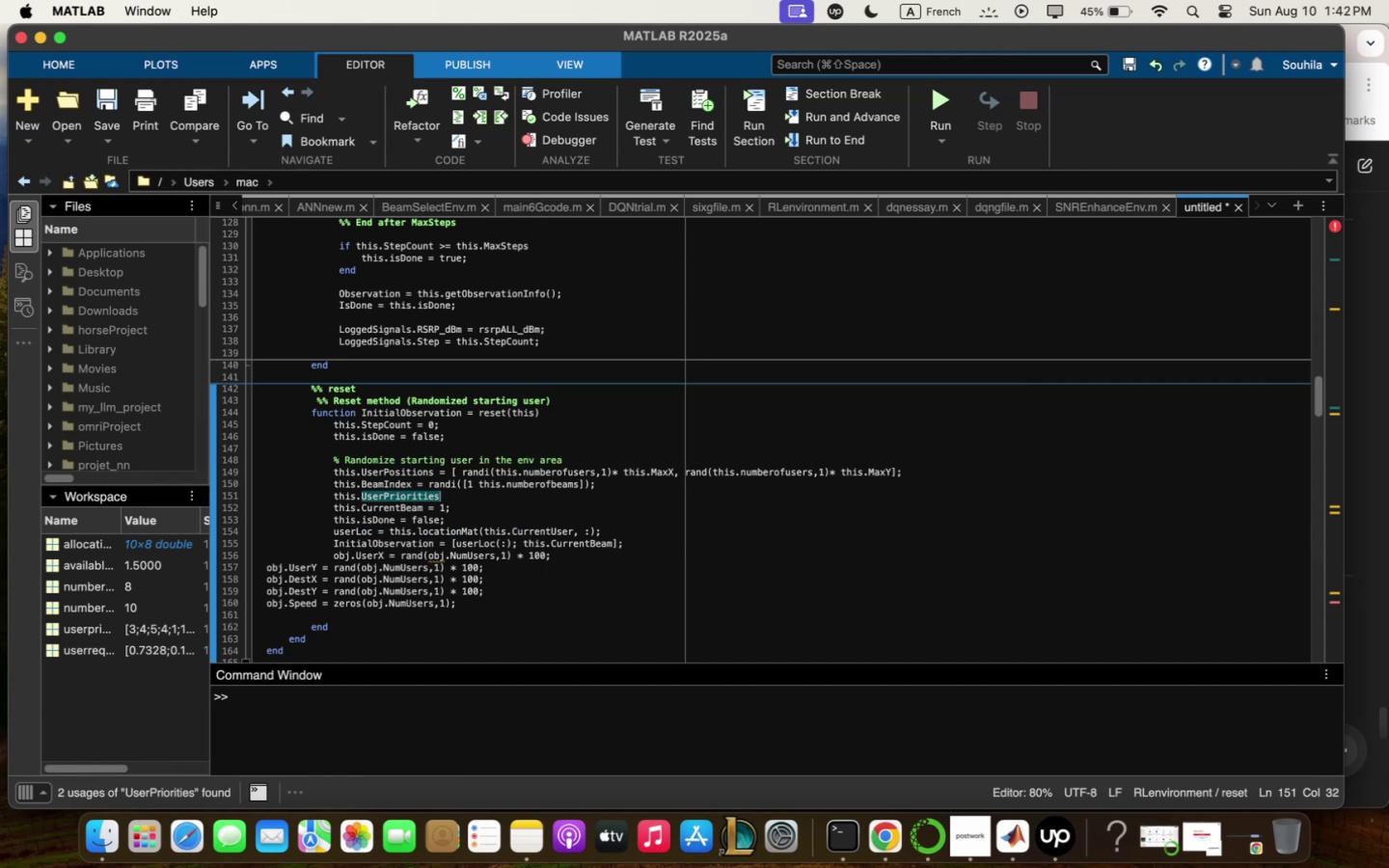 
key(Enter)
 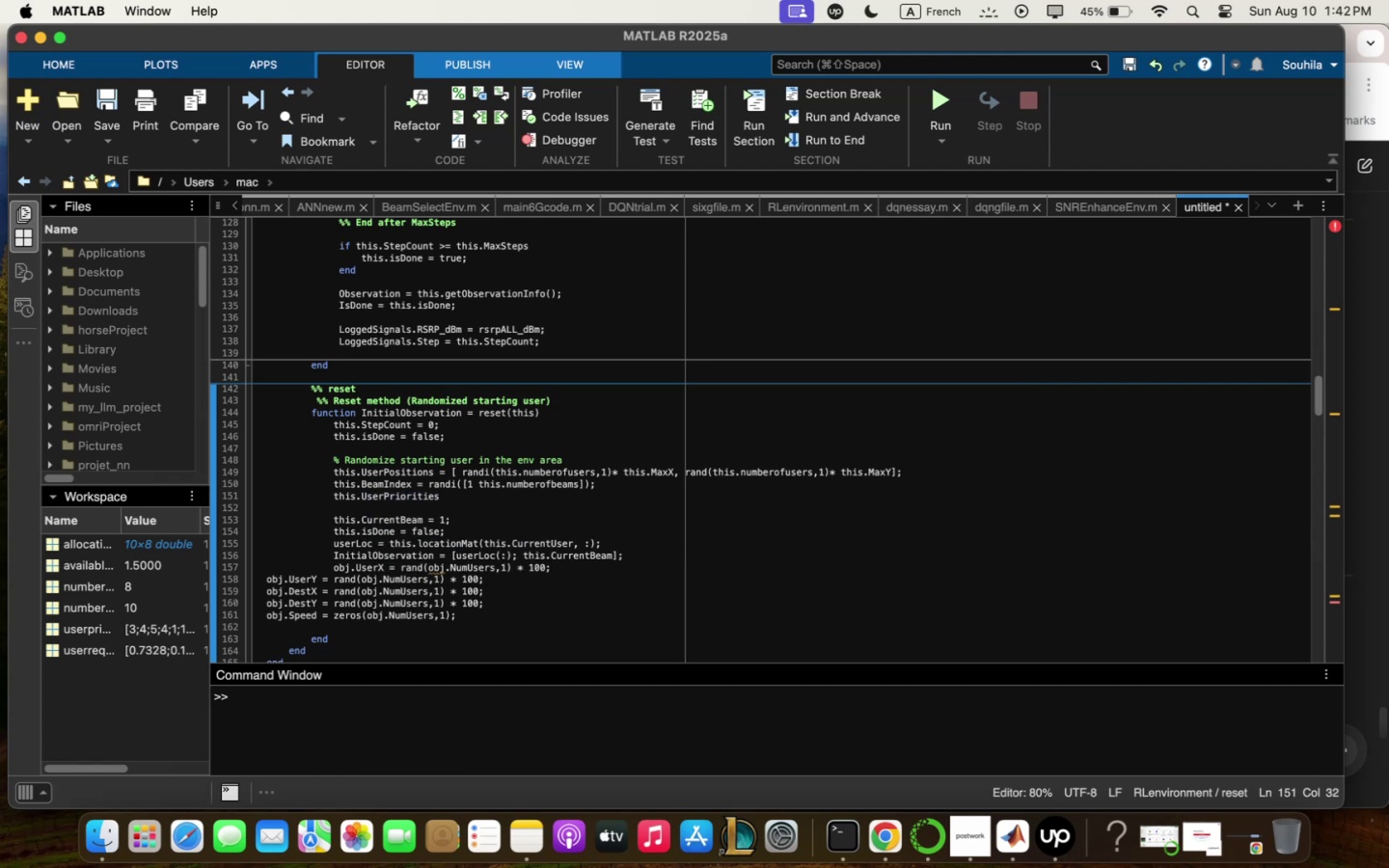 
key(ArrowUp)
 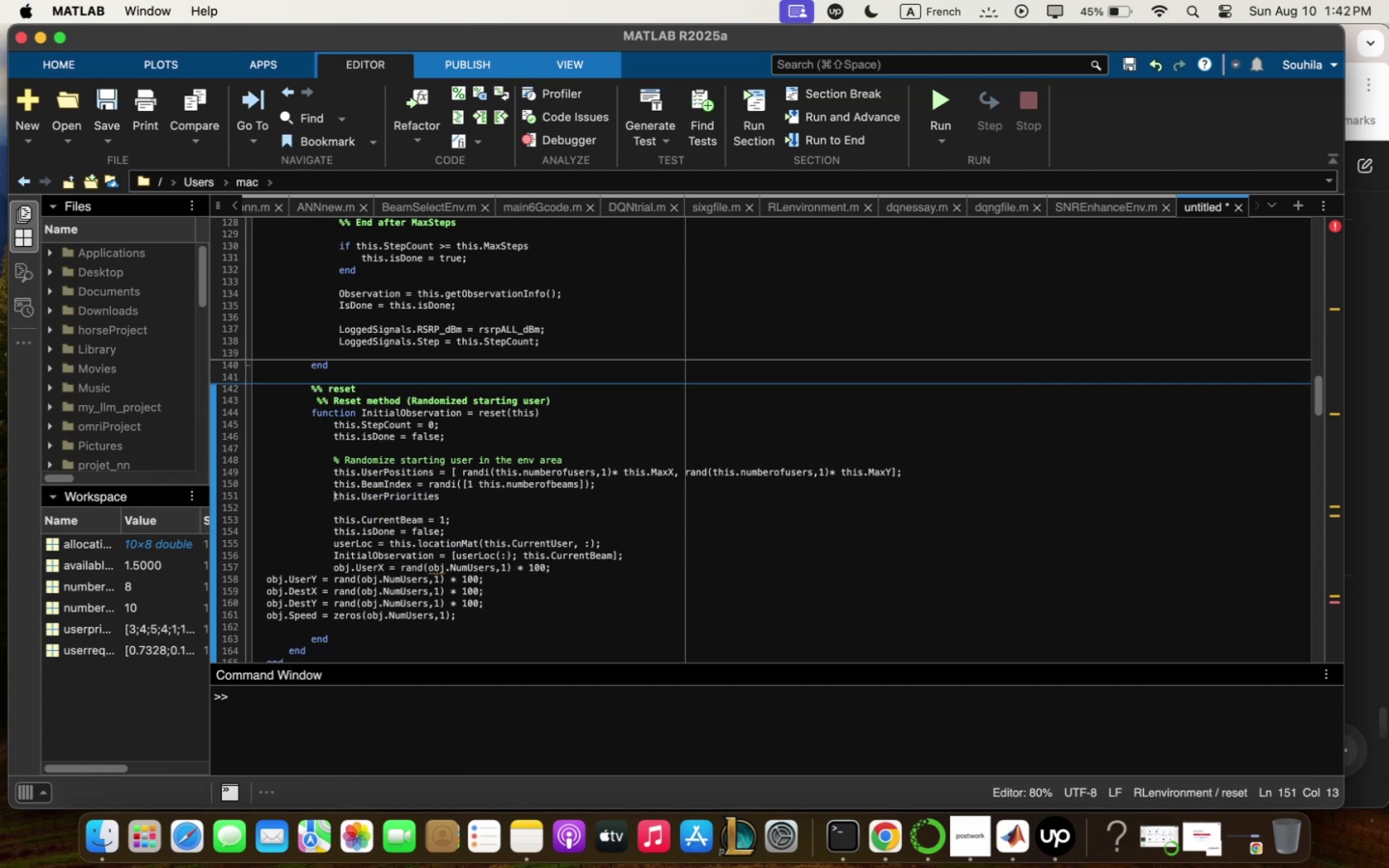 
hold_key(key=ArrowRight, duration=1.5)
 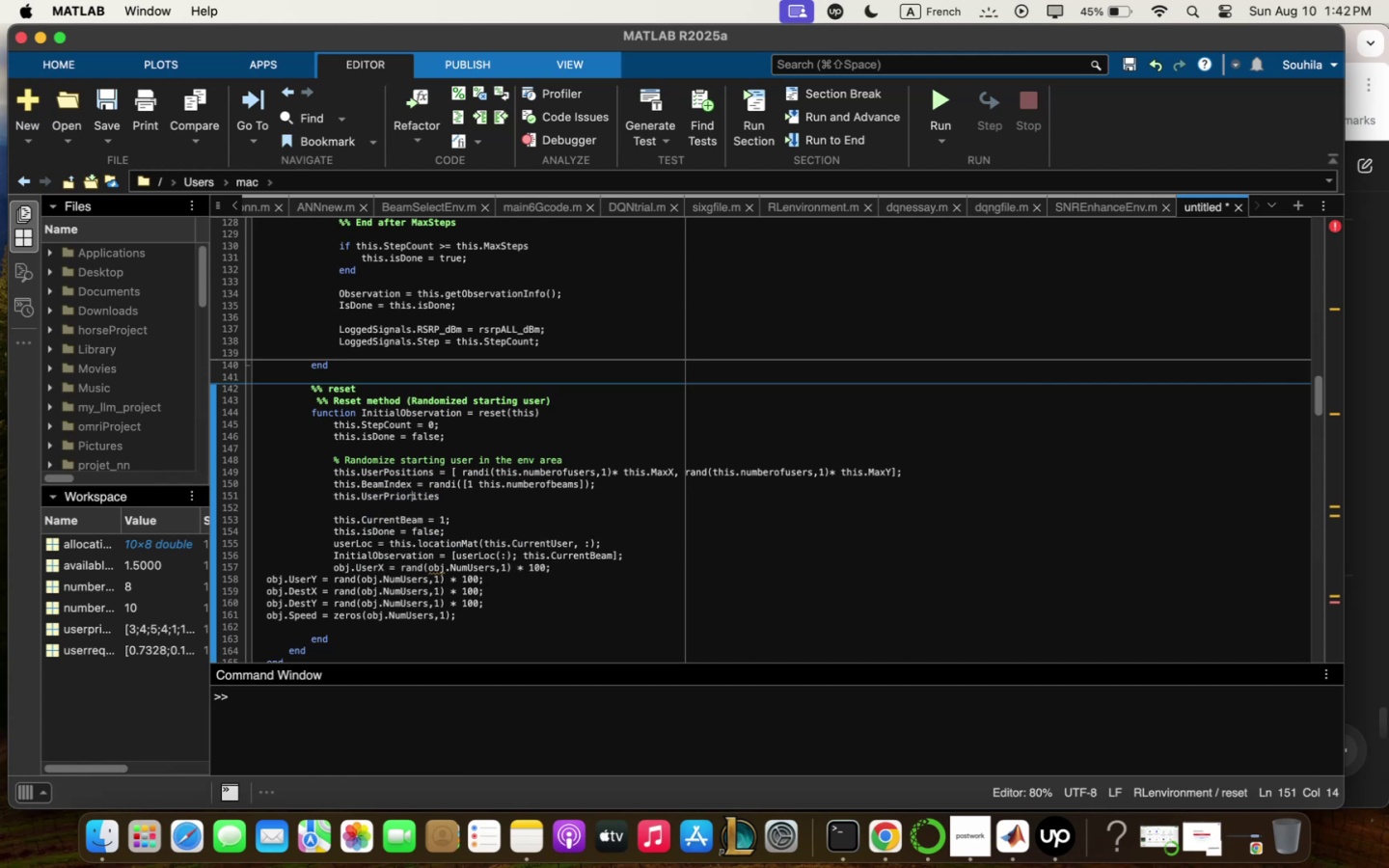 
key(ArrowRight)
 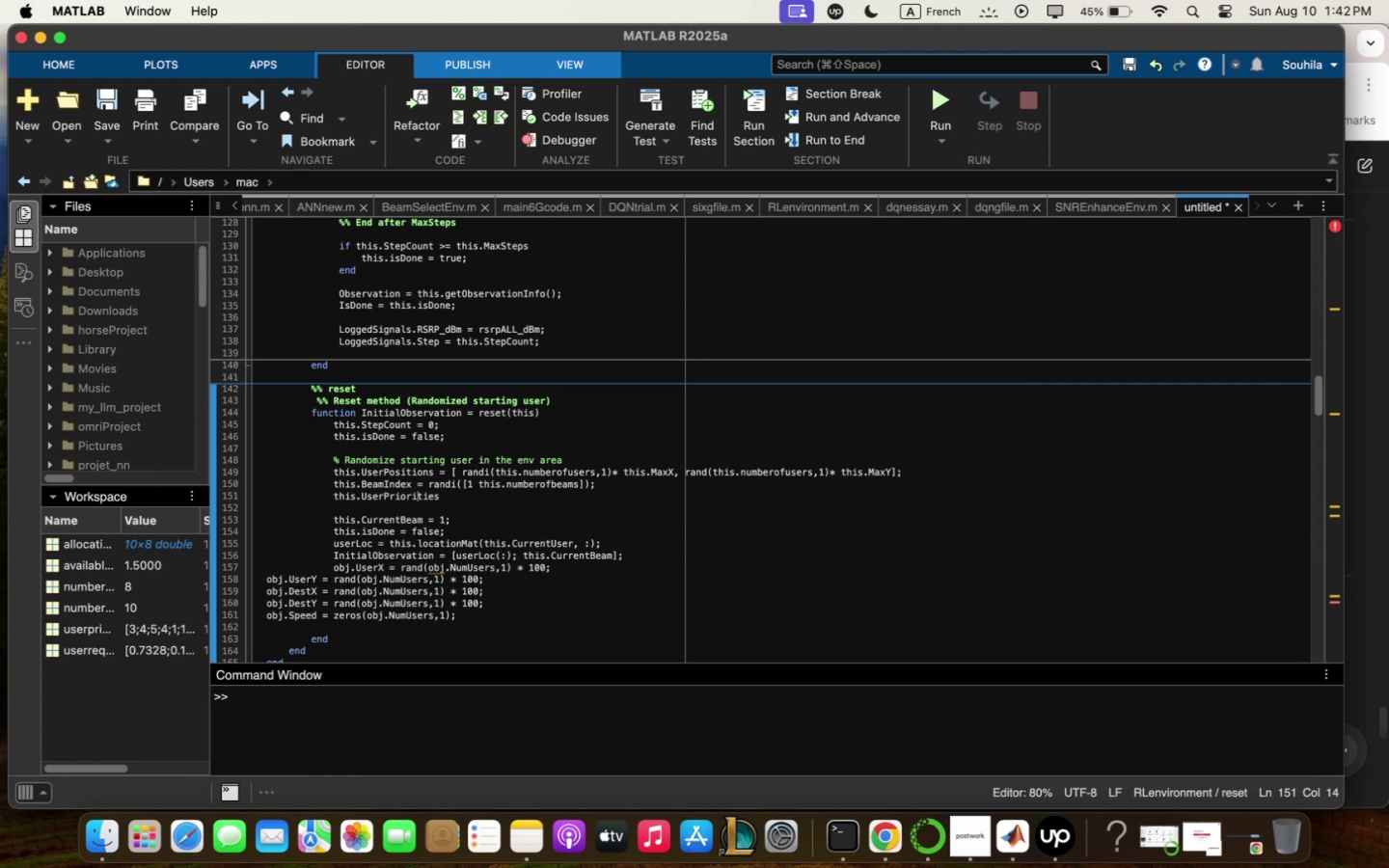 
key(ArrowRight)
 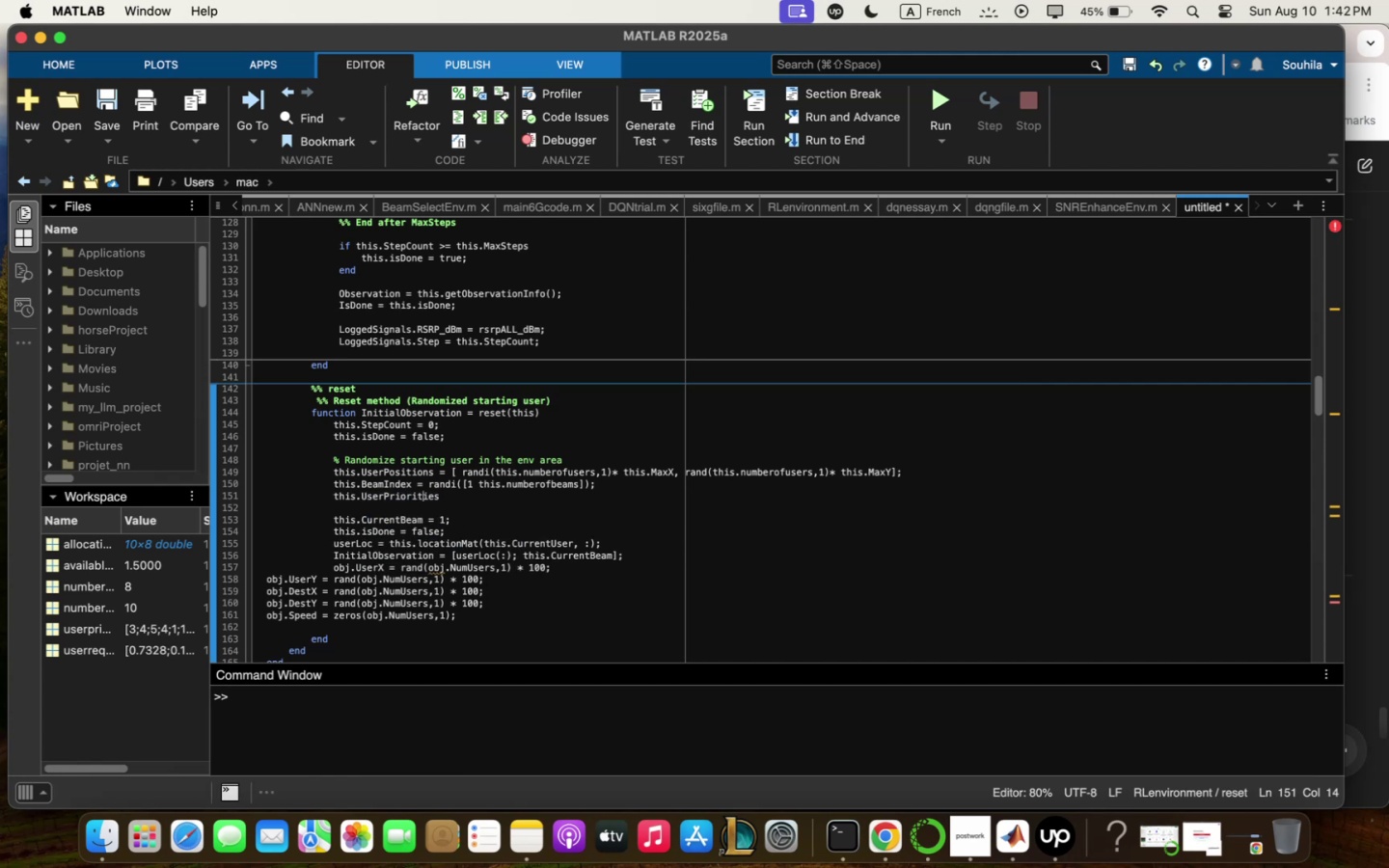 
key(ArrowRight)
 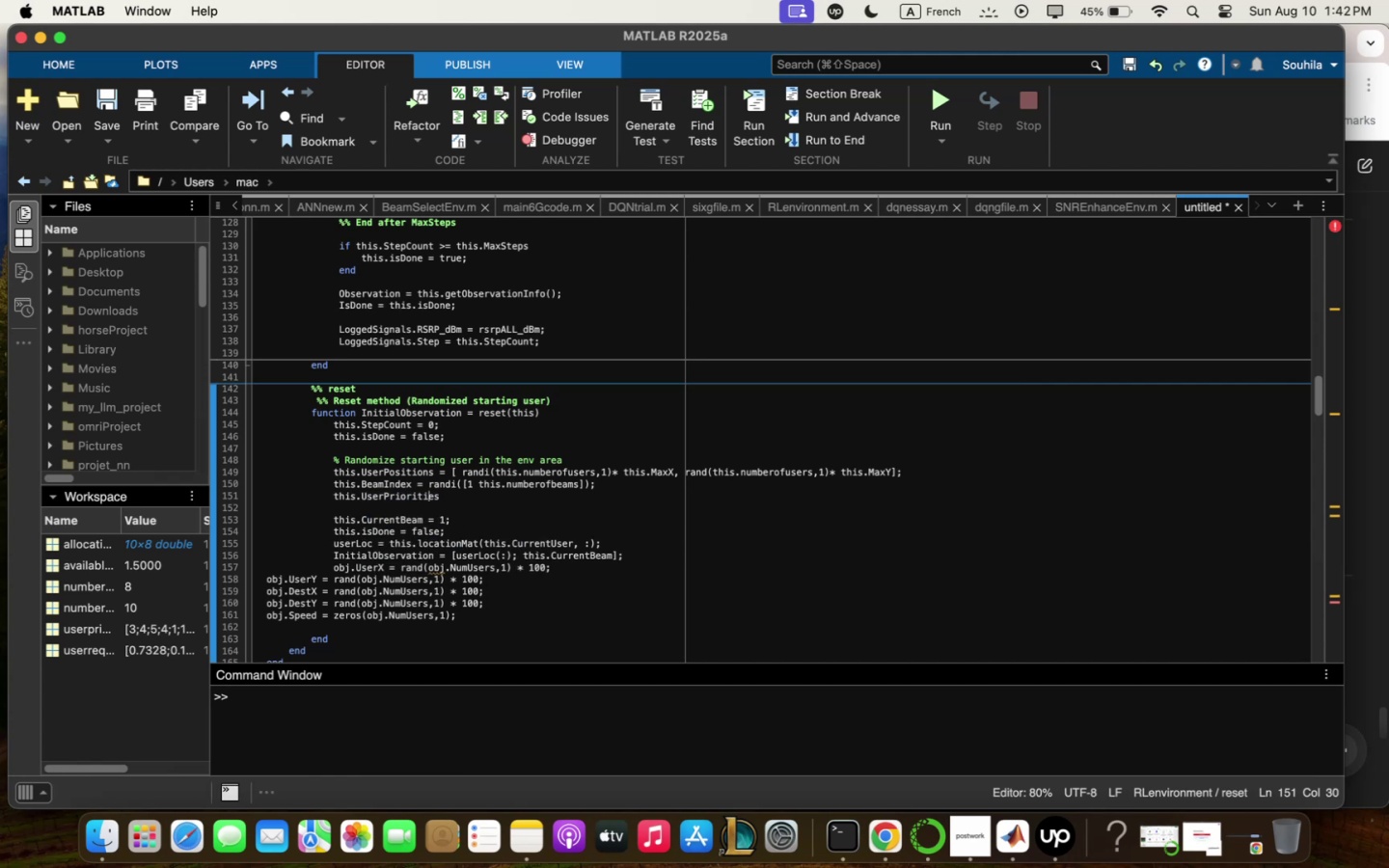 
key(ArrowRight)
 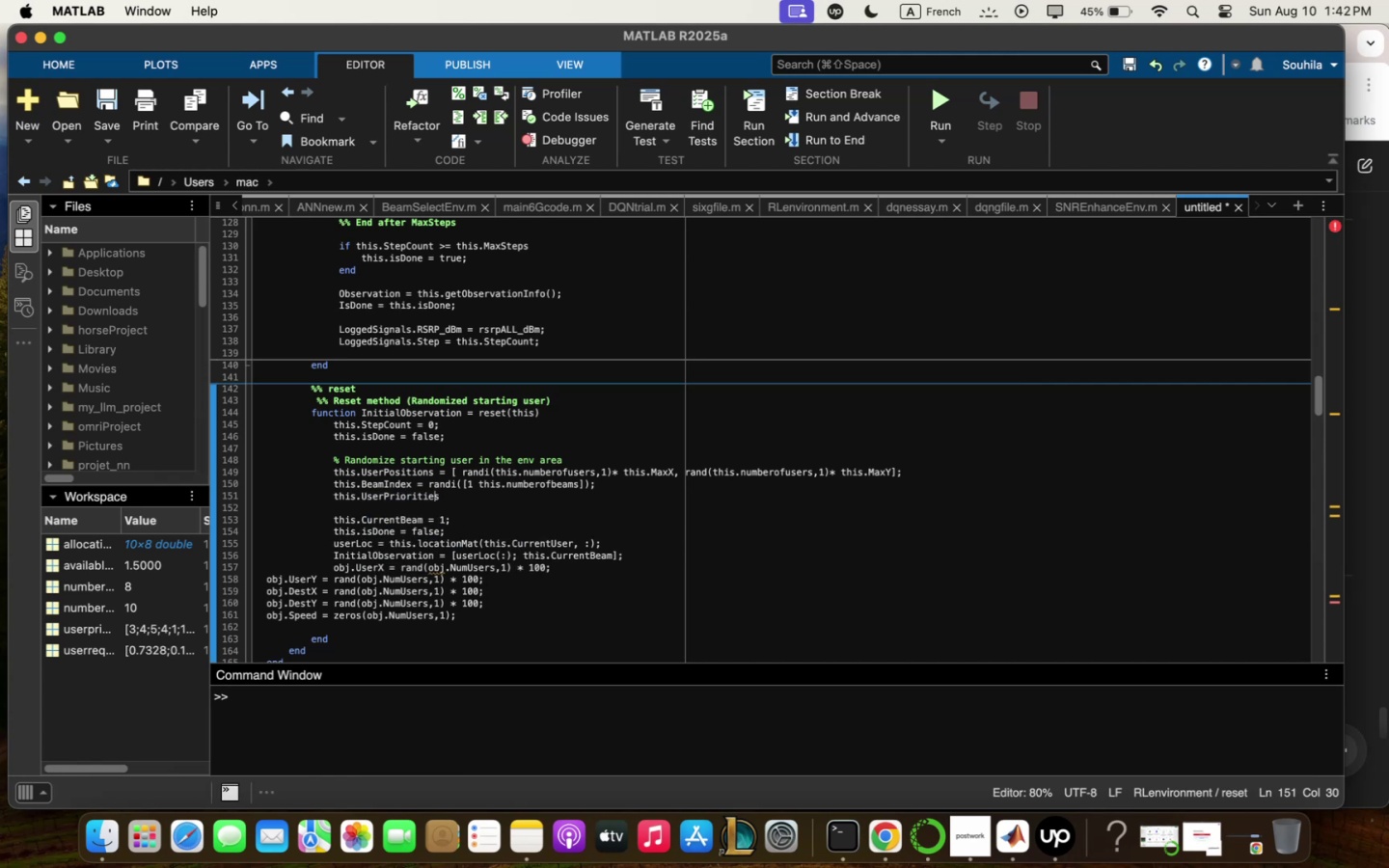 
key(ArrowRight)
 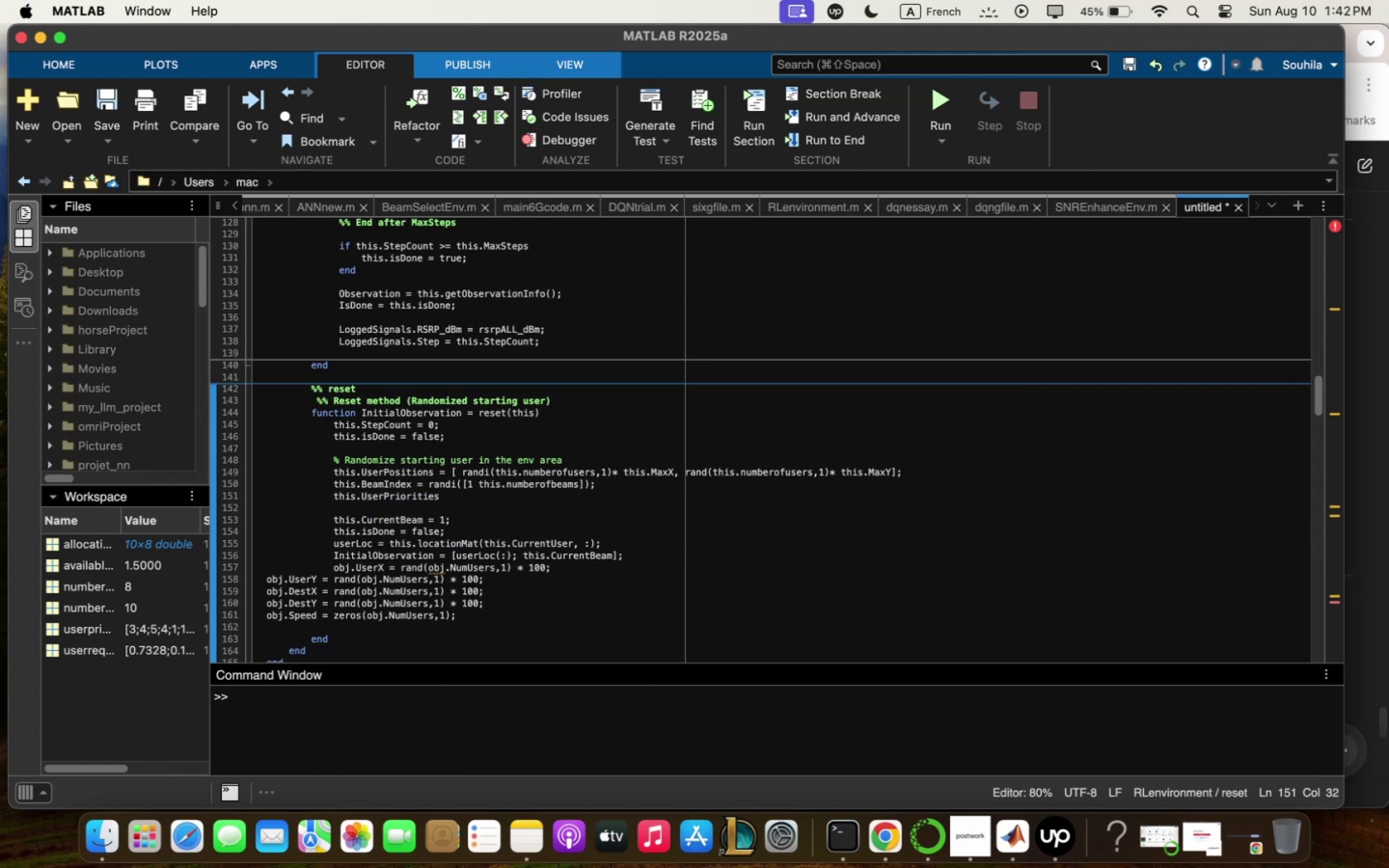 
type( / rqndi5)
 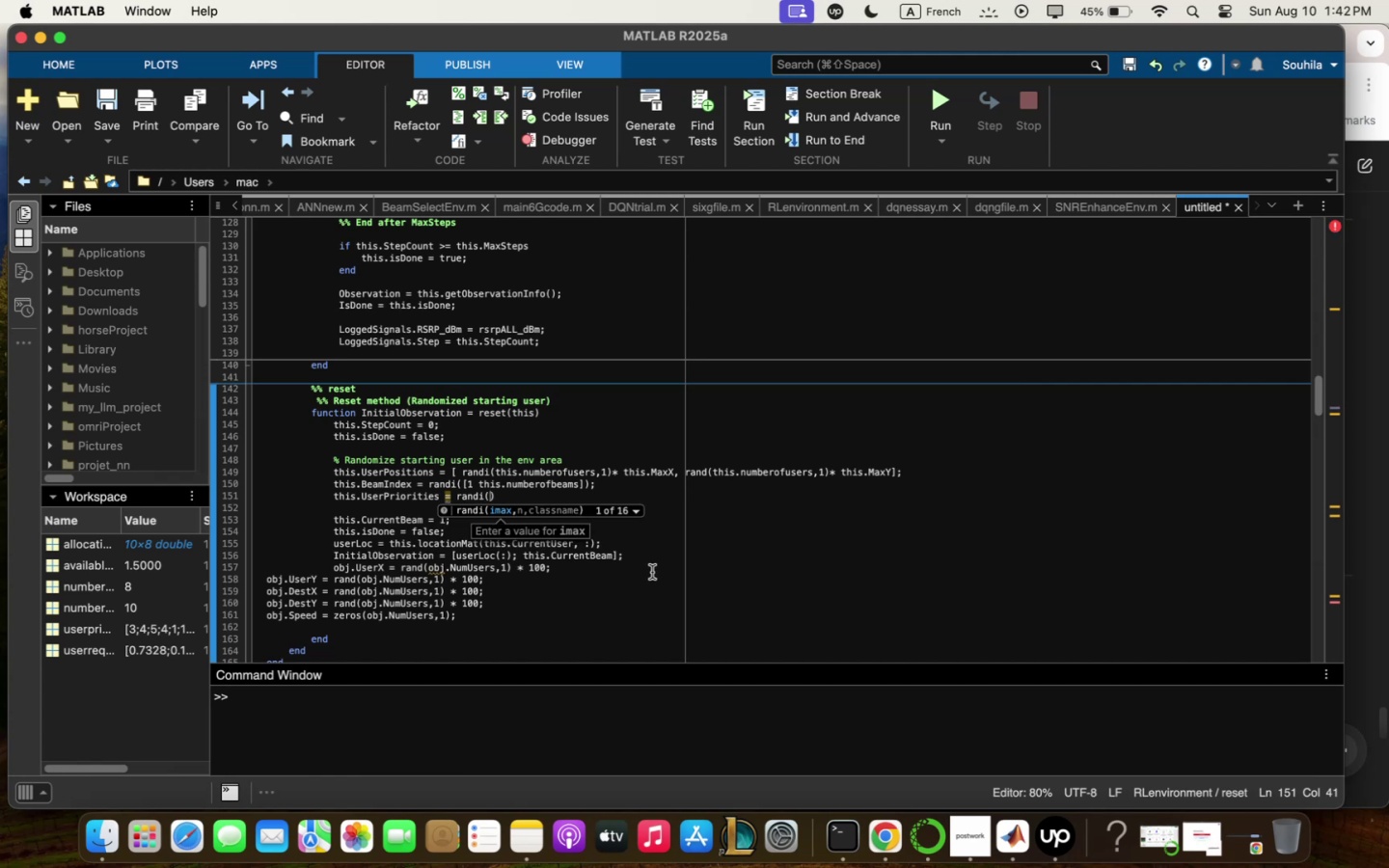 
wait(6.99)
 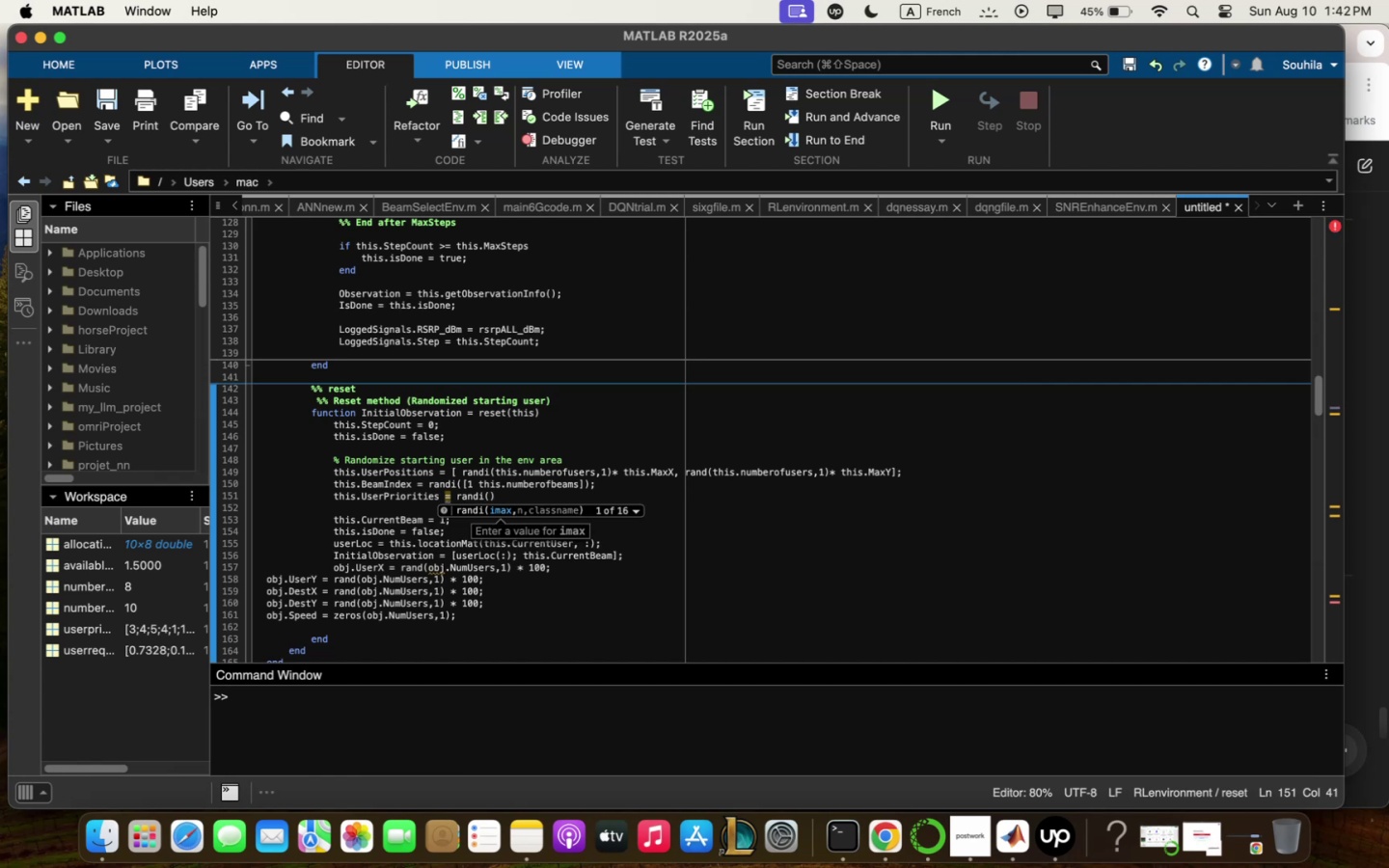 
left_click_drag(start_coordinate=[458, 472], to_coordinate=[452, 474])
 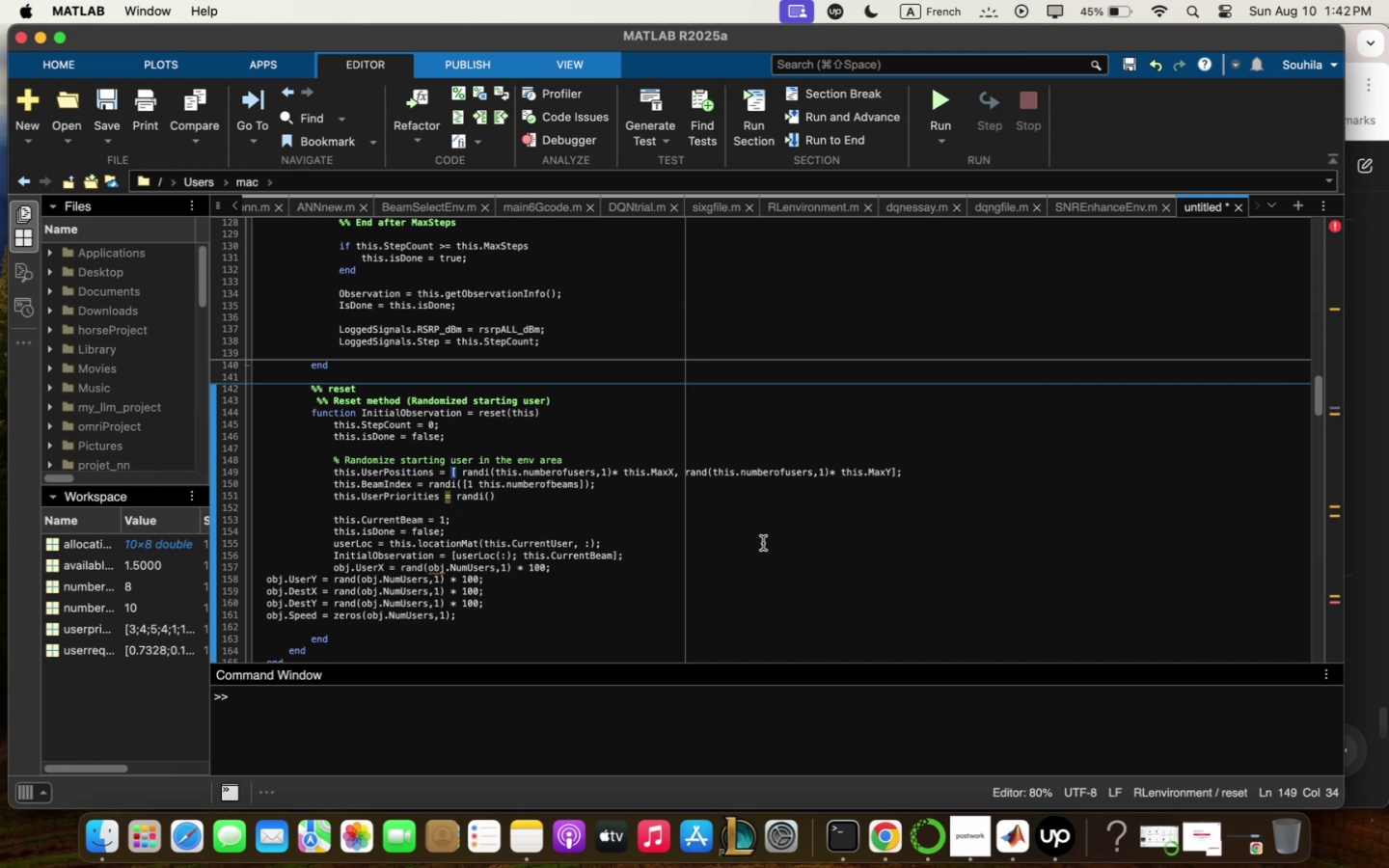 
key(Meta+C)
 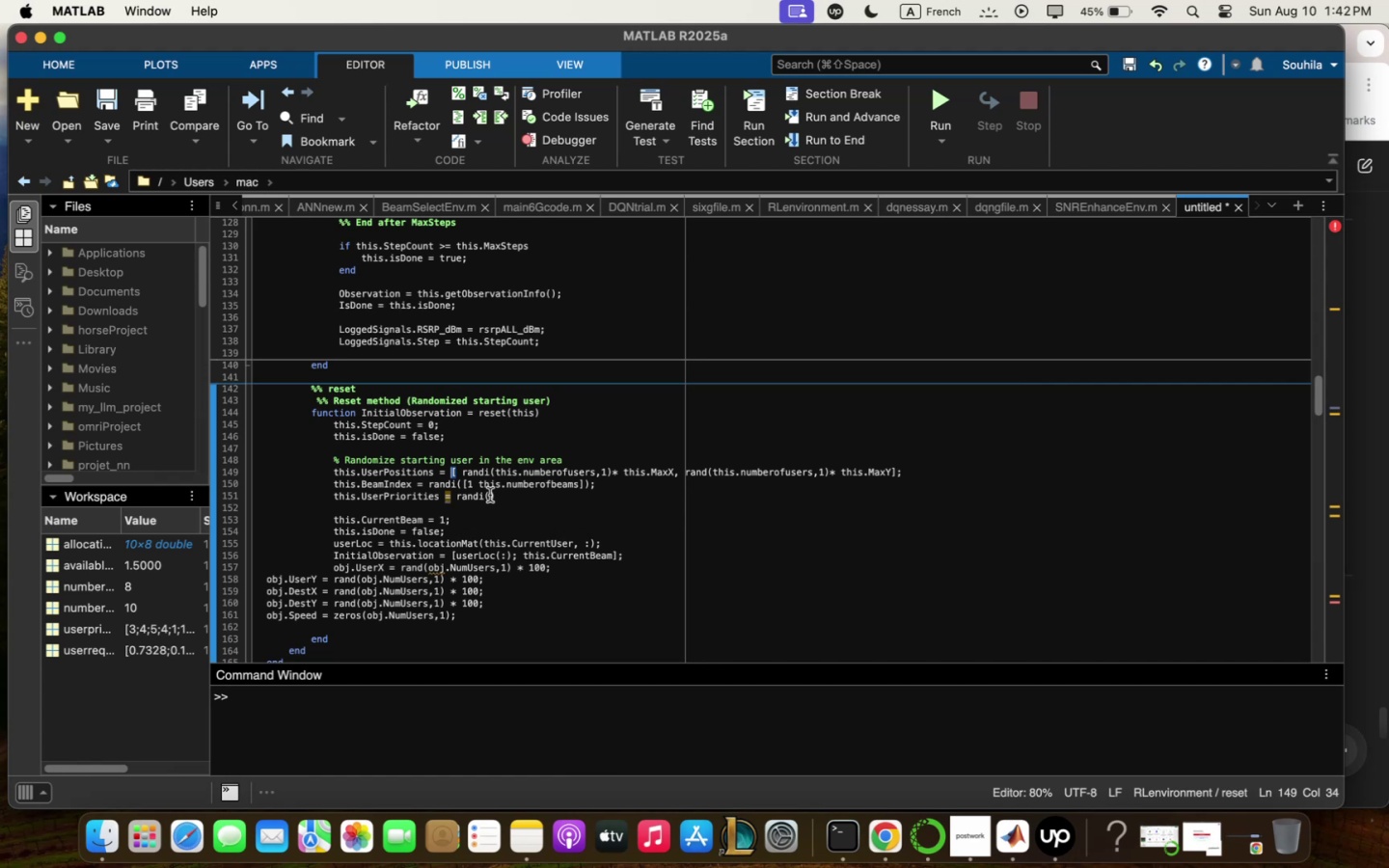 
key(Meta+V)
 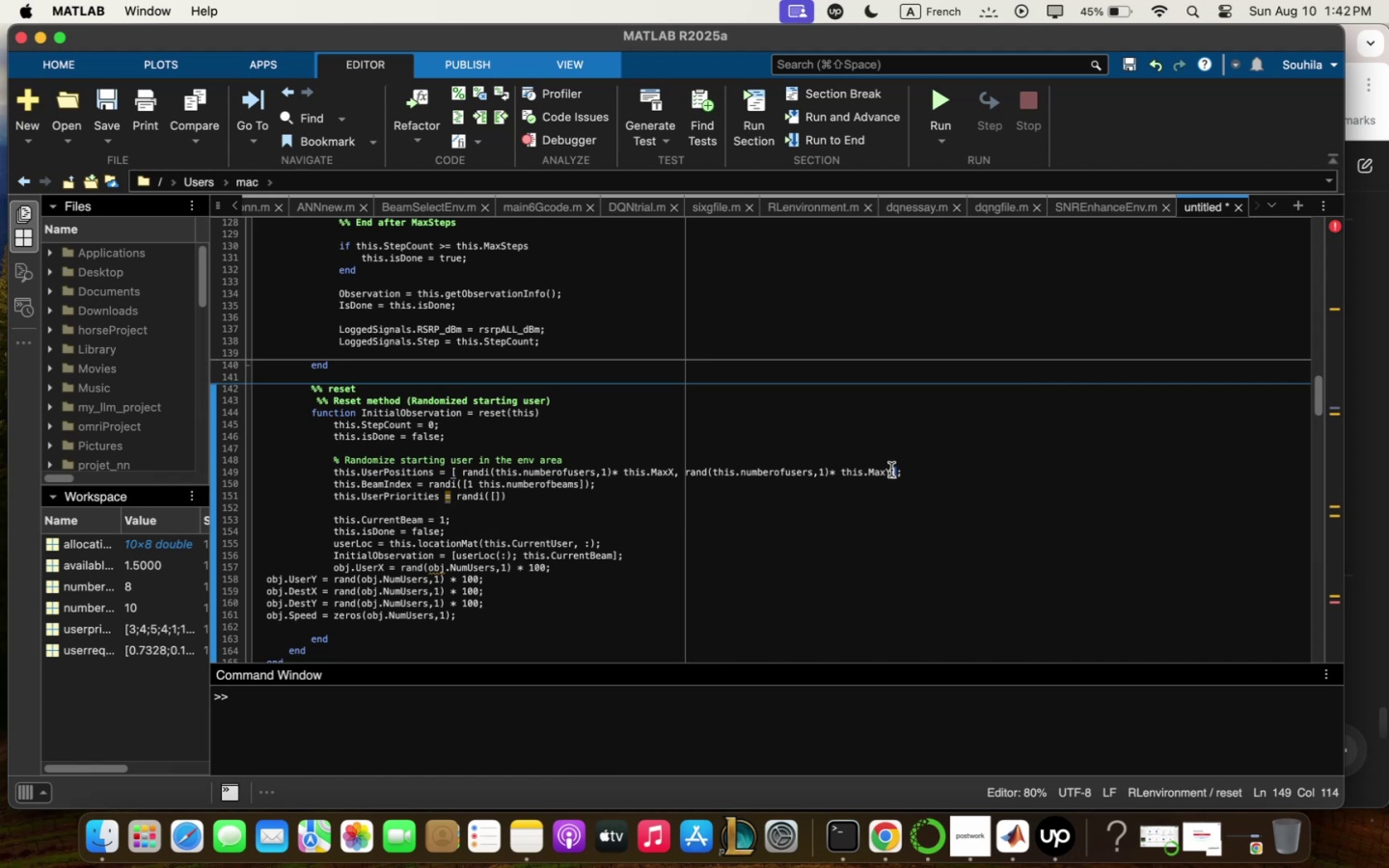 
key(Meta+C)
 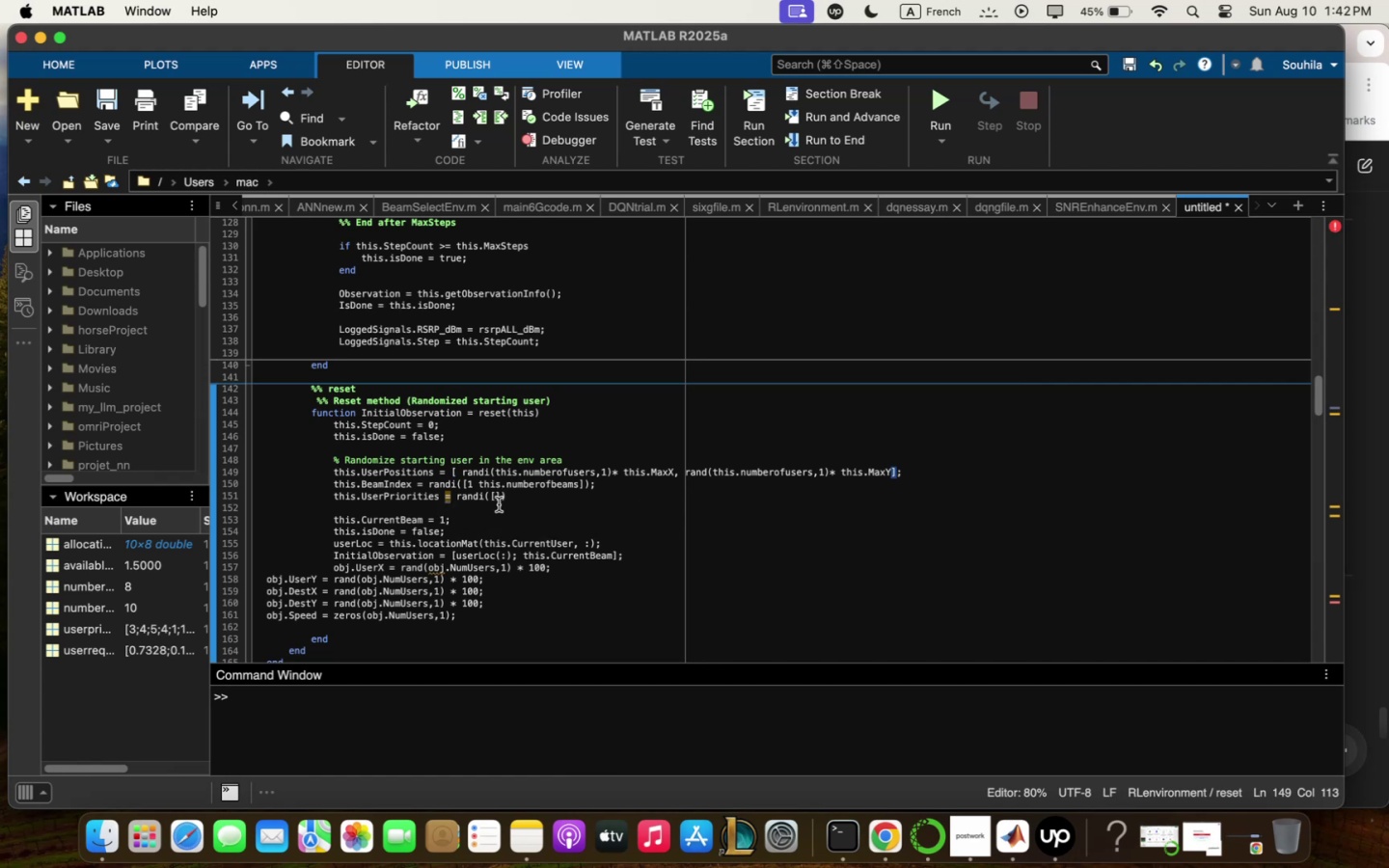 
left_click([497, 499])
 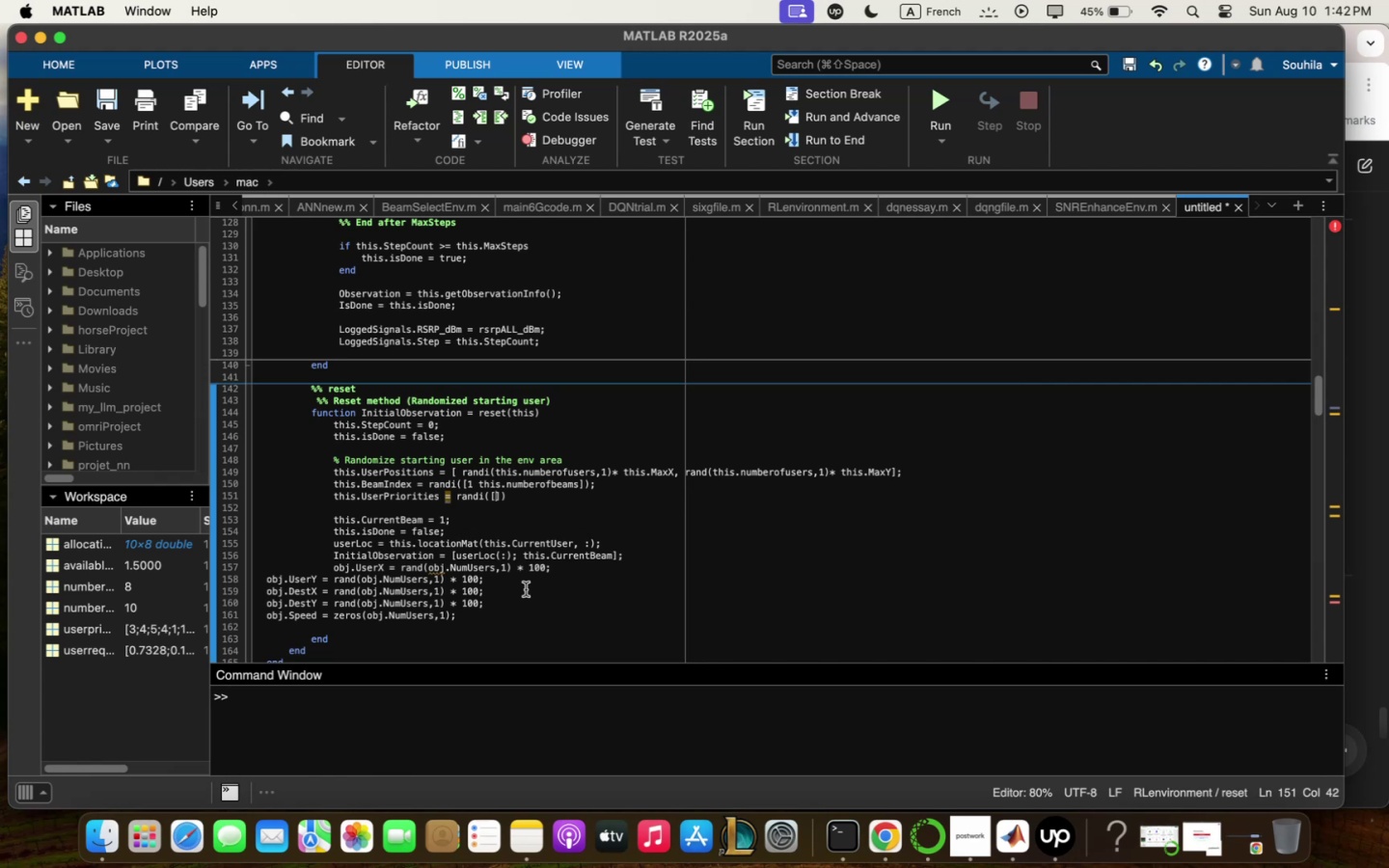 
key(Shift+1)
 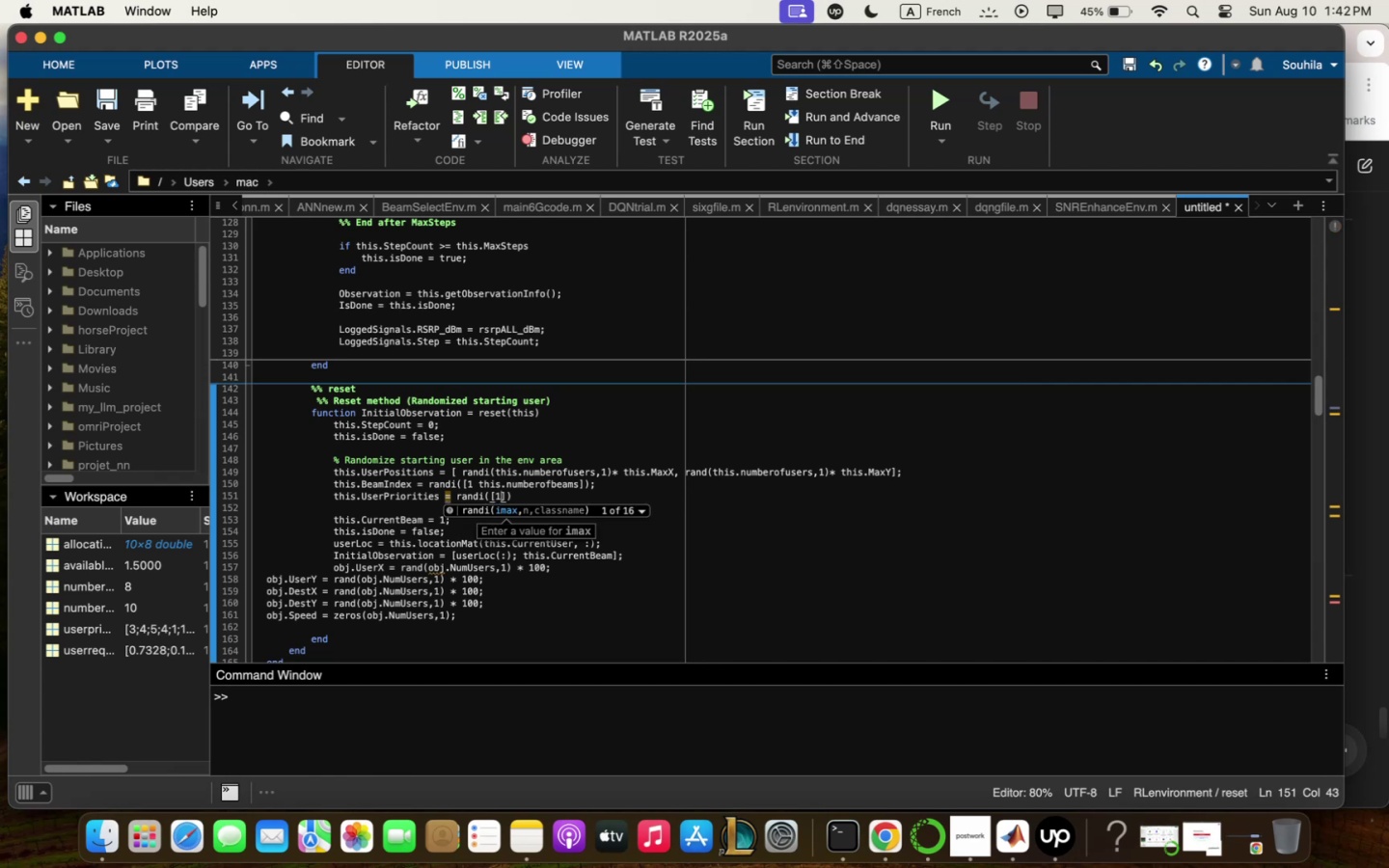 
key(Space)
 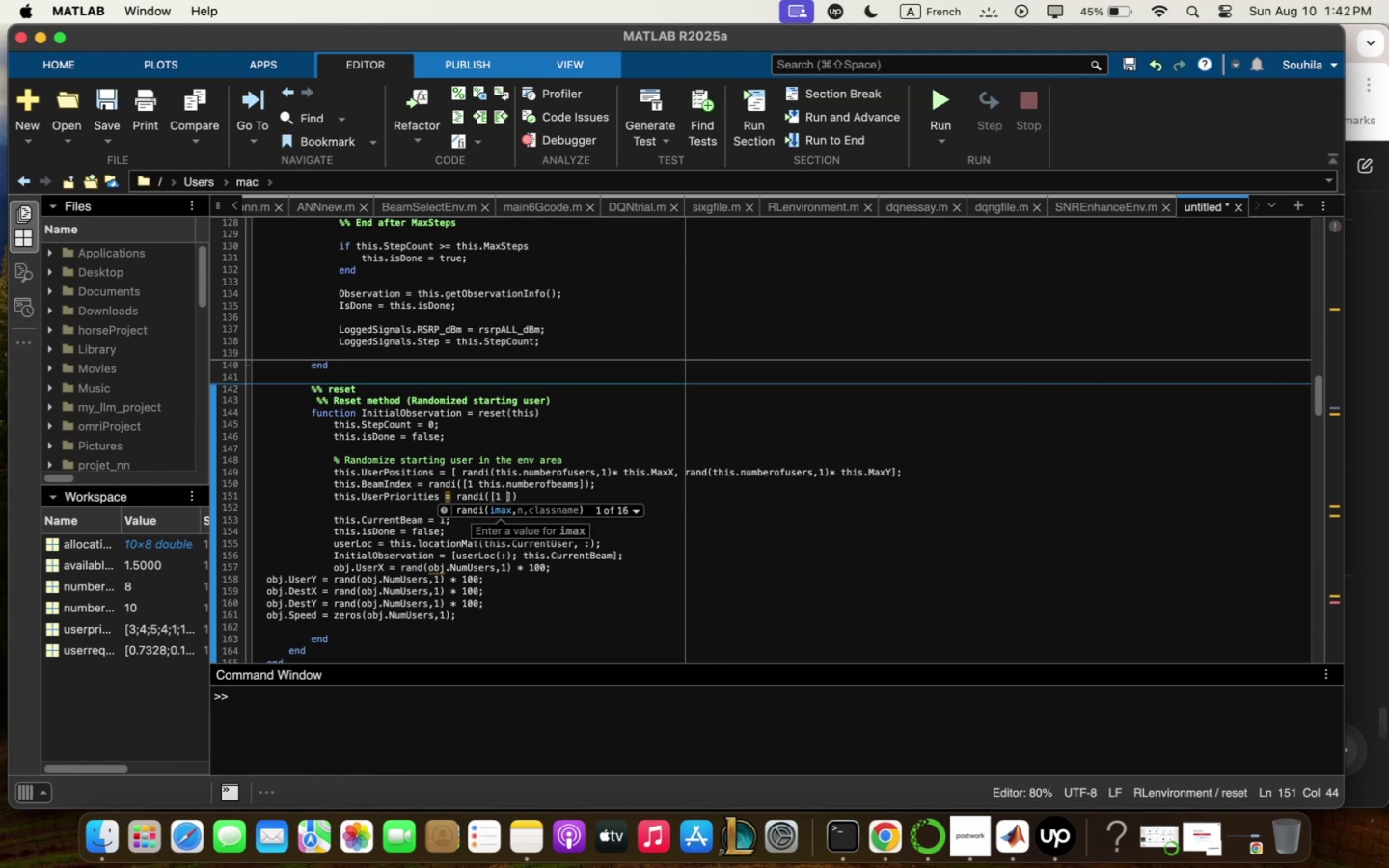 
key(Shift+5)
 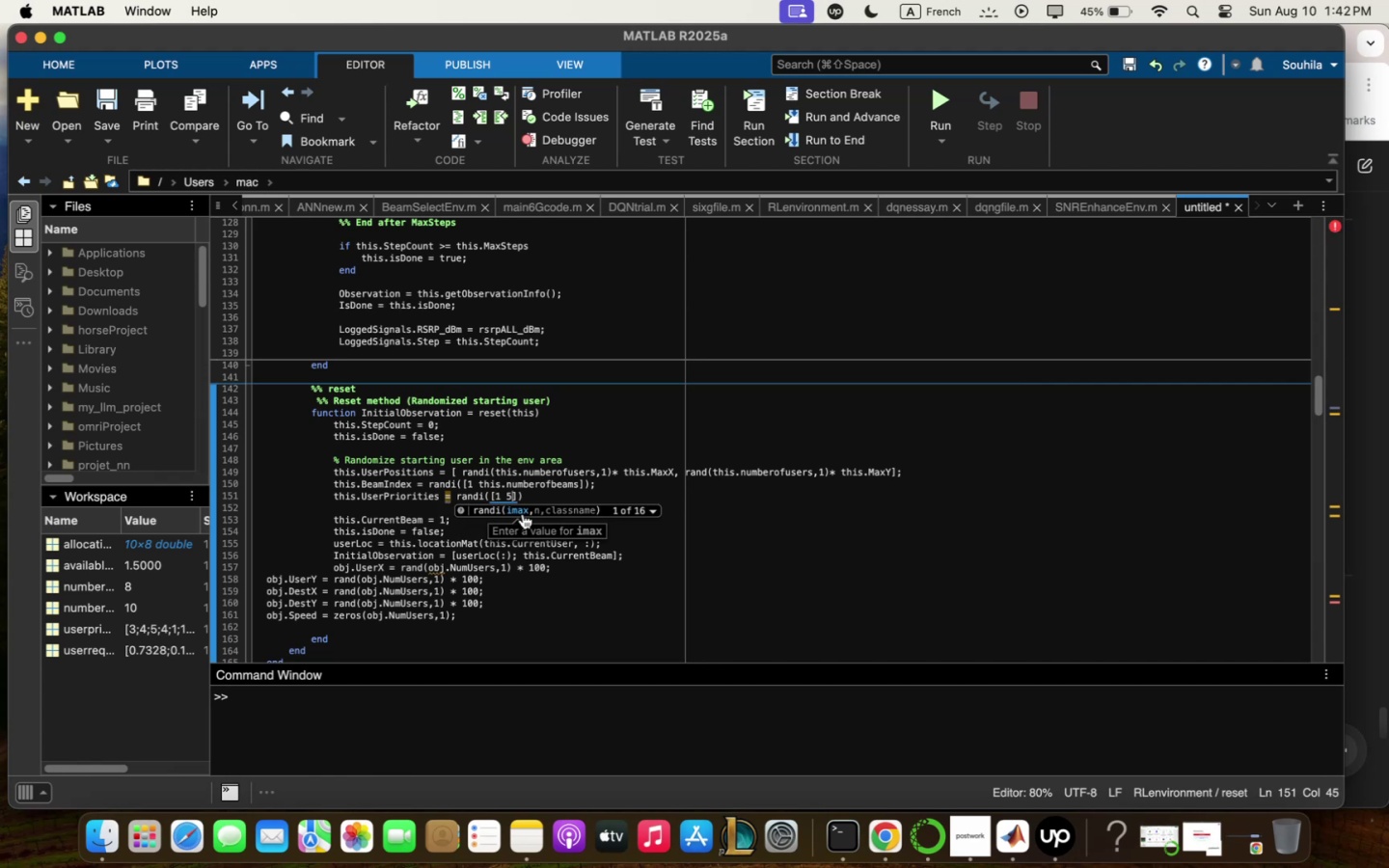 
left_click([517, 496])
 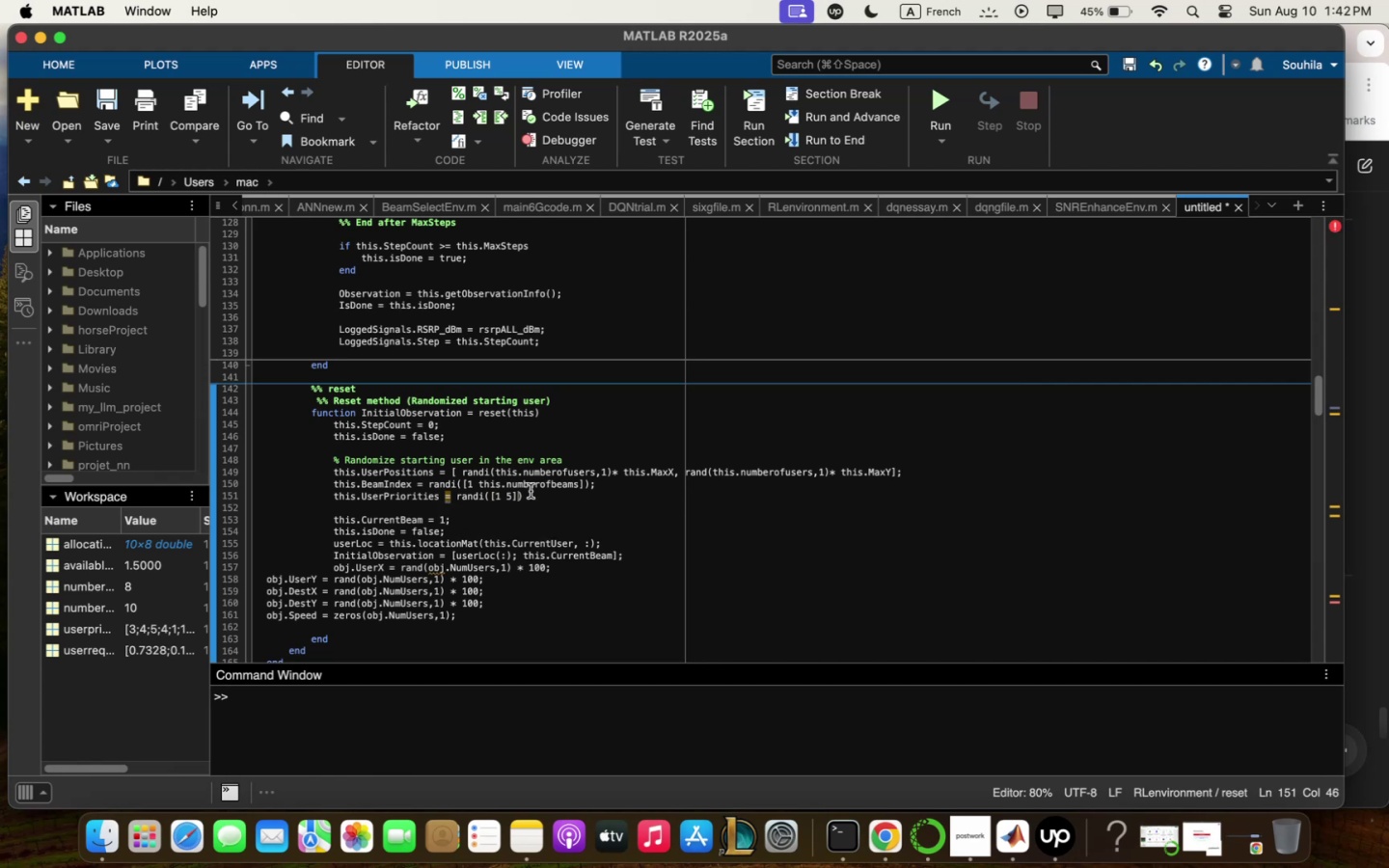 
type(m this<nu)
 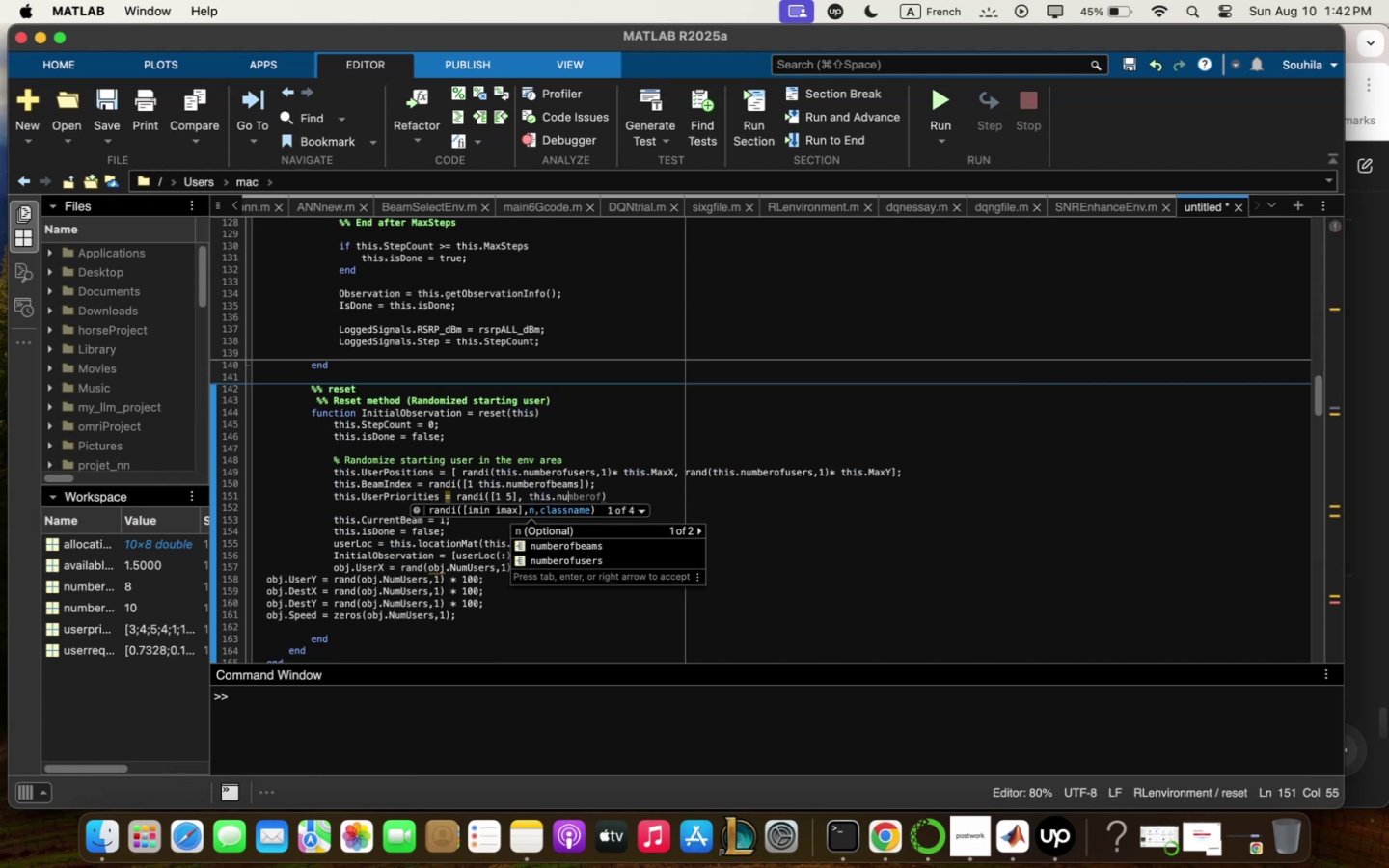 
key(ArrowDown)
 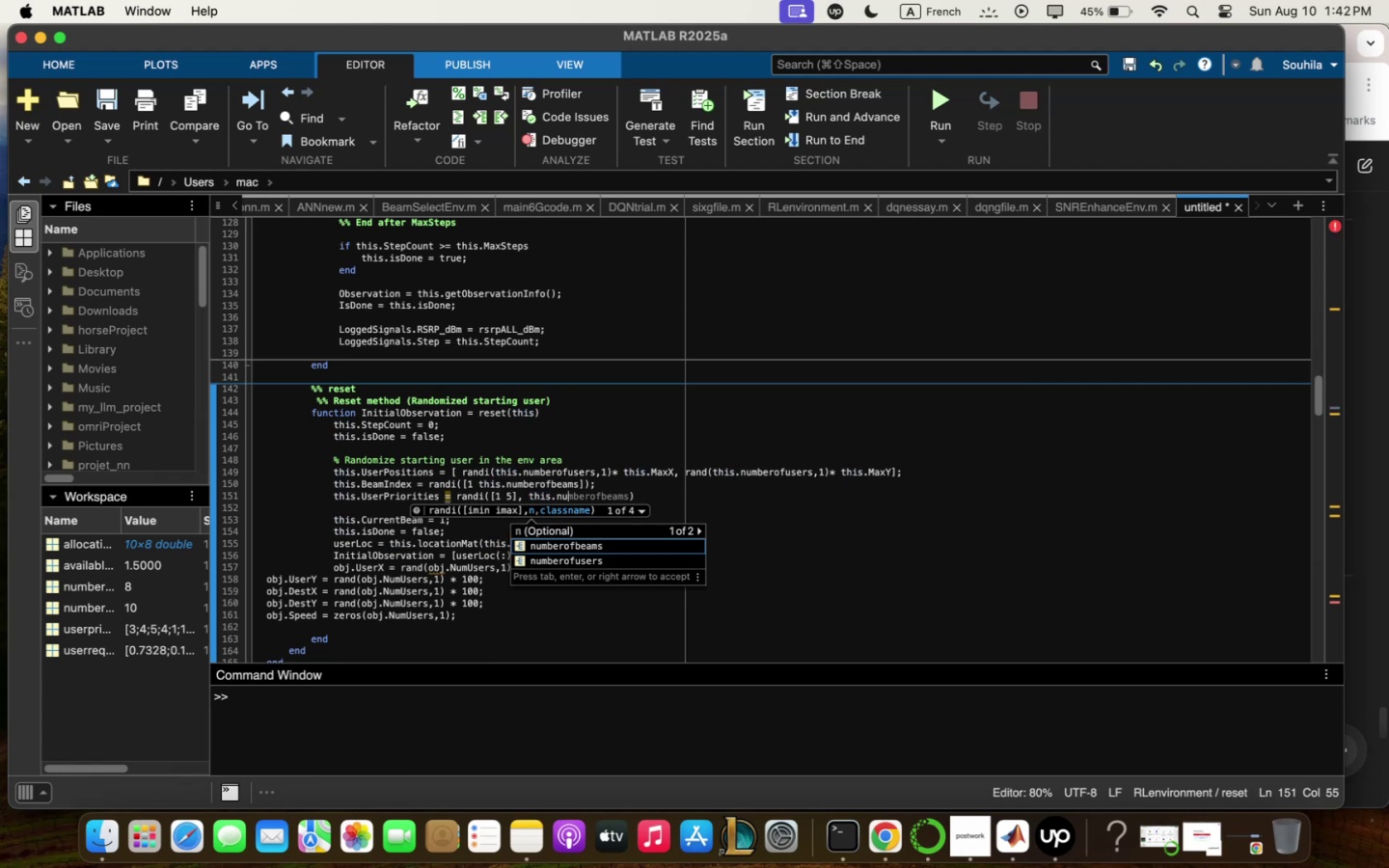 
key(ArrowDown)
 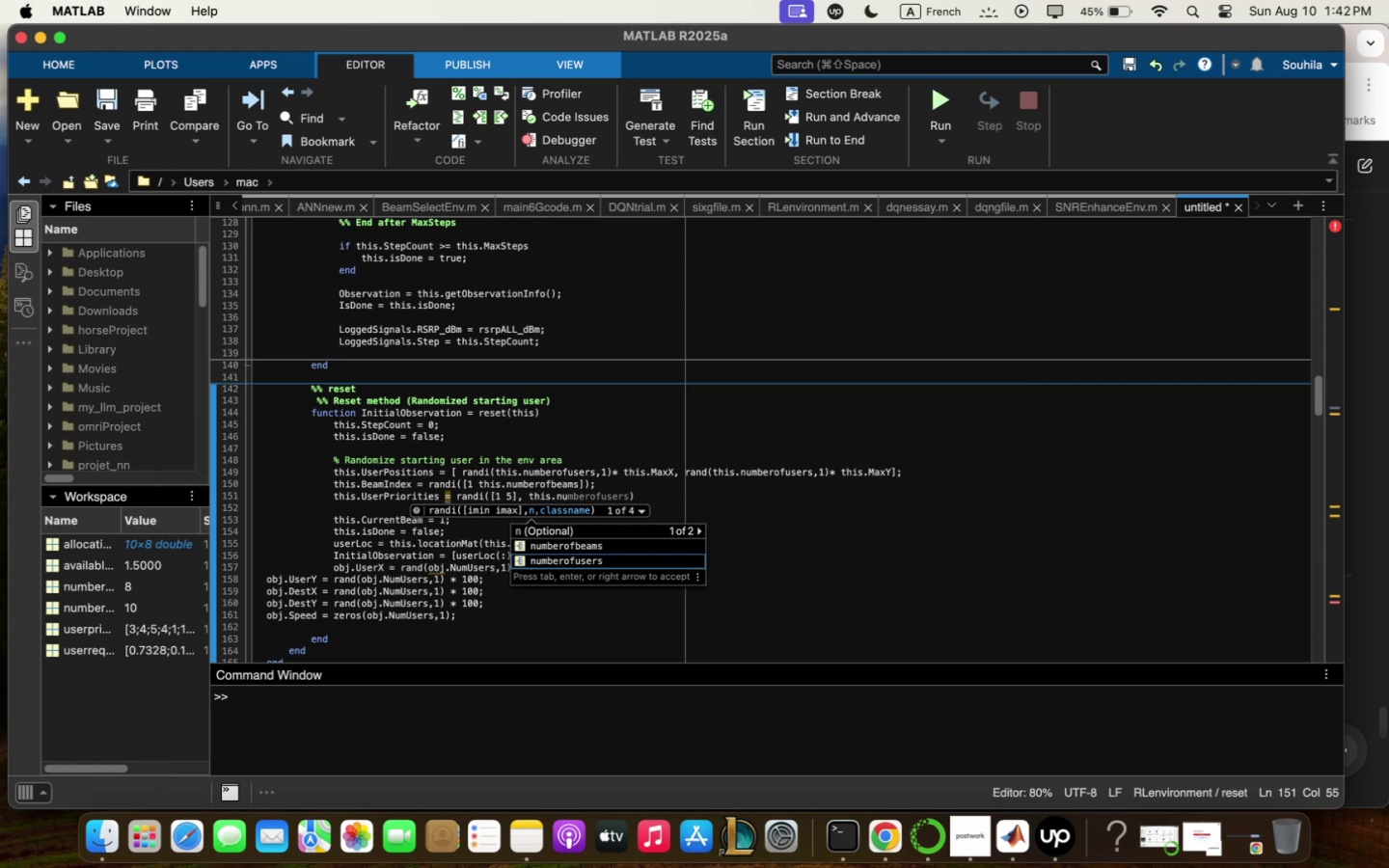 
wait(6.36)
 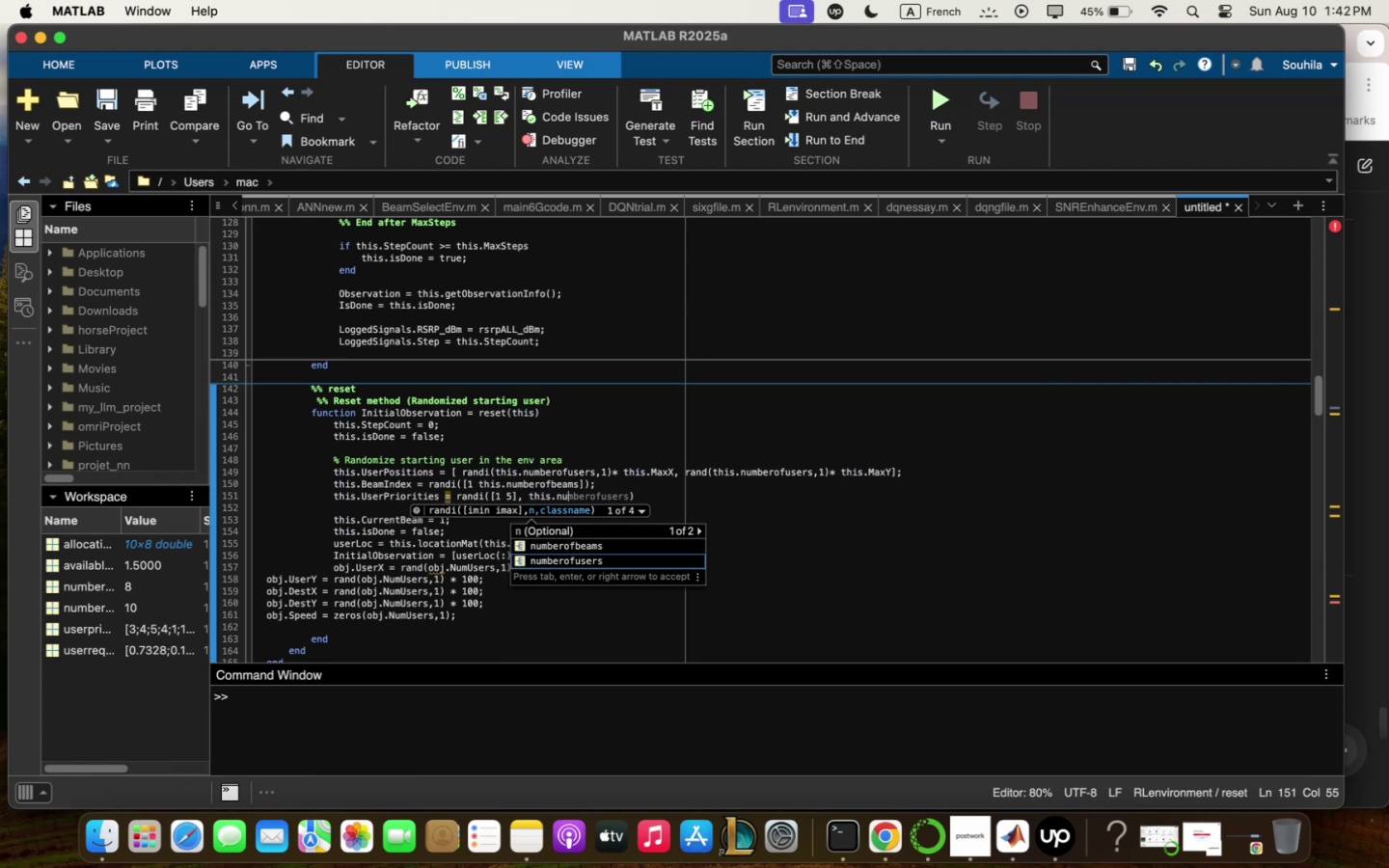 
key(Enter)
 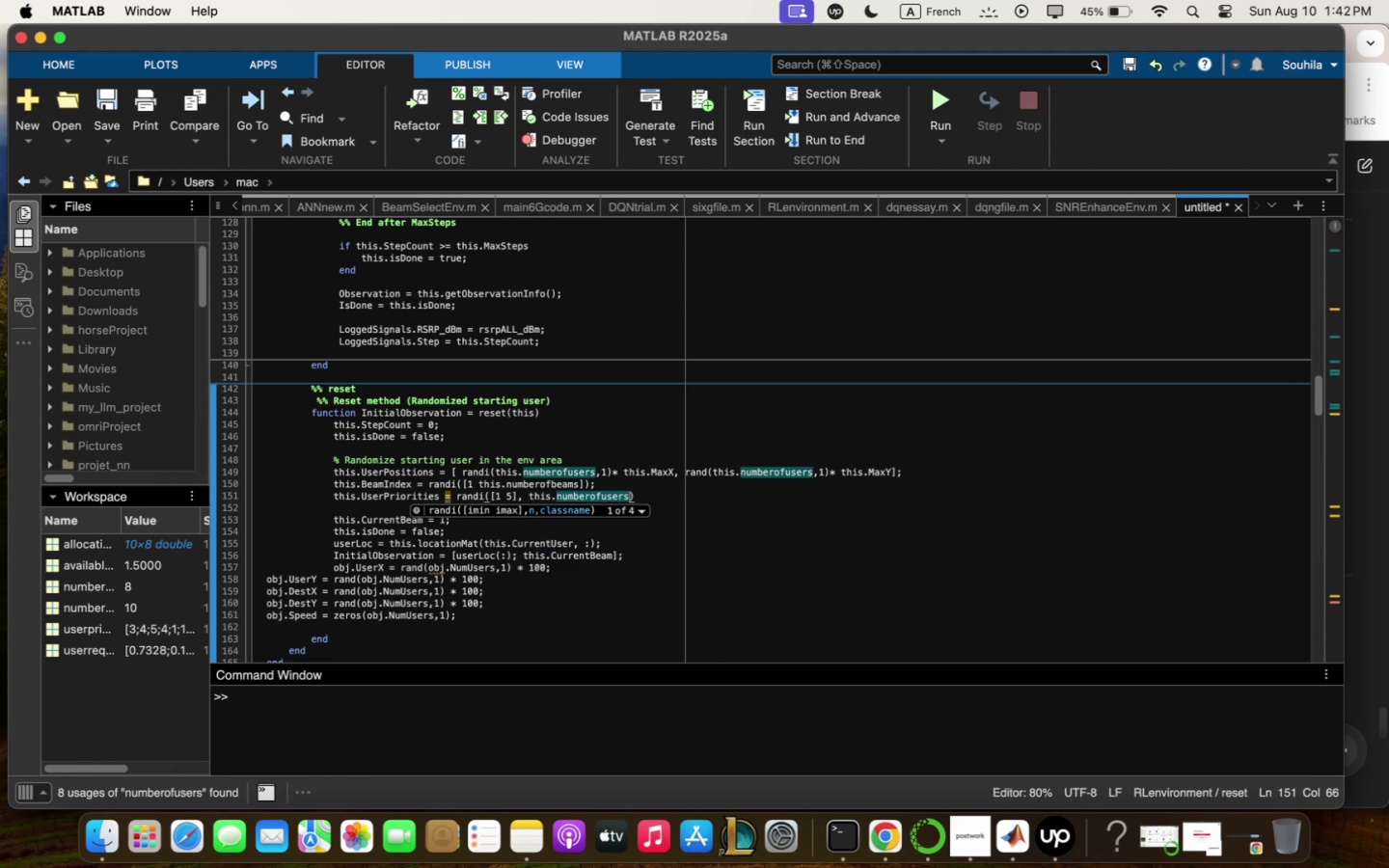 
type(m!)
 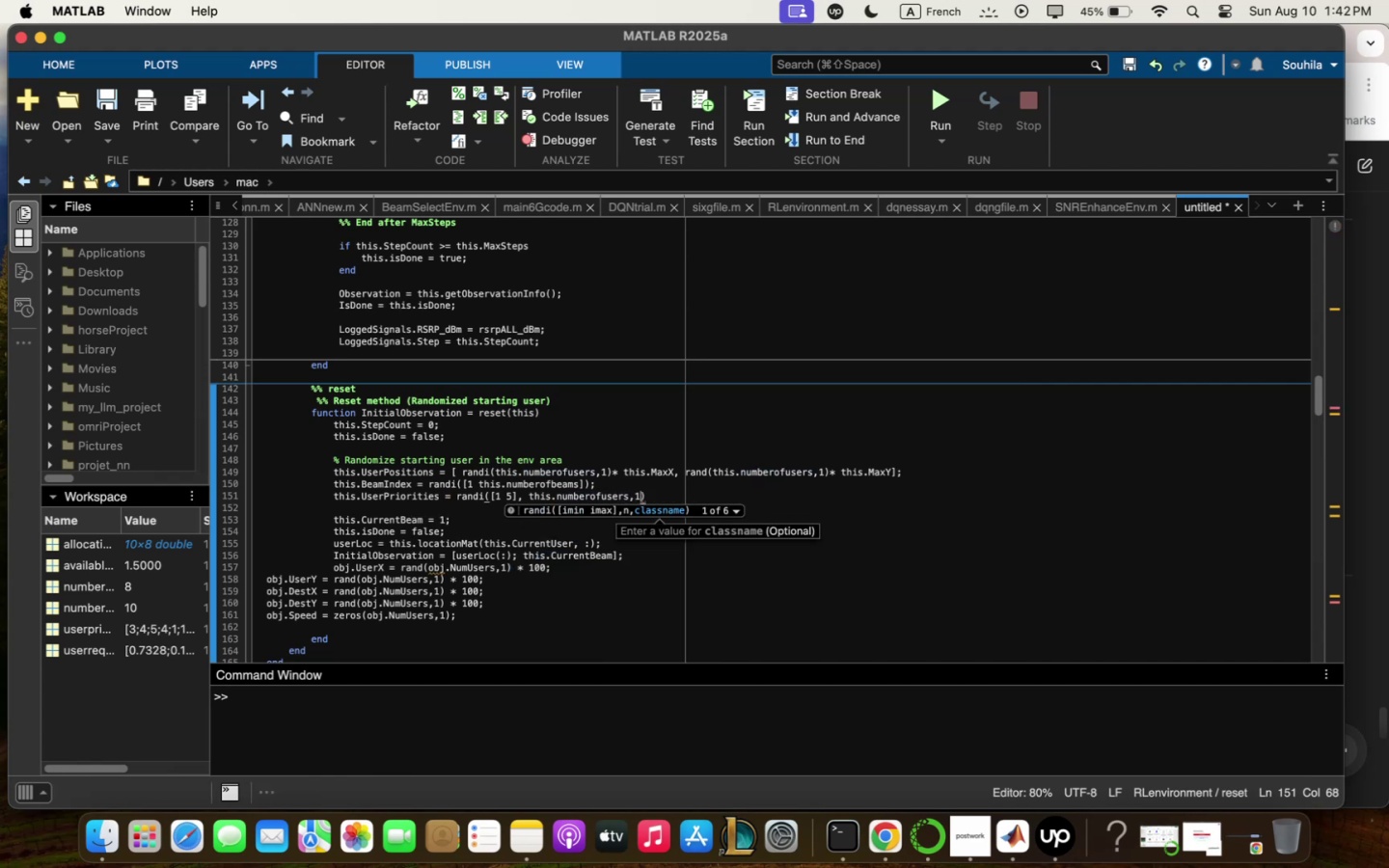 
key(ArrowRight)
 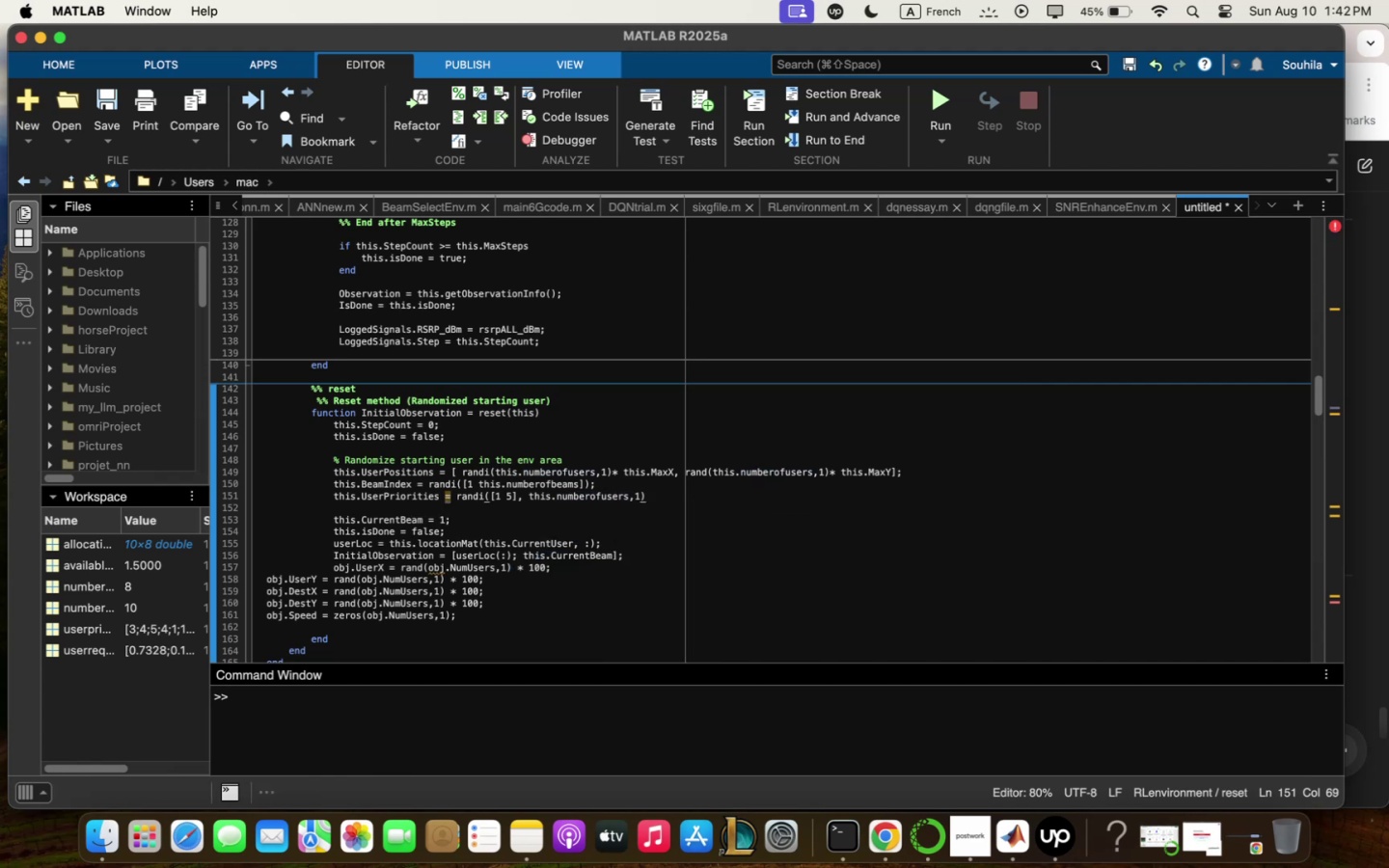 
key(Comma)
 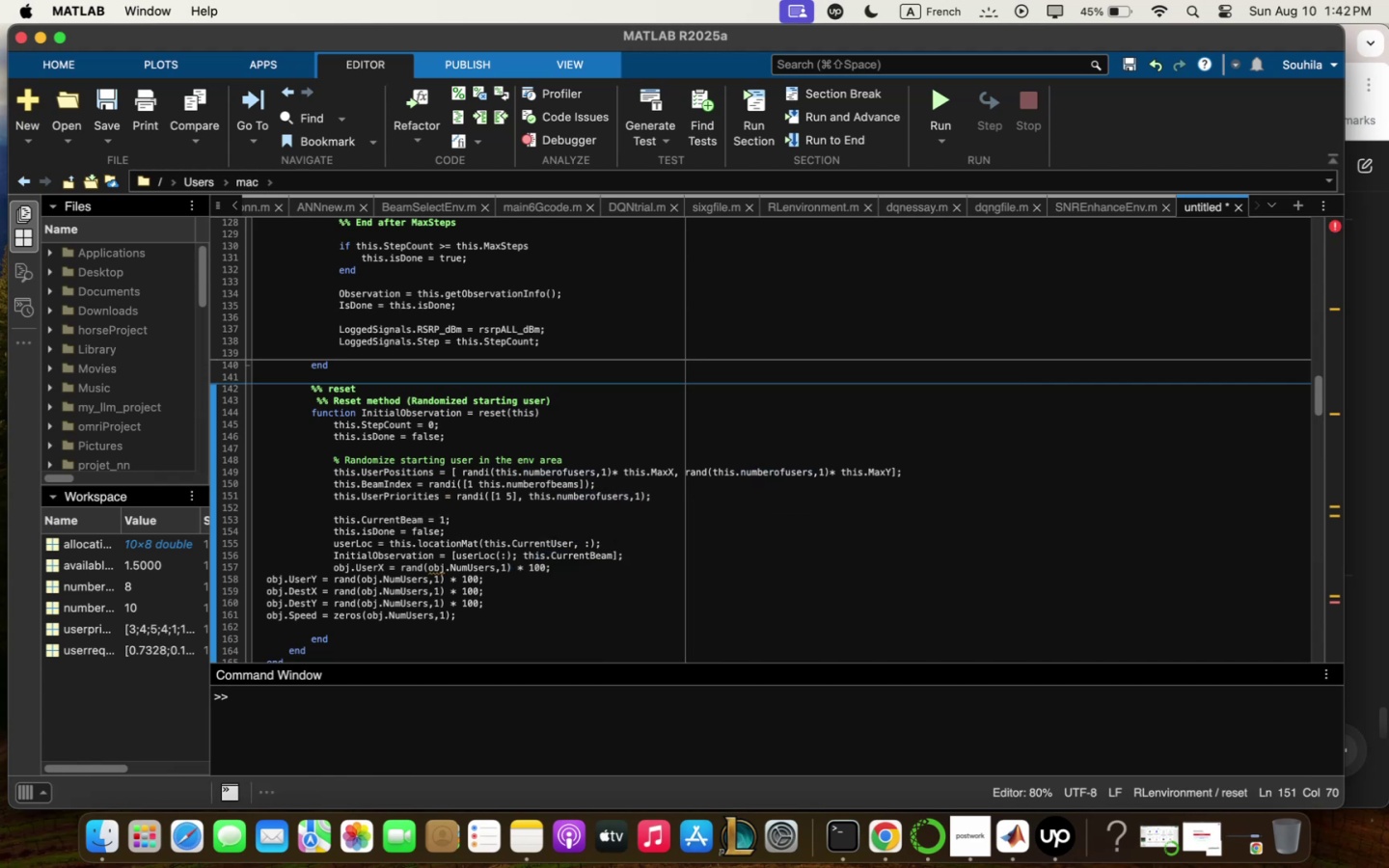 
key(Enter)
 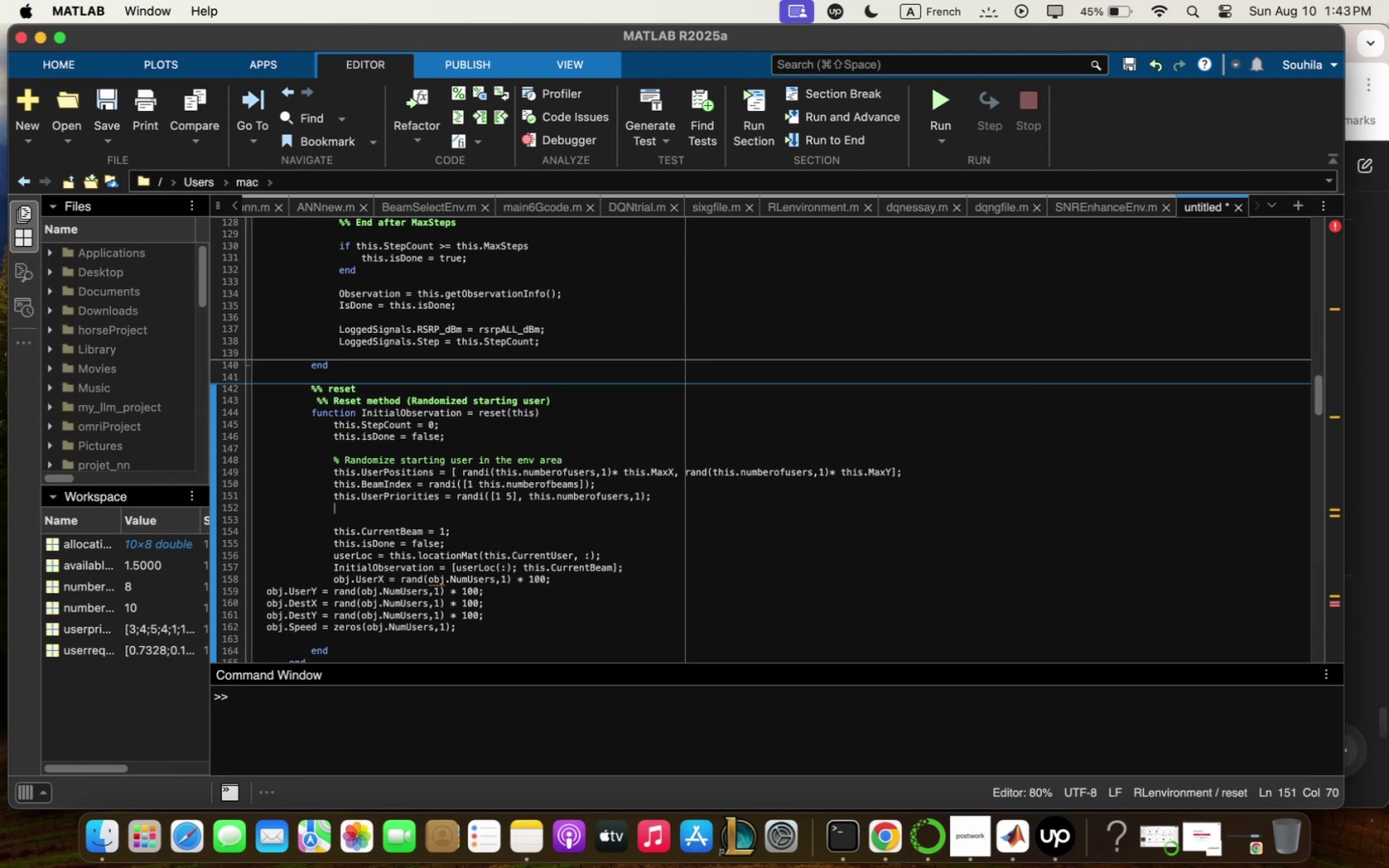 
type(Initi)
 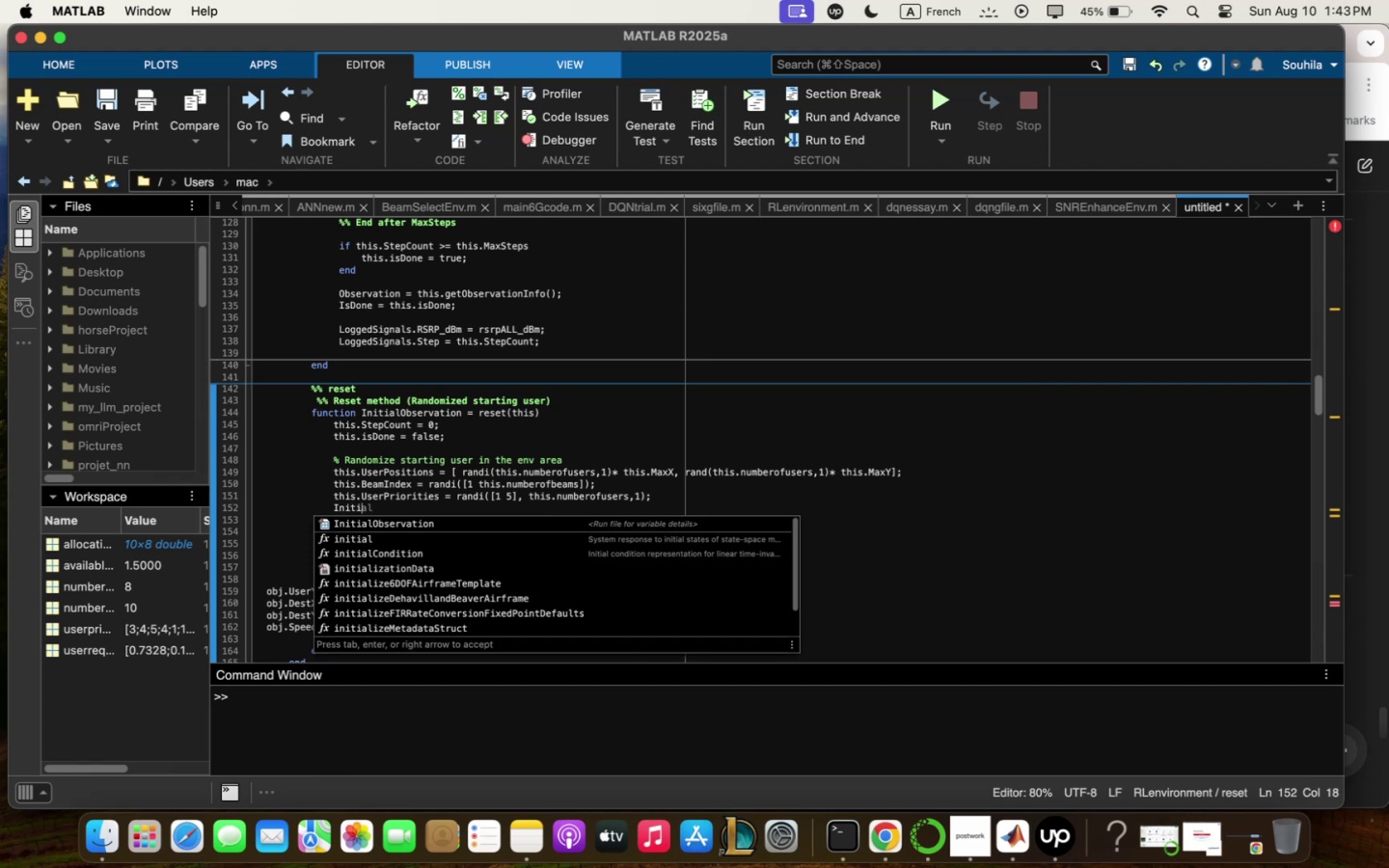 
key(ArrowDown)
 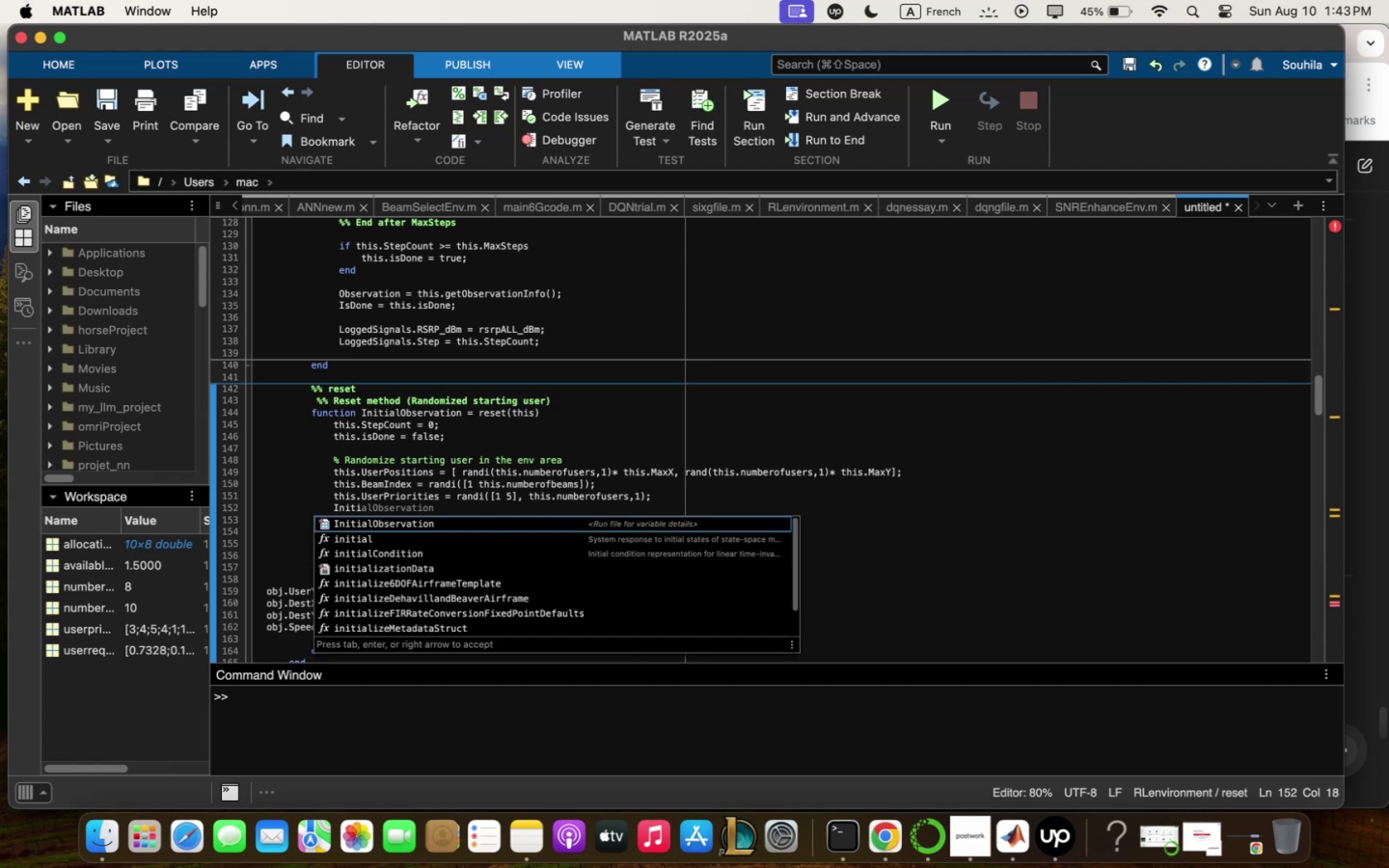 
key(Enter)
 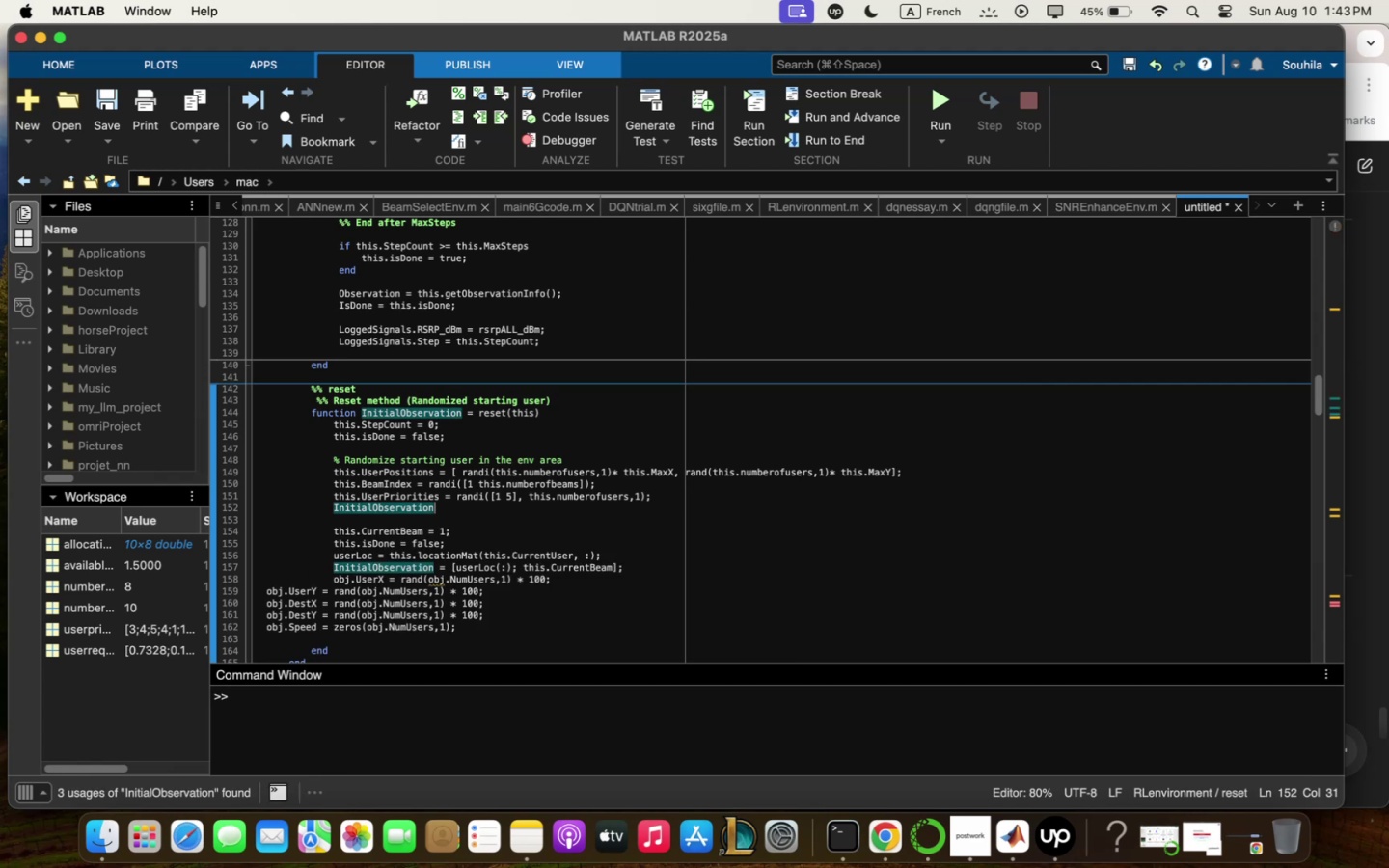 
type( / this)
 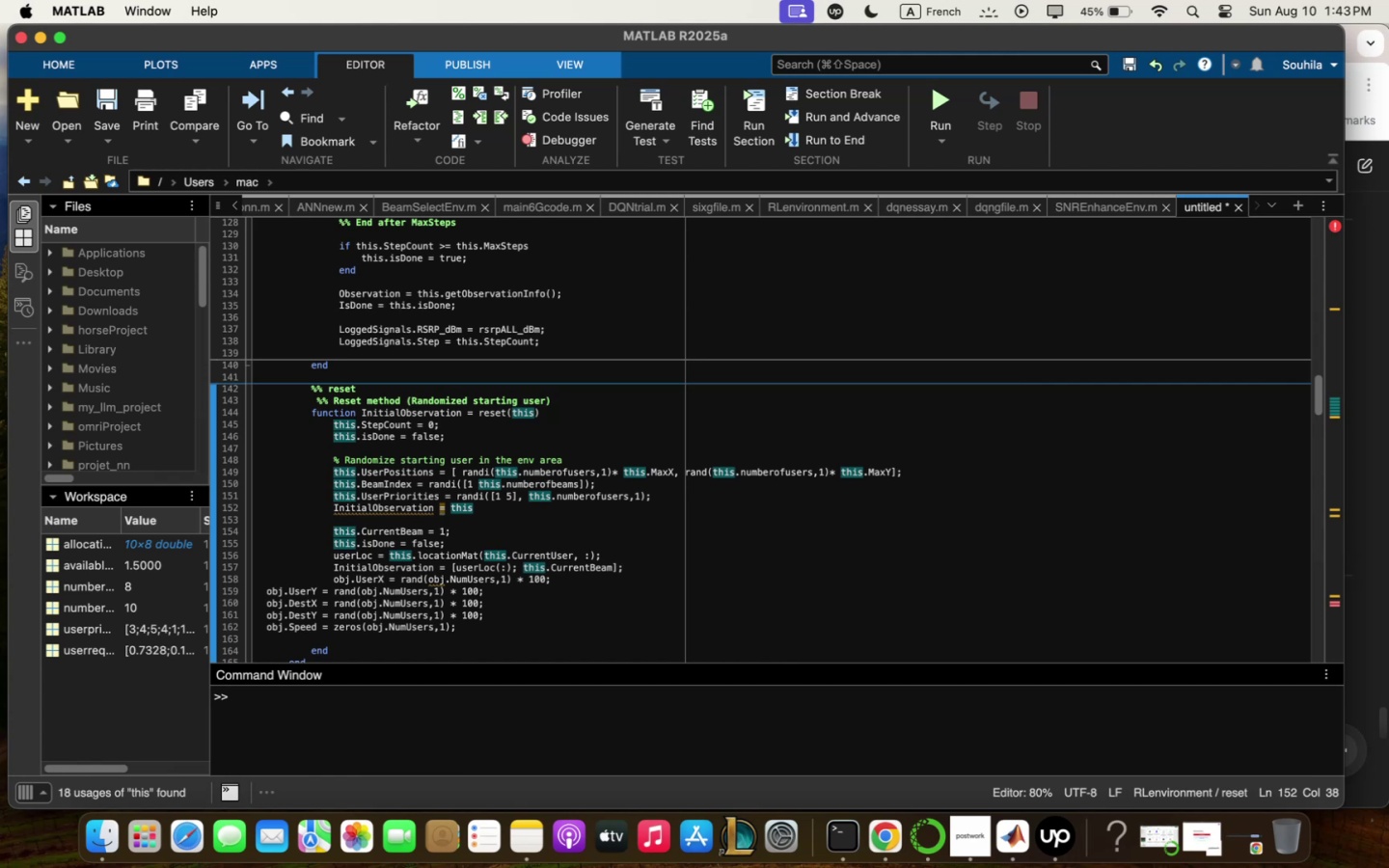 
type(<getO)
 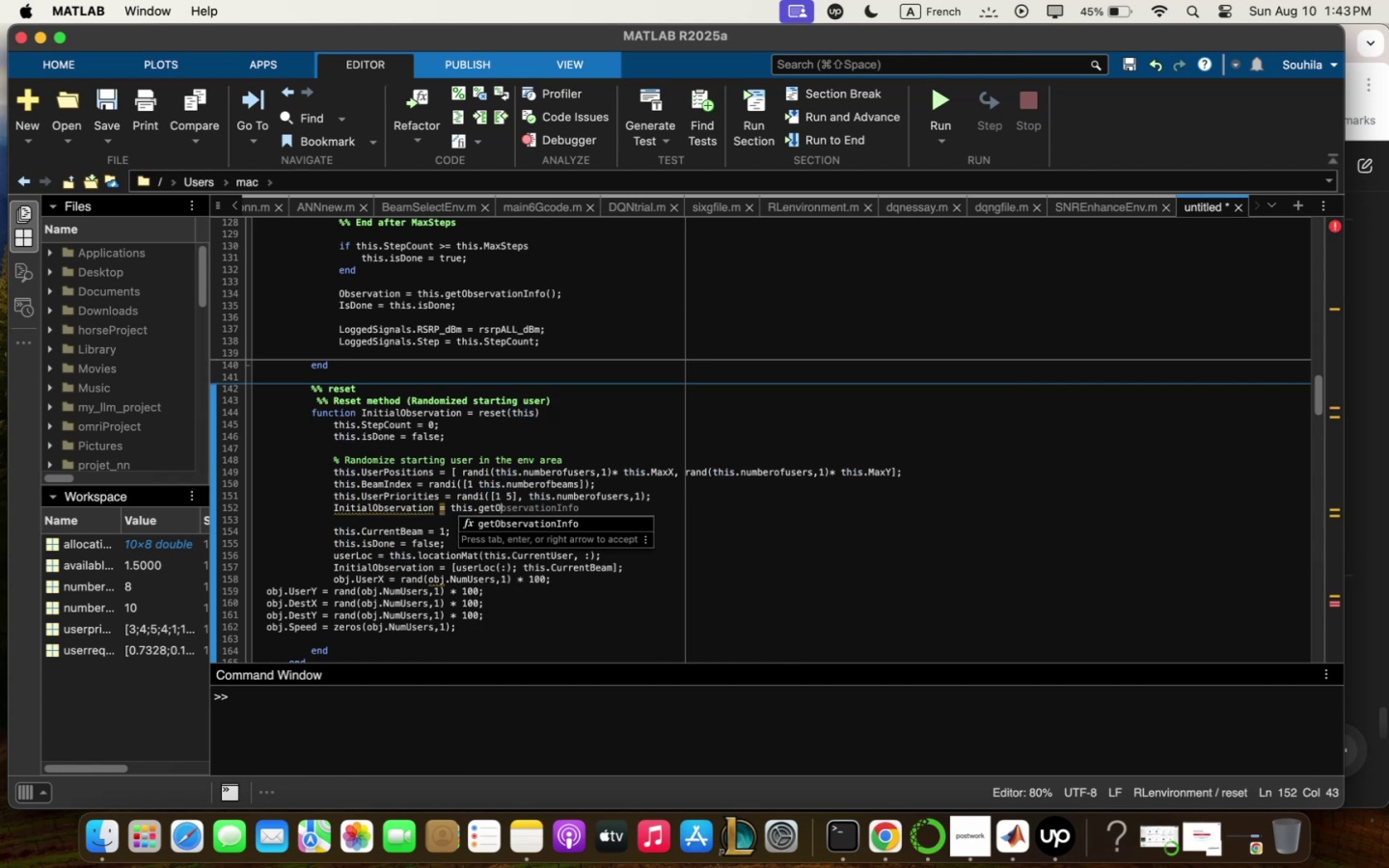 
key(ArrowDown)
 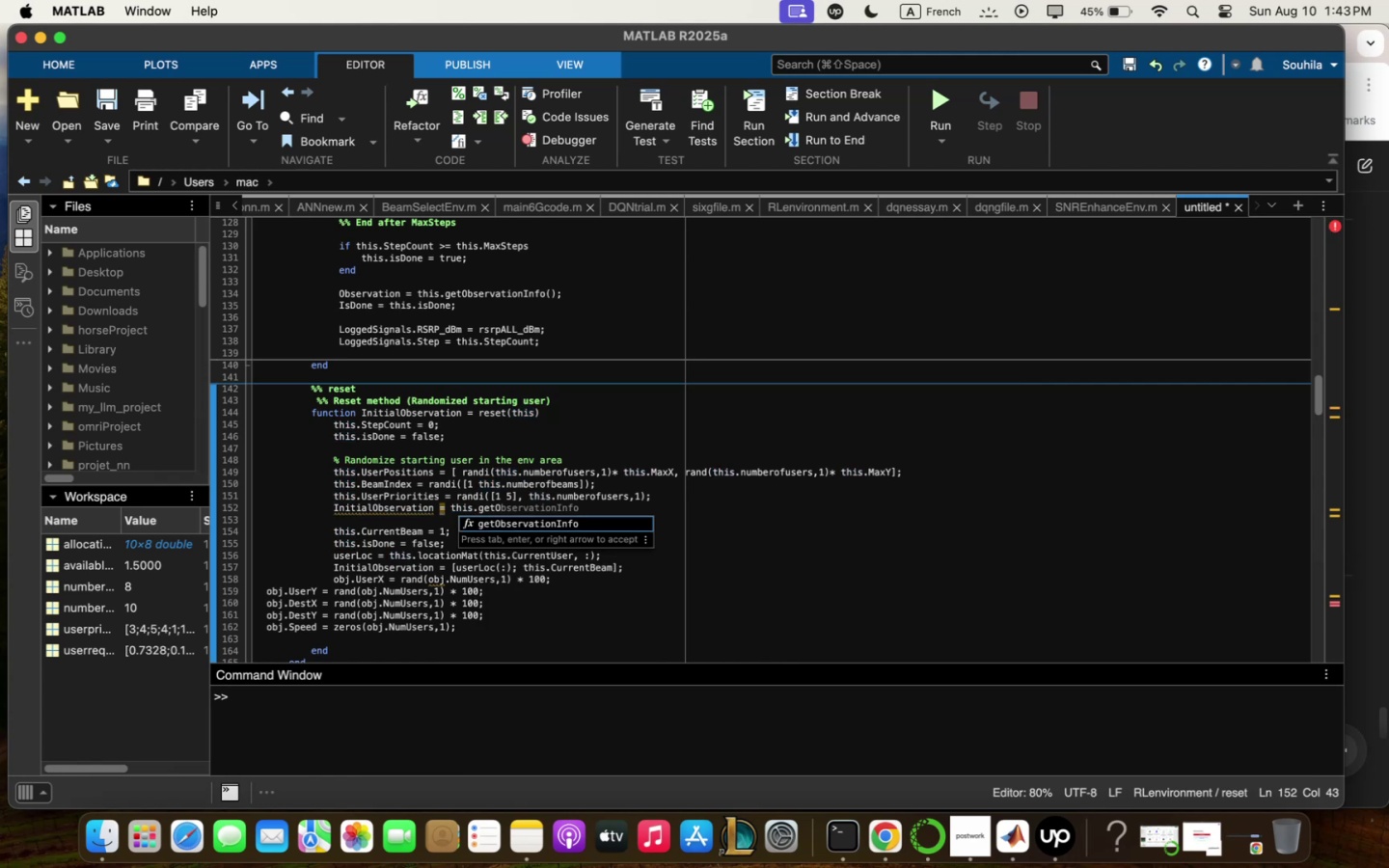 
key(Enter)
 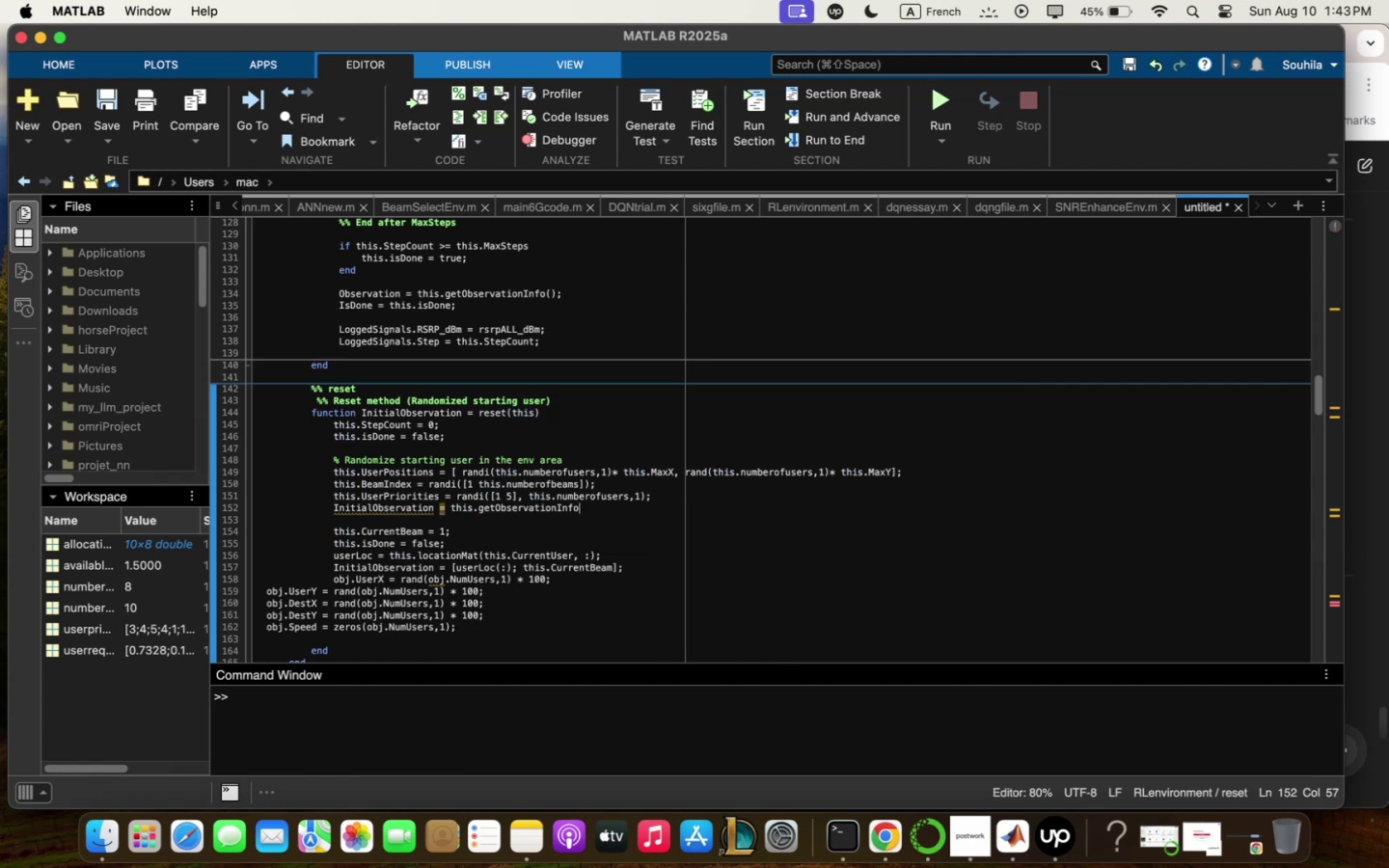 
key(5)
 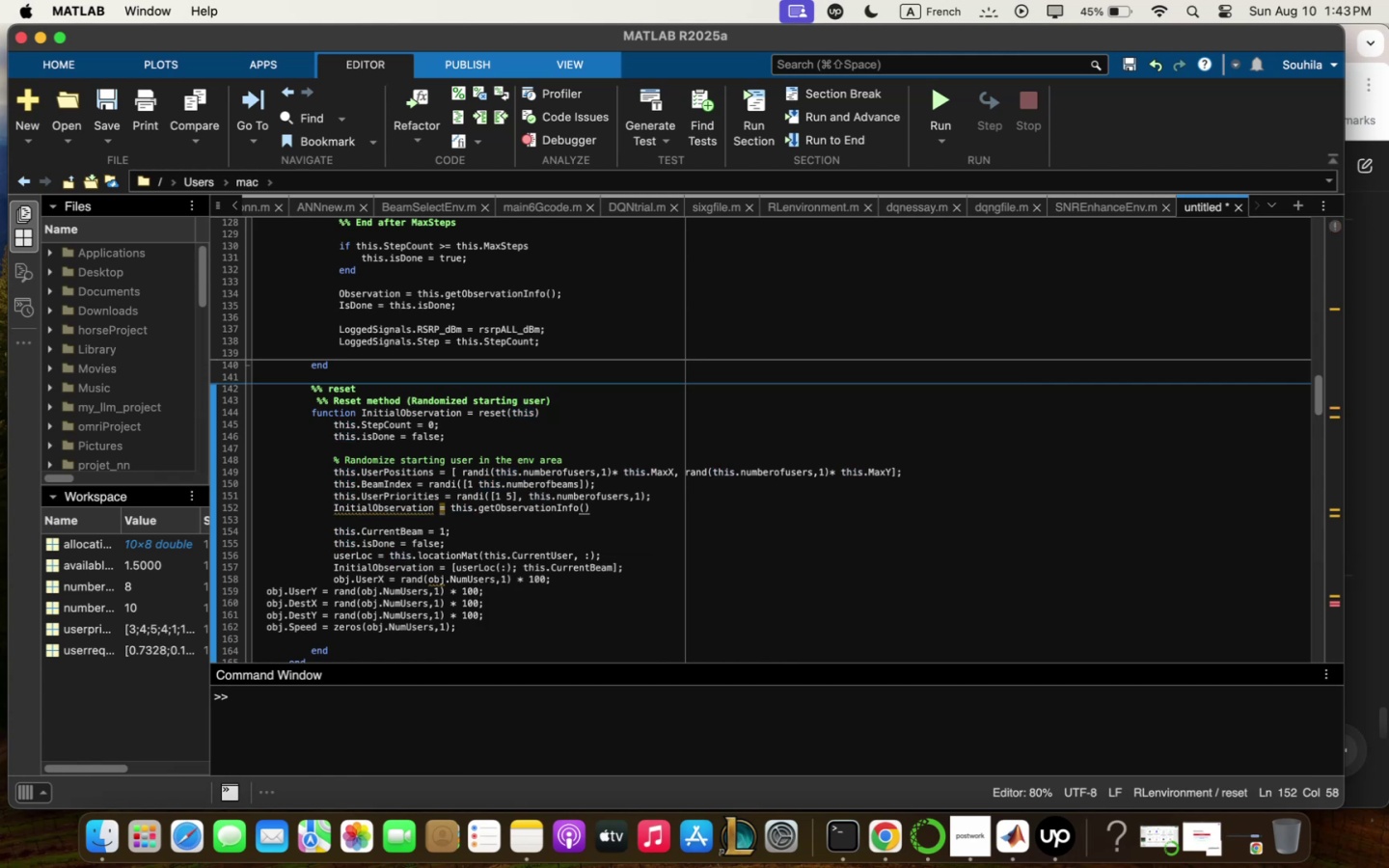 
key(ArrowRight)
 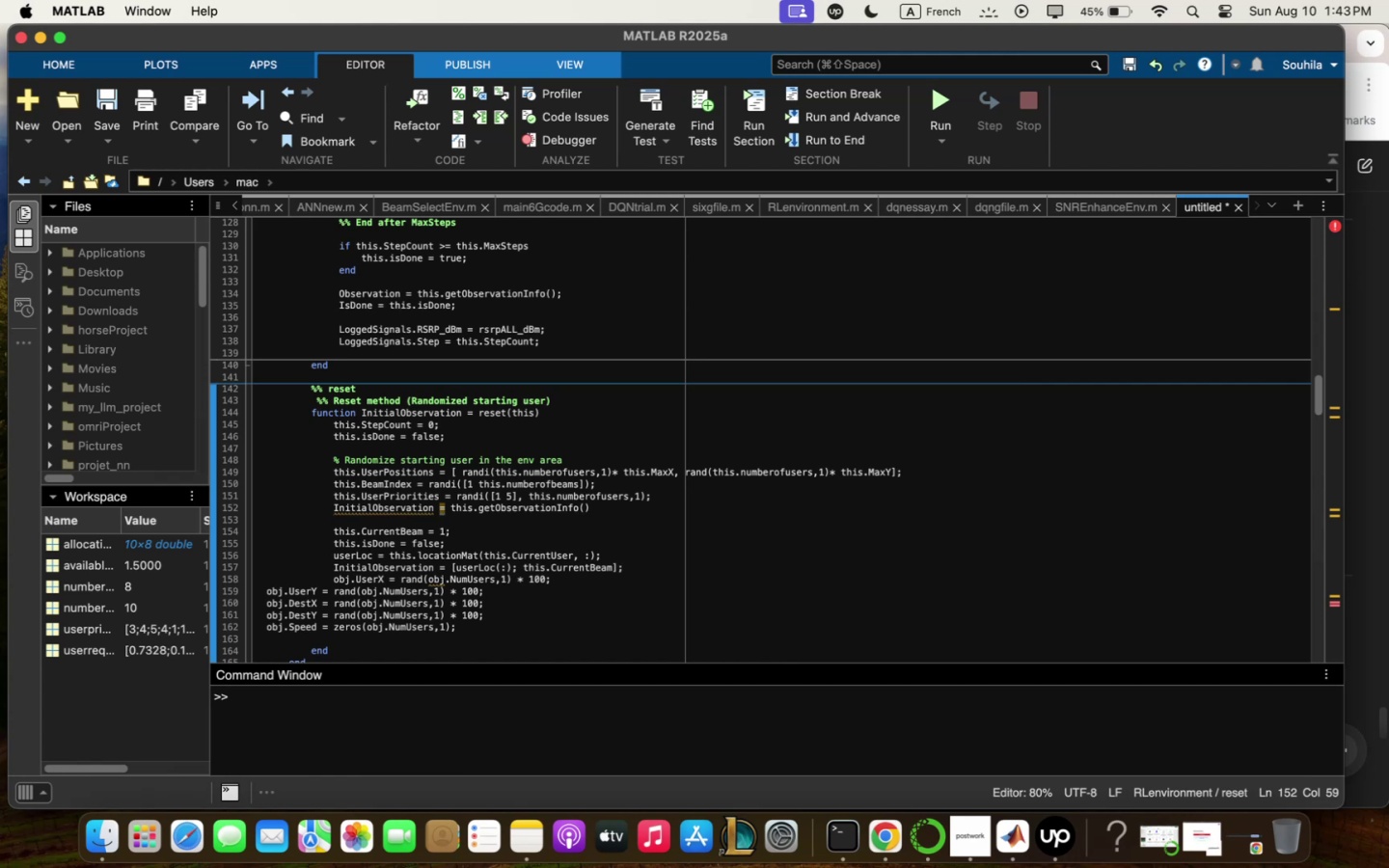 
key(Comma)
 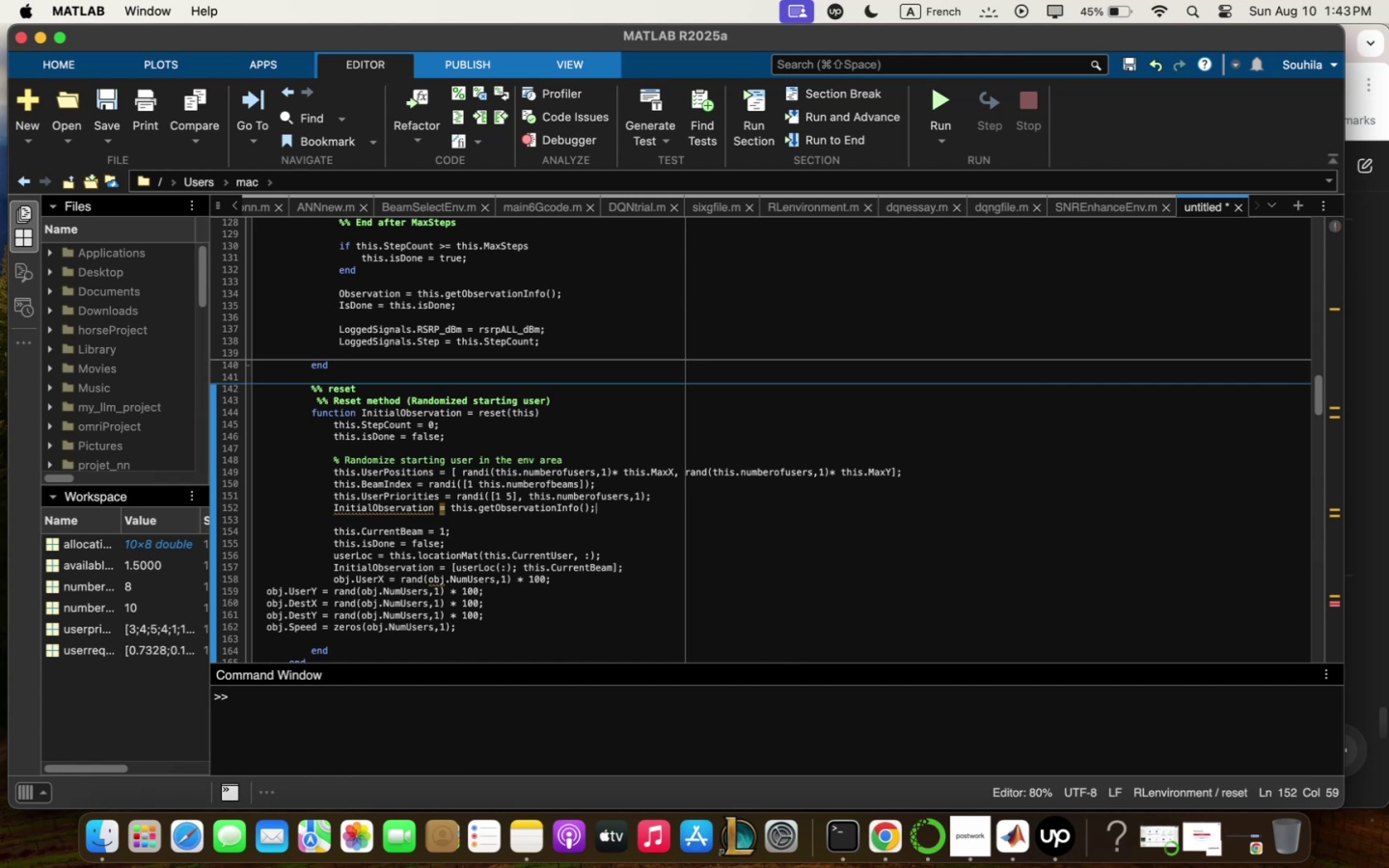 
key(Space)
 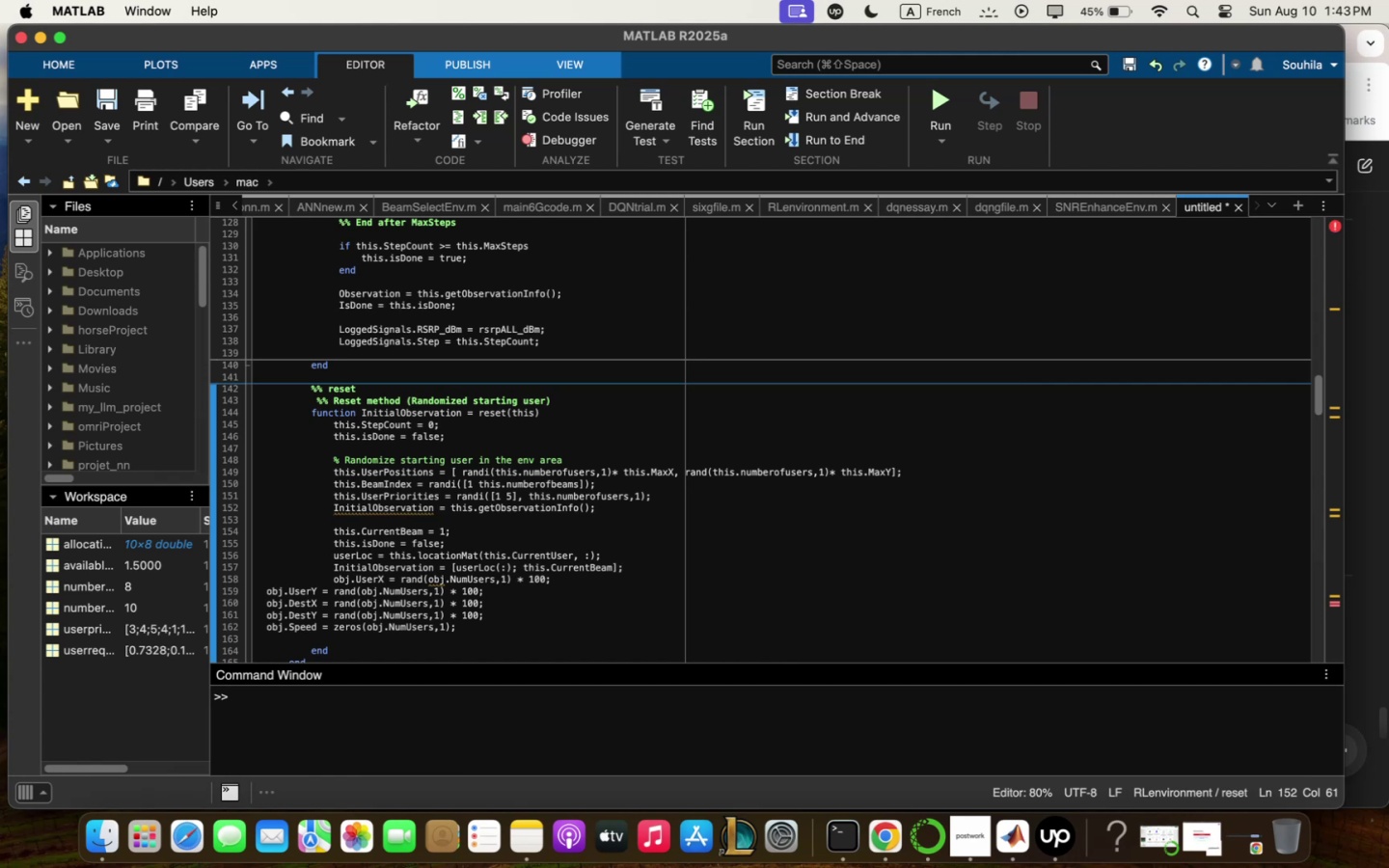 
wait(9.22)
 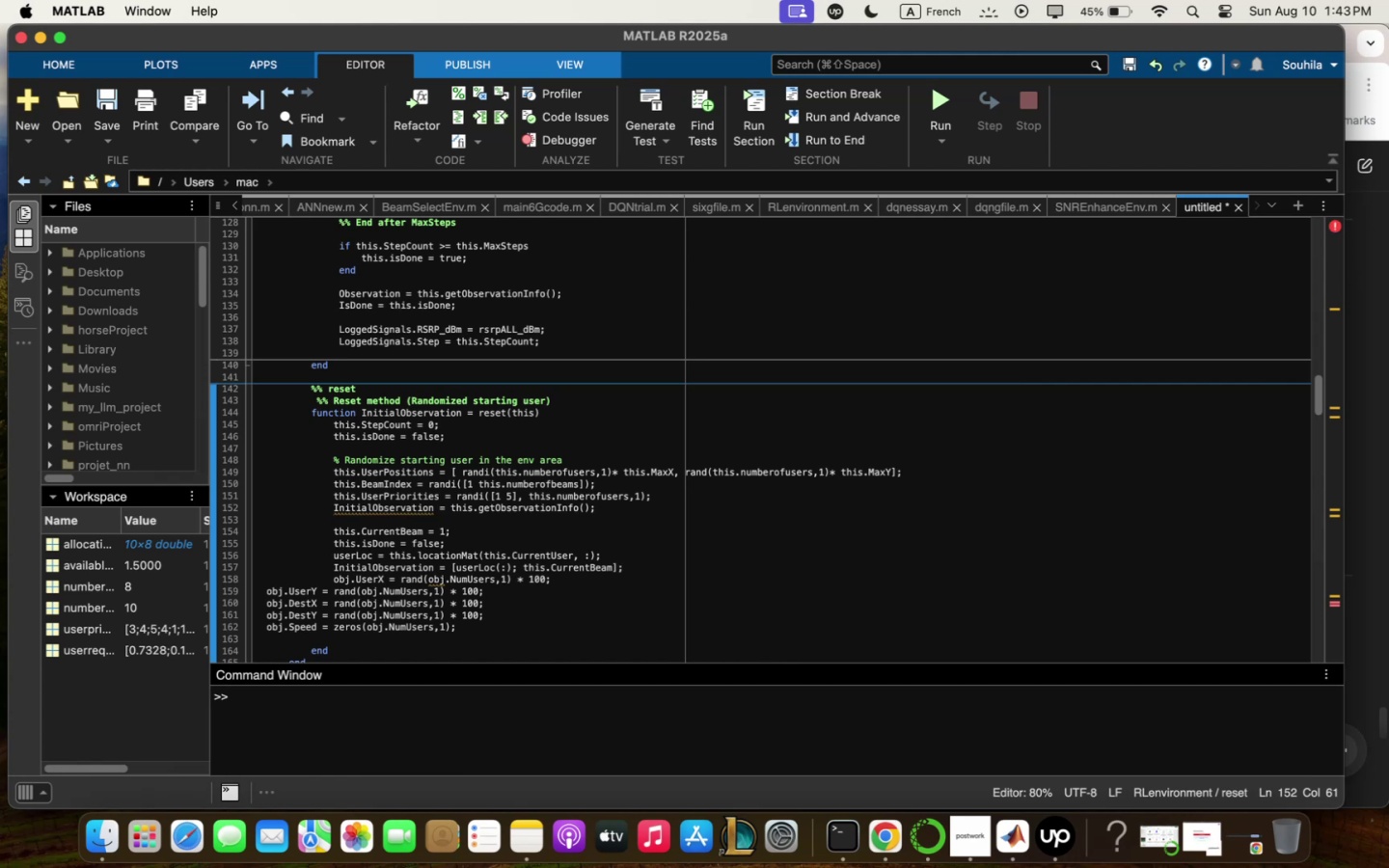 
left_click_drag(start_coordinate=[333, 533], to_coordinate=[482, 645])
 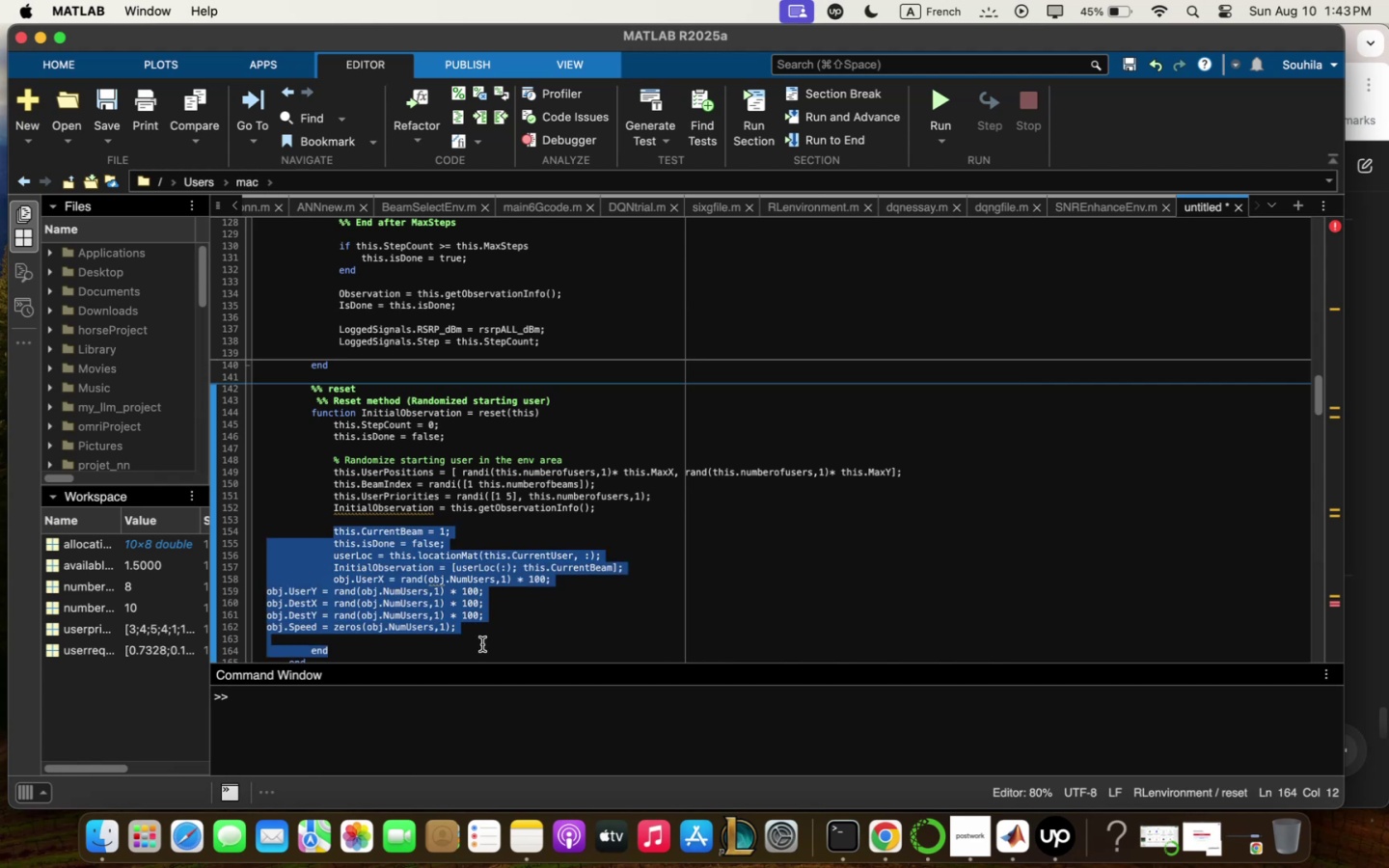 
key(Backspace)
 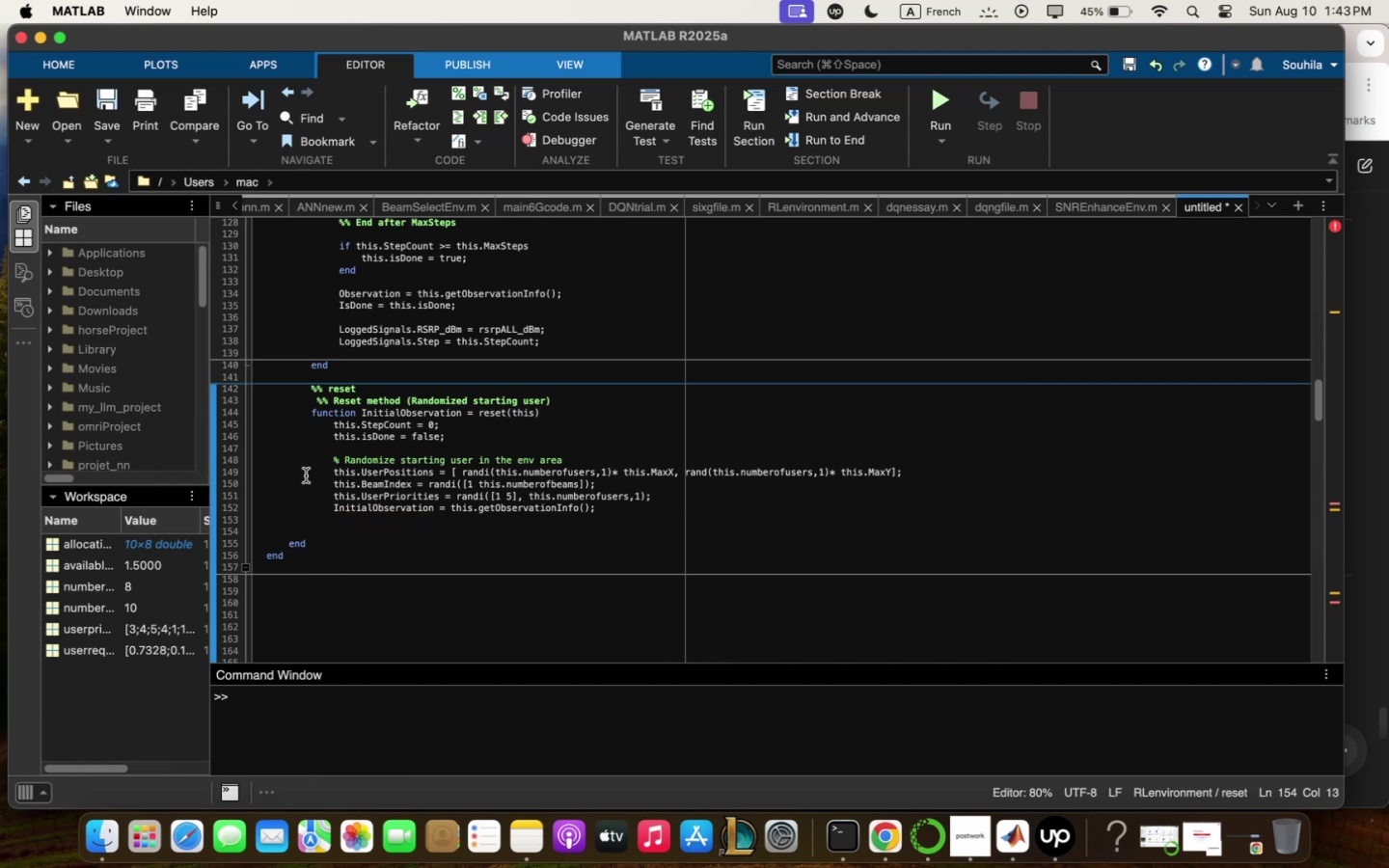 
left_click_drag(start_coordinate=[336, 547], to_coordinate=[295, 525])
 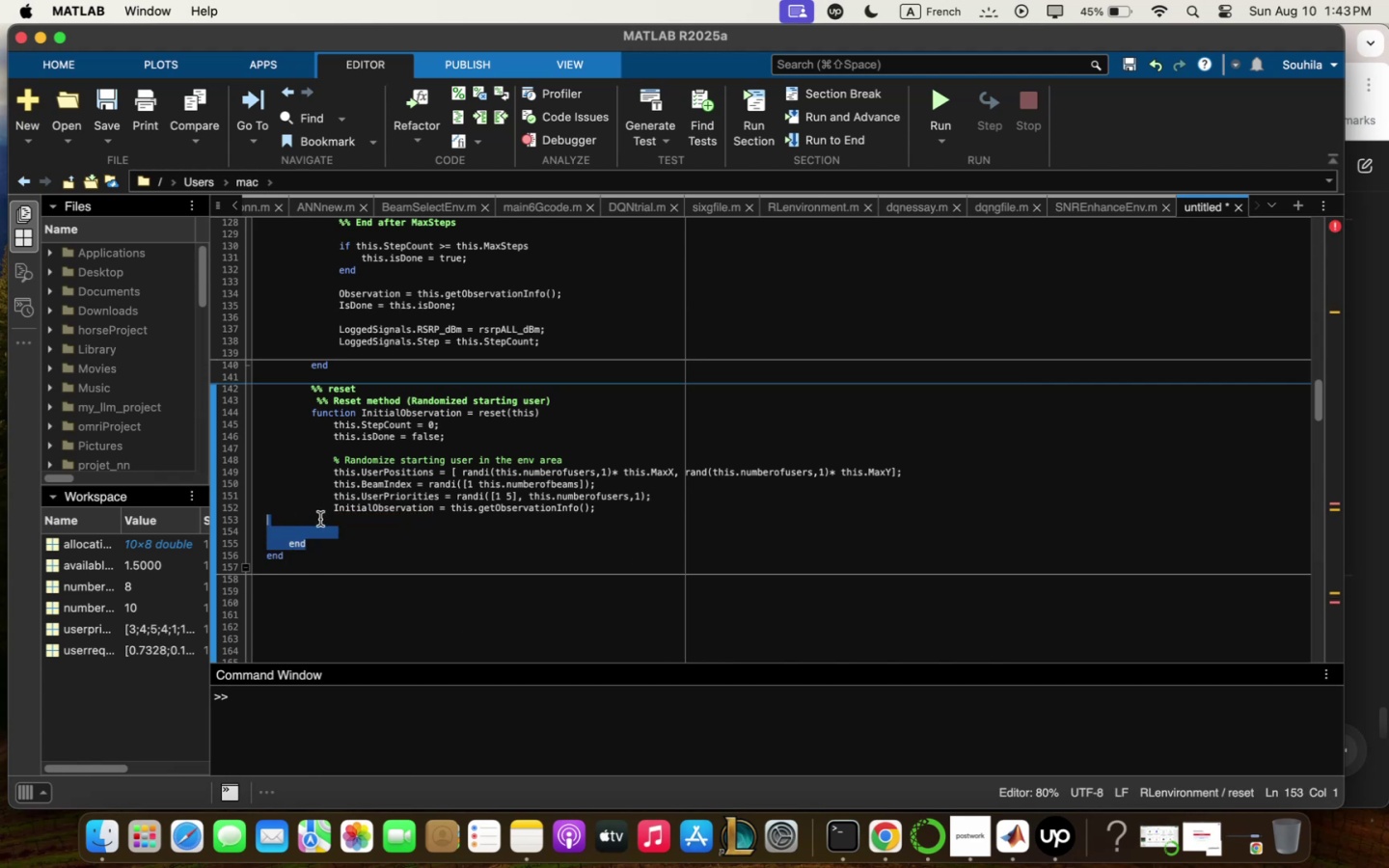 
key(Backspace)
 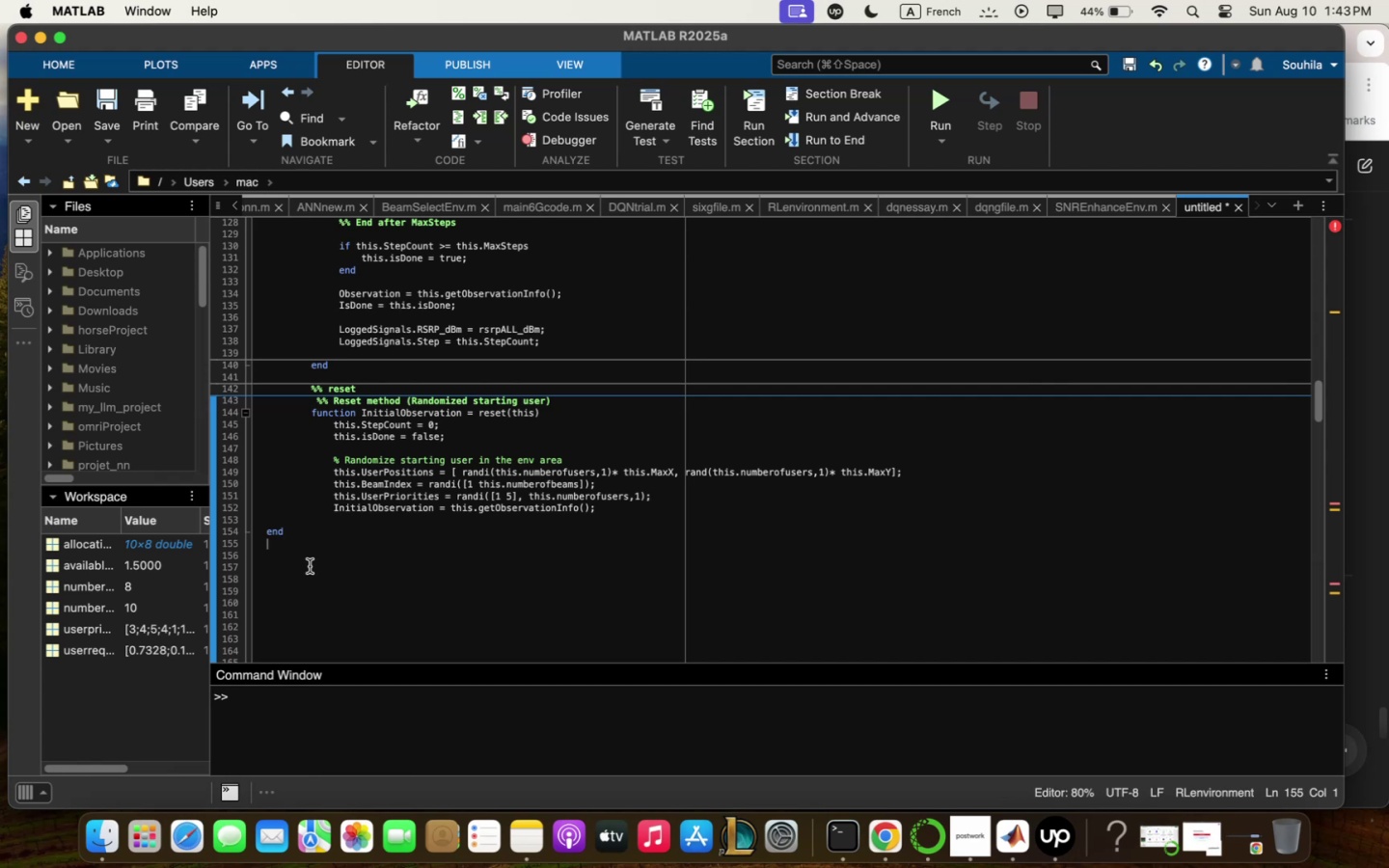 
key(Enter)
 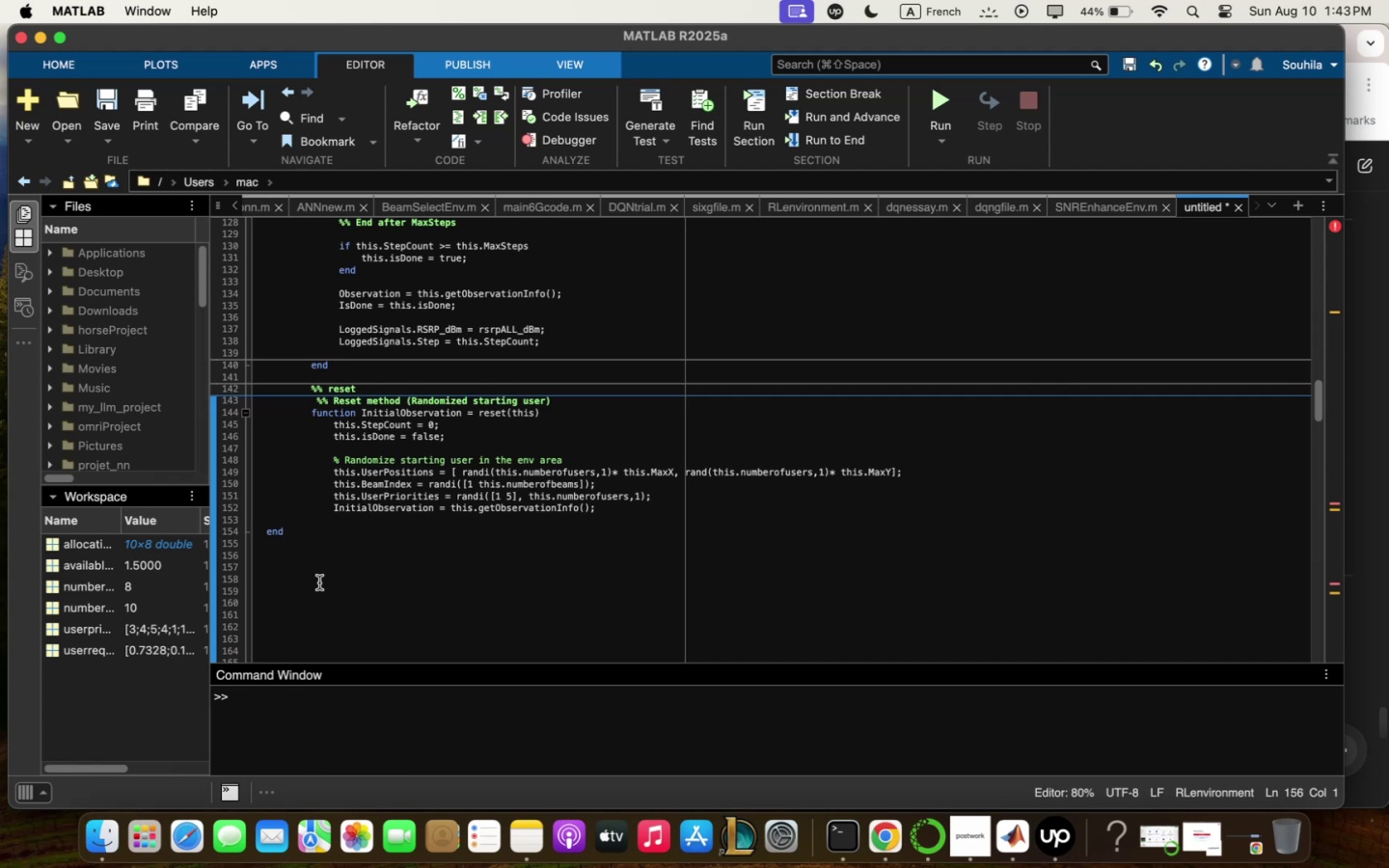 
type(""" CO;p)
key(Backspace)
key(Backspace)
key(Backspace)
type(o;pute RSRP for q given)
 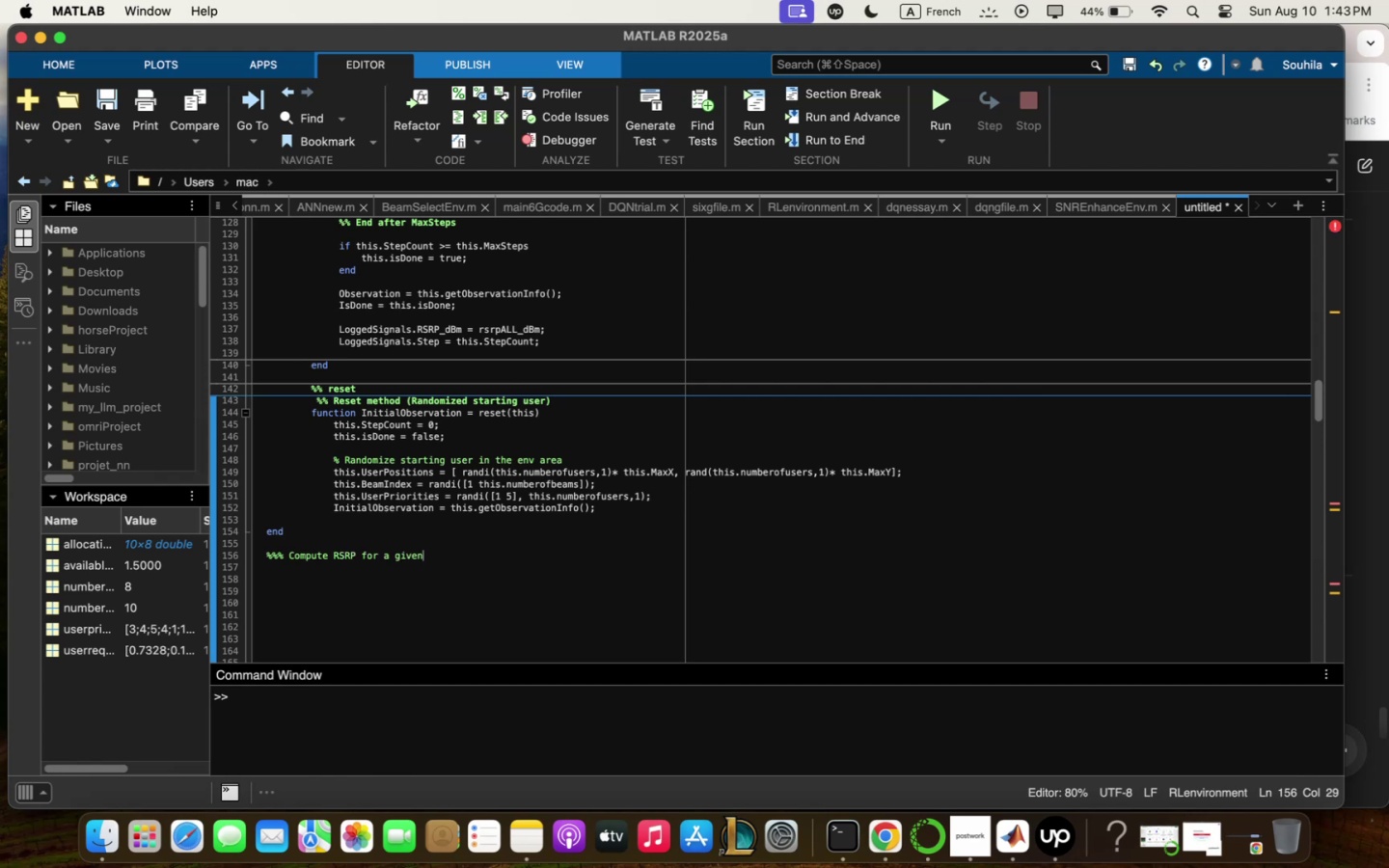 
key(Backspace)
 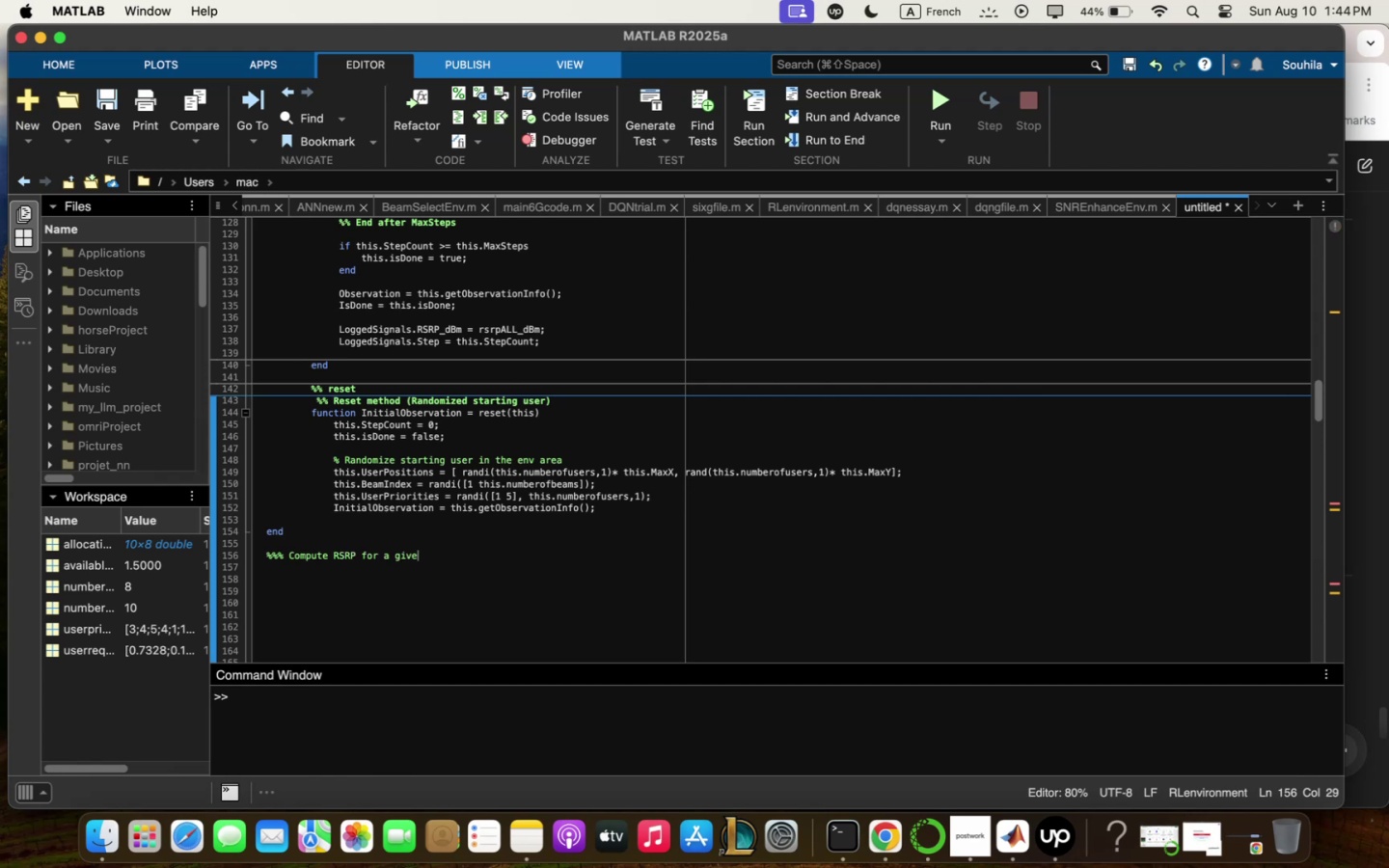 
key(Backspace)
 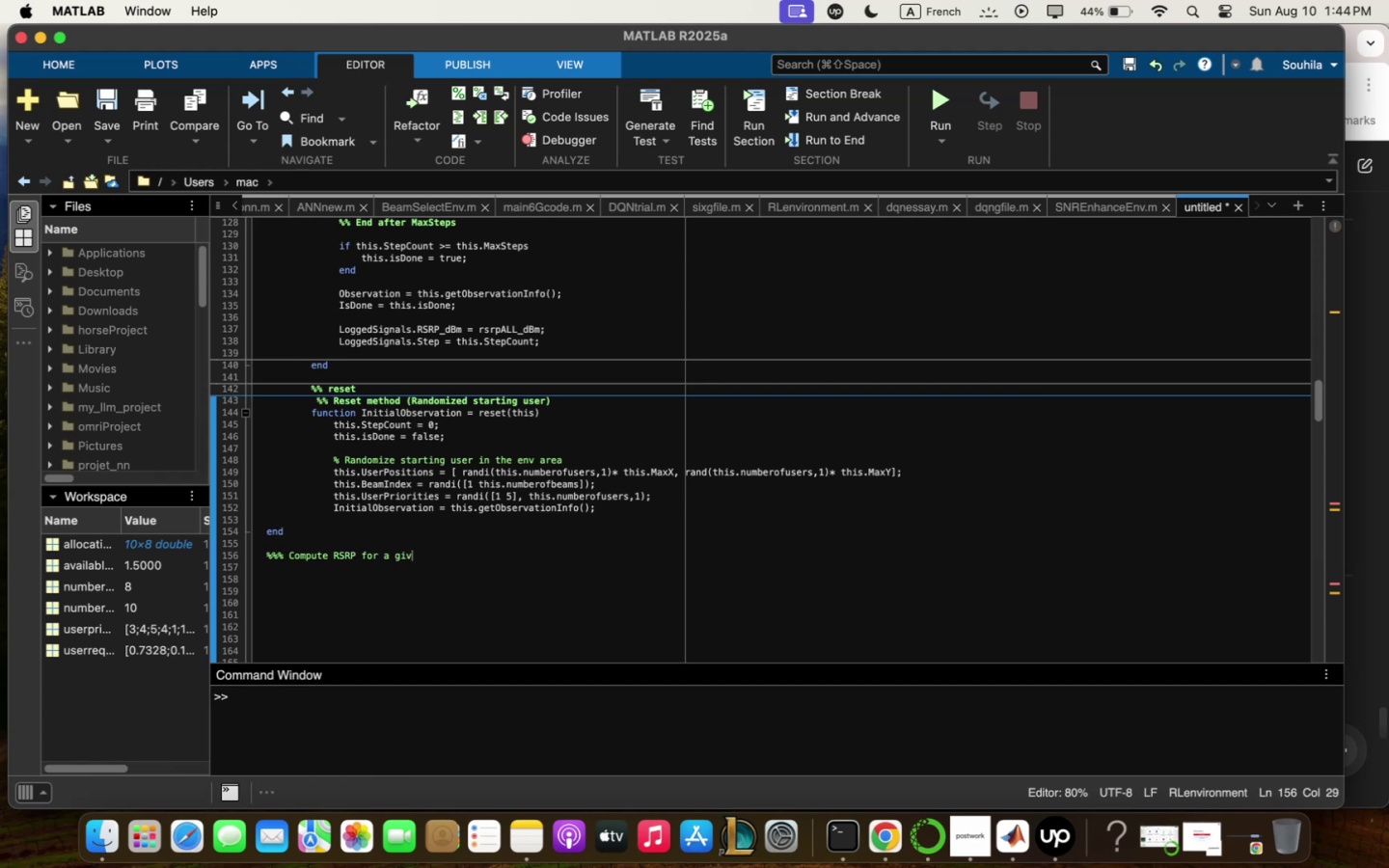 
key(Backspace)
 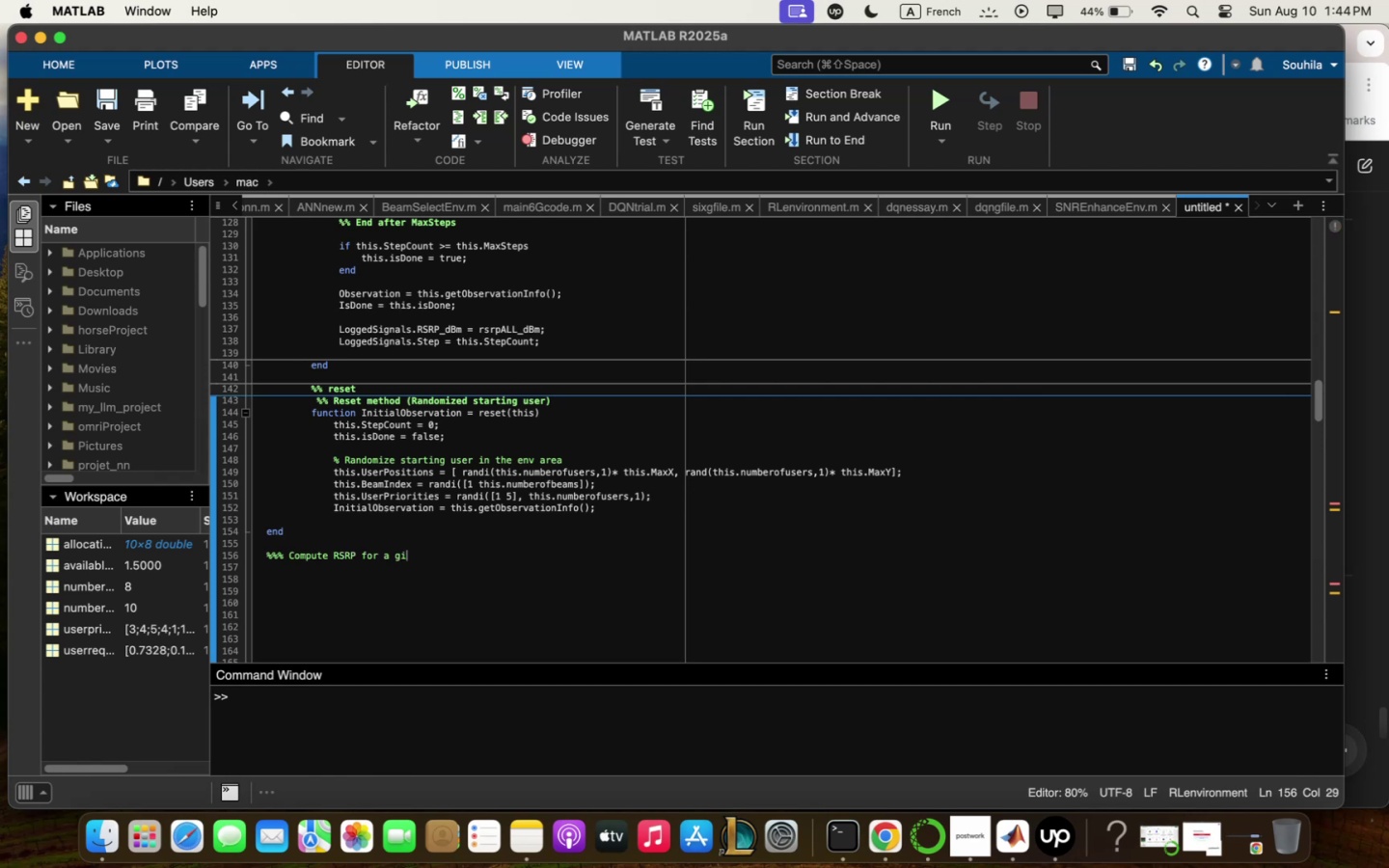 
key(Backspace)
 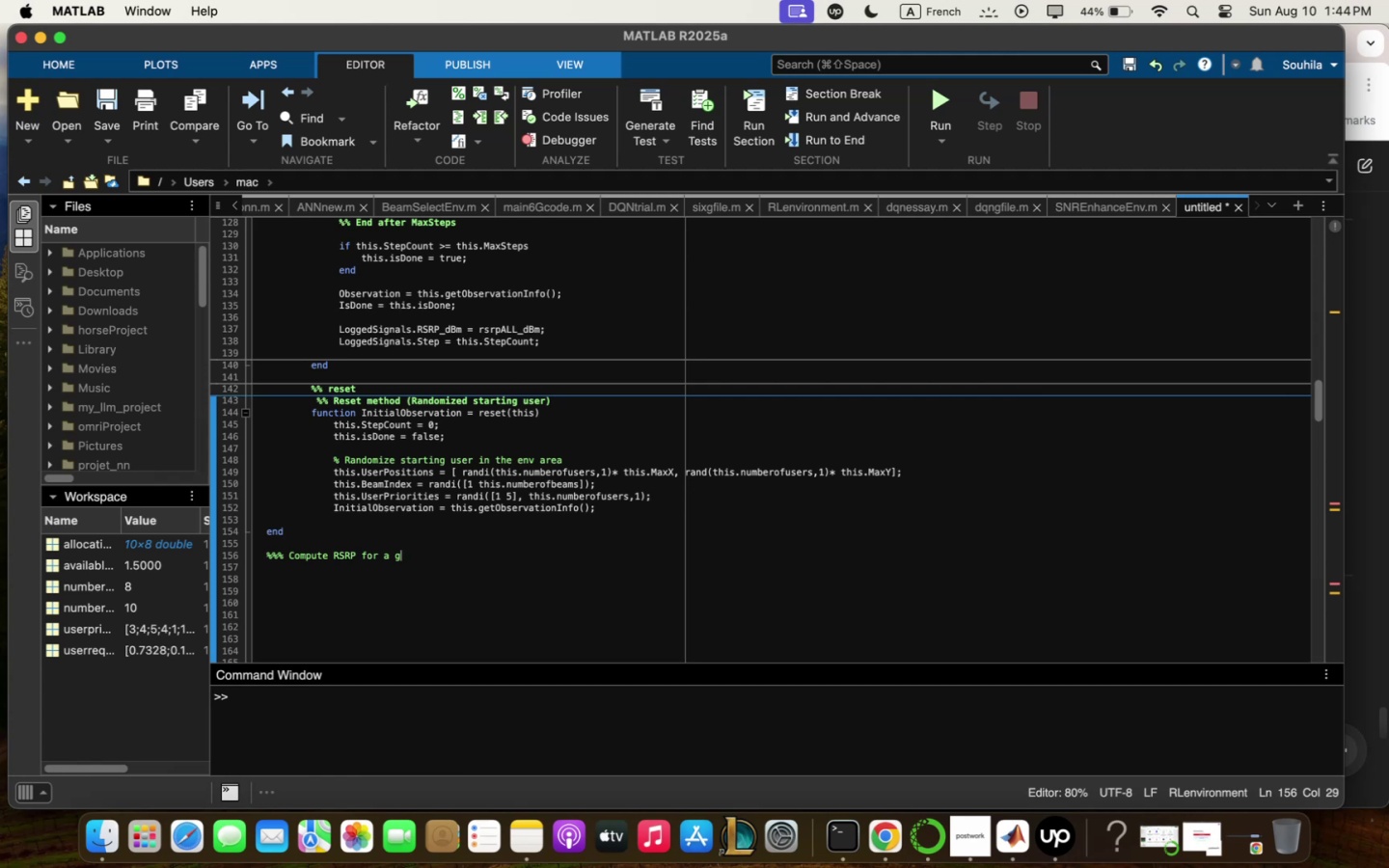 
key(Backspace)
 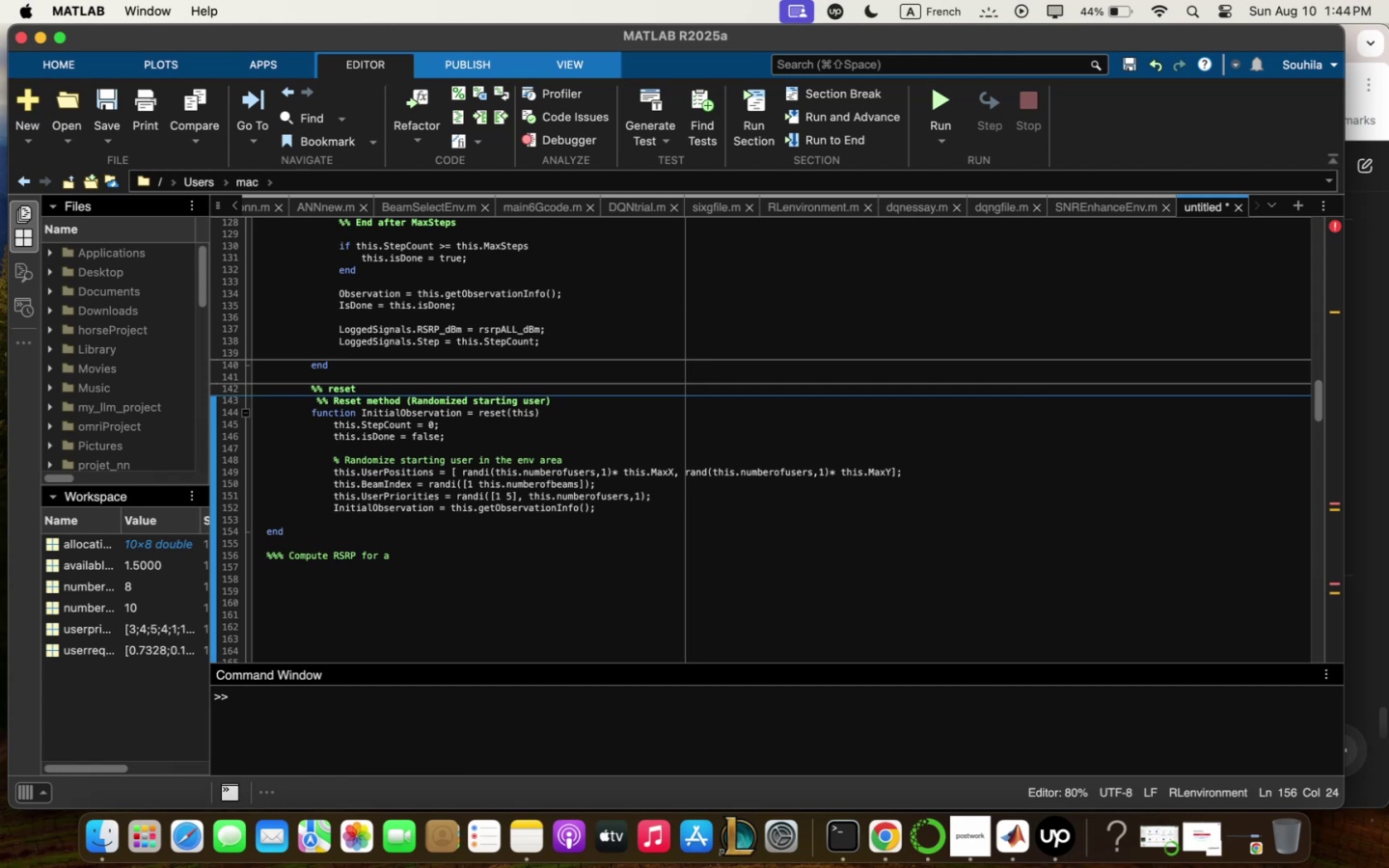 
type(given user locqtion qnd beq; index )
 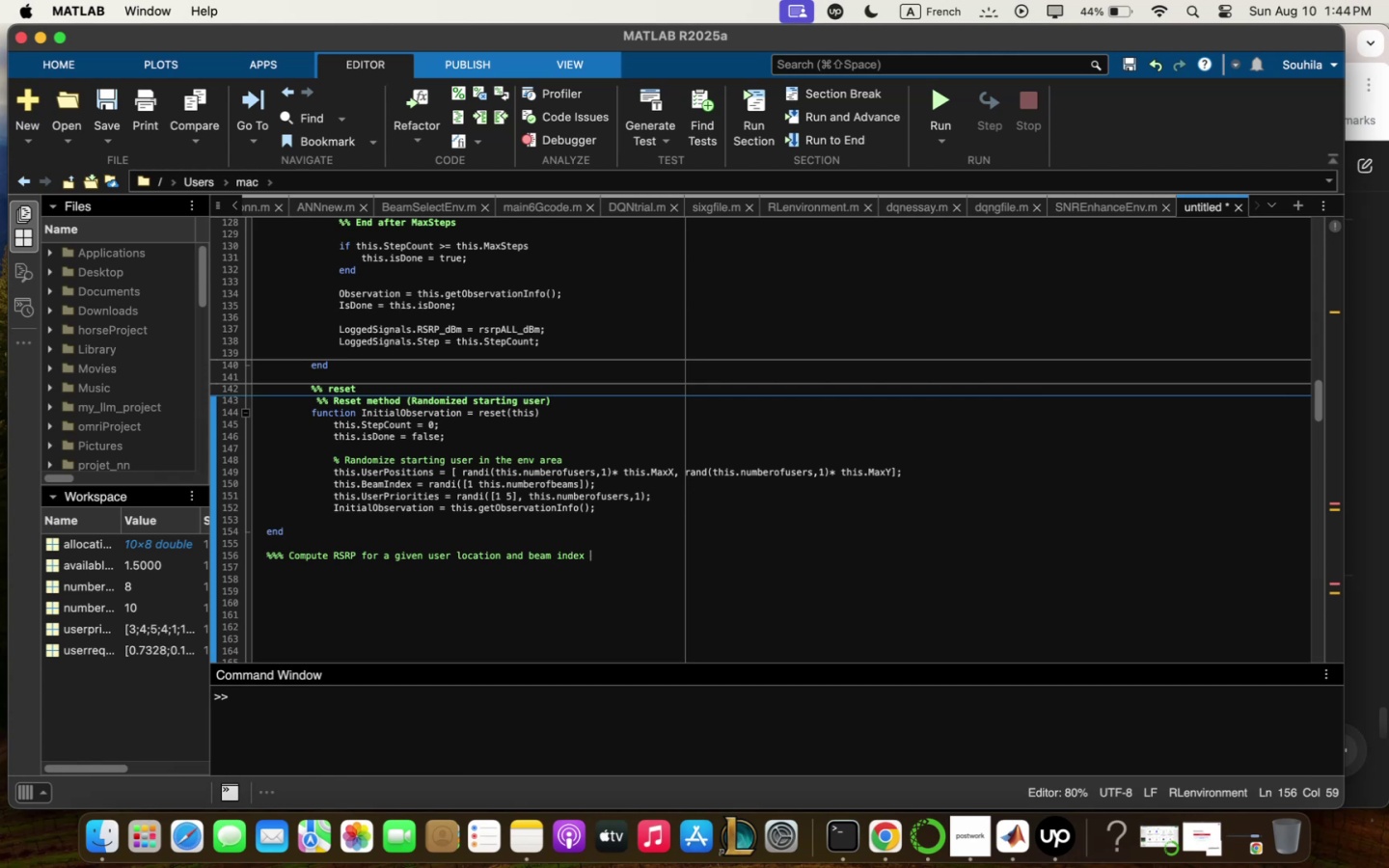 
key(Enter)
 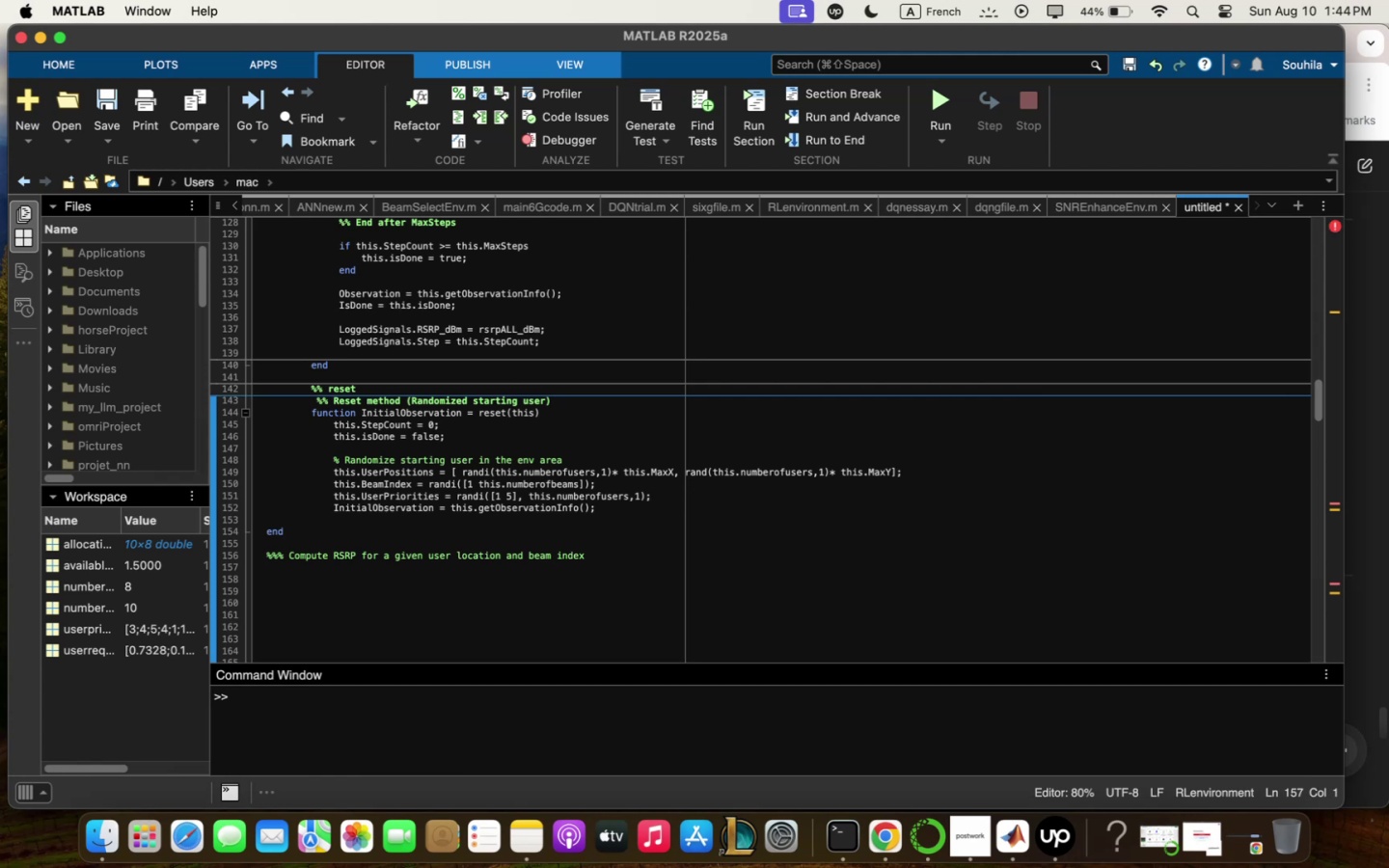 
type(function Pr+dB; / co;puteRSRP)
 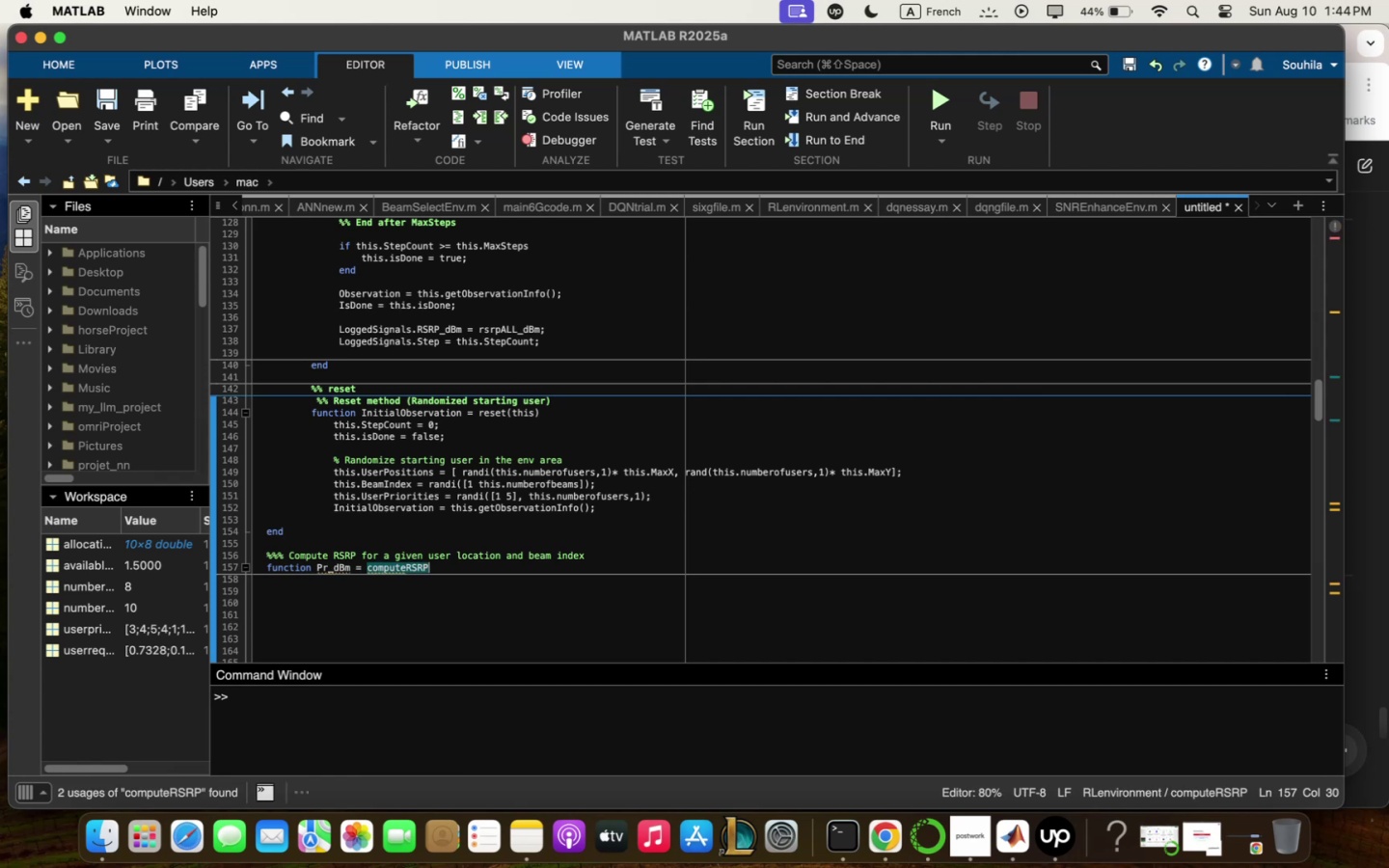 
type(5thism userPos)
 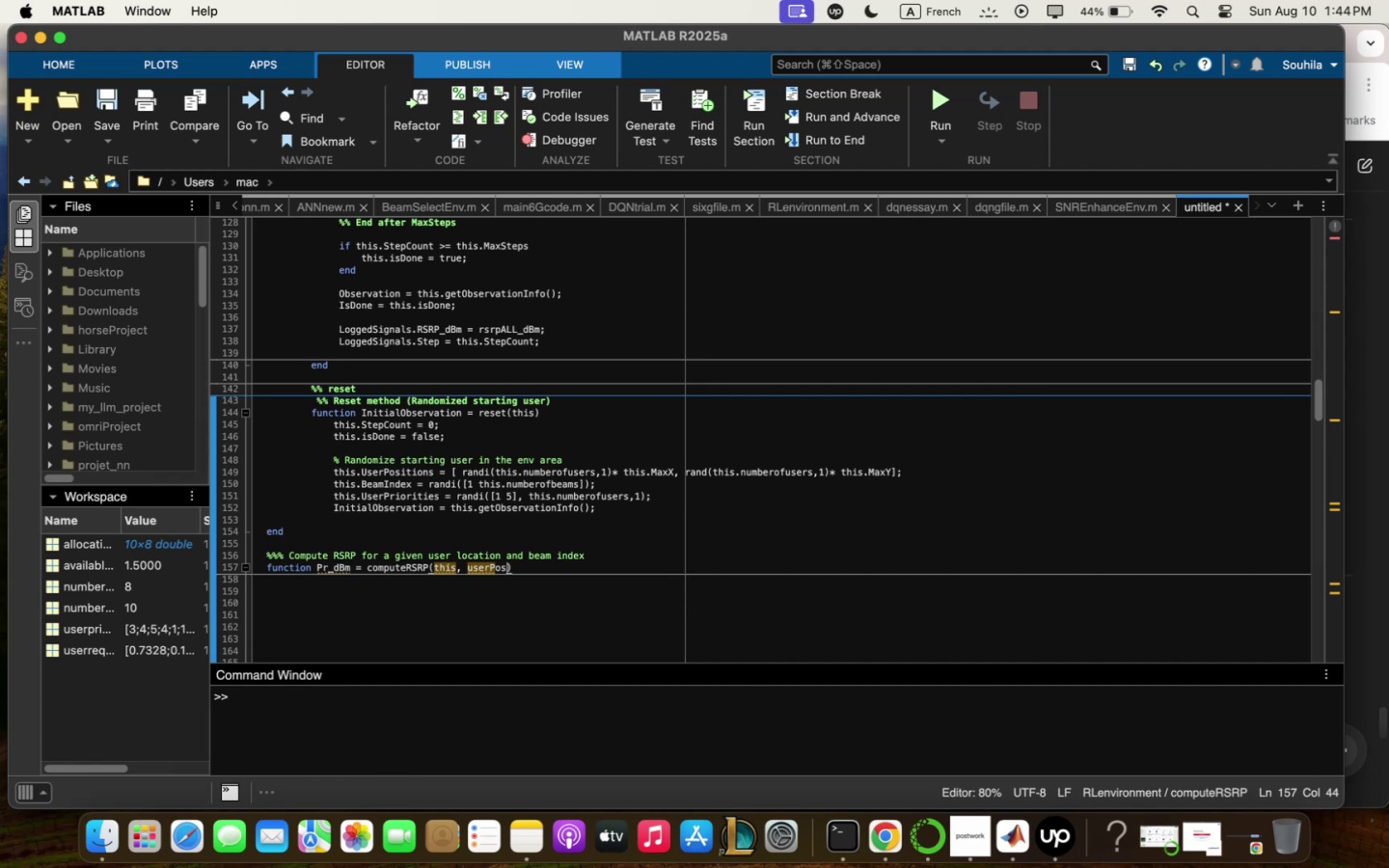 
scroll: coordinate [510, 525], scroll_direction: down, amount: 2.0
 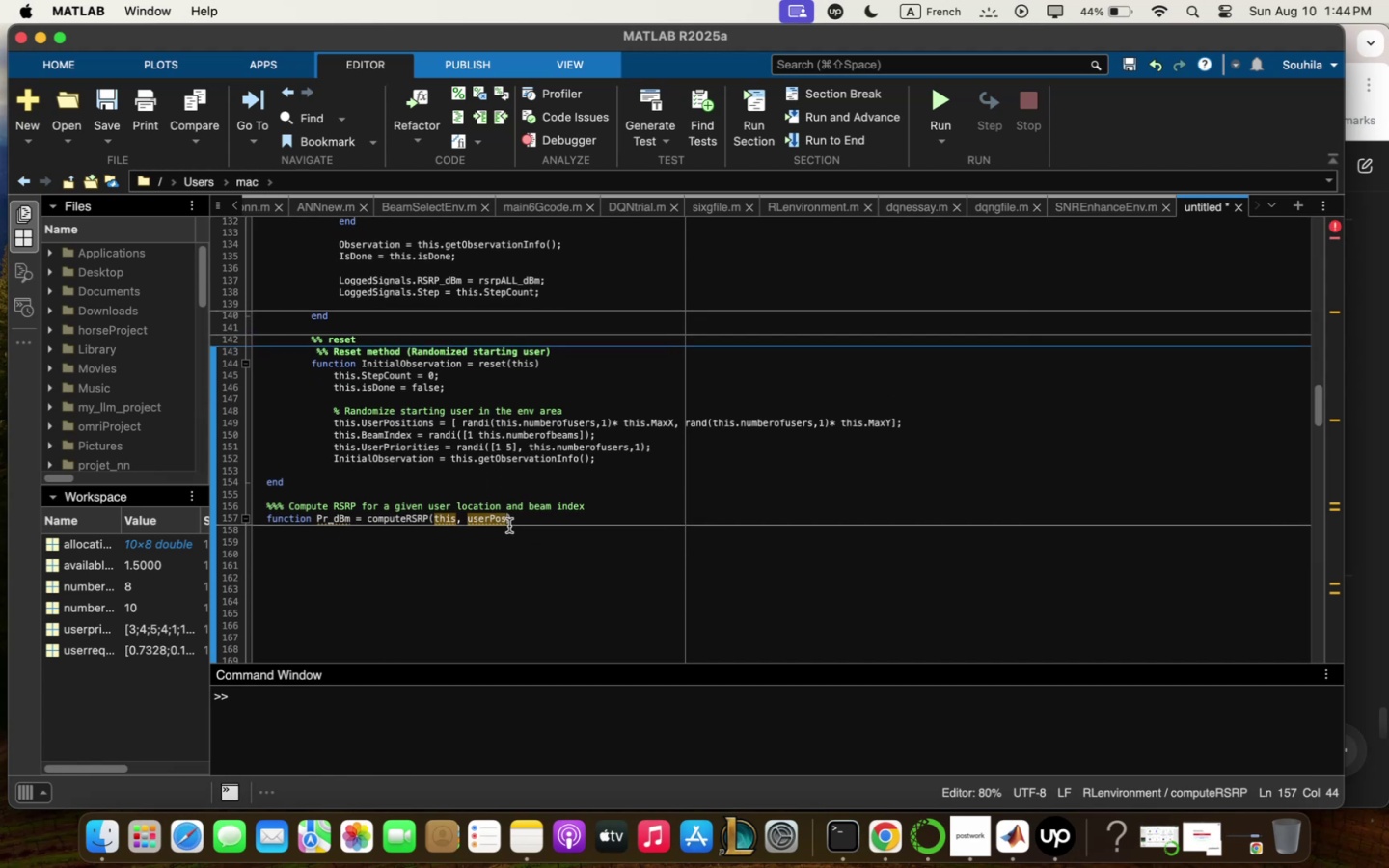 
scroll: coordinate [504, 529], scroll_direction: up, amount: 53.0
 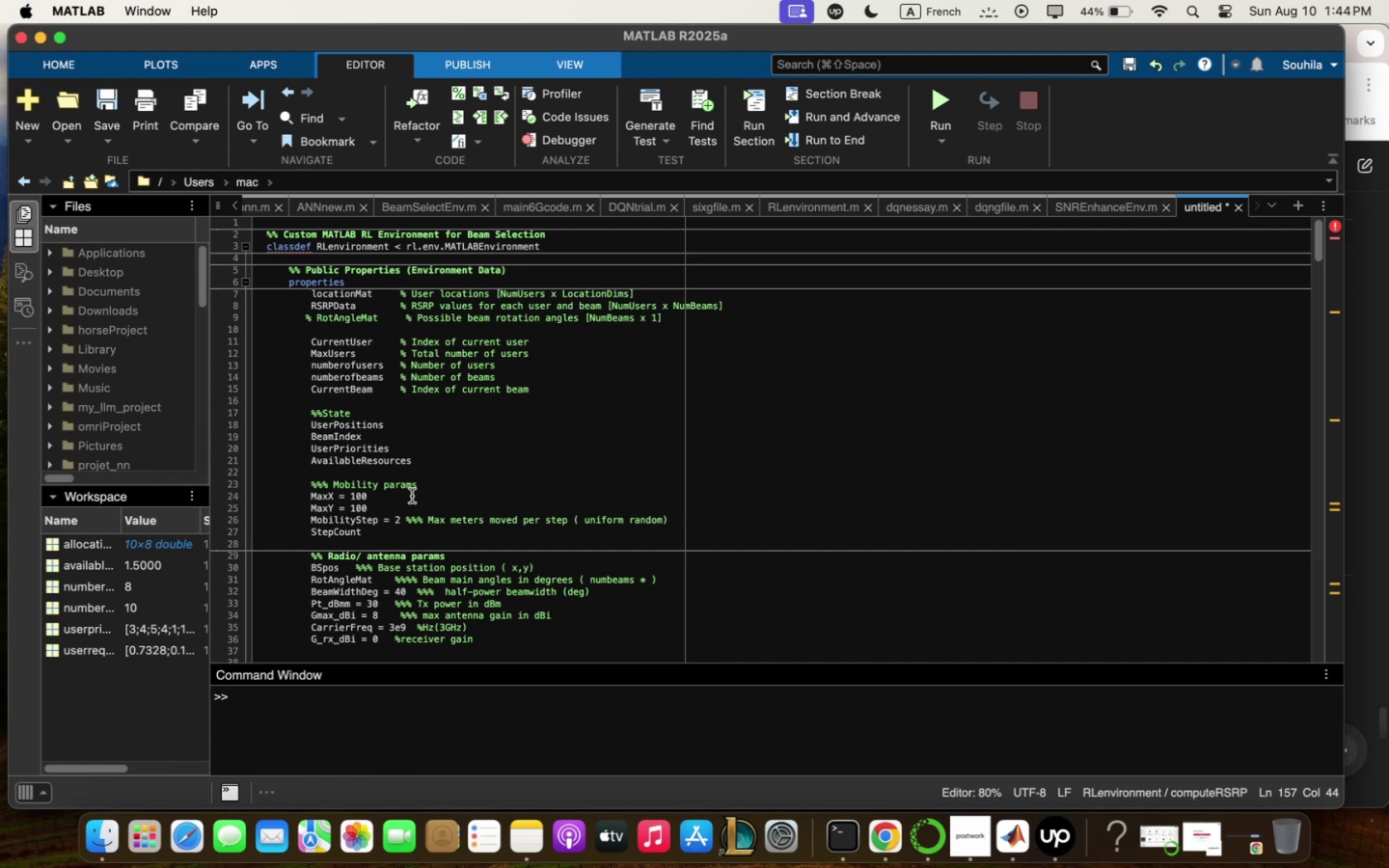 
wait(8.1)
 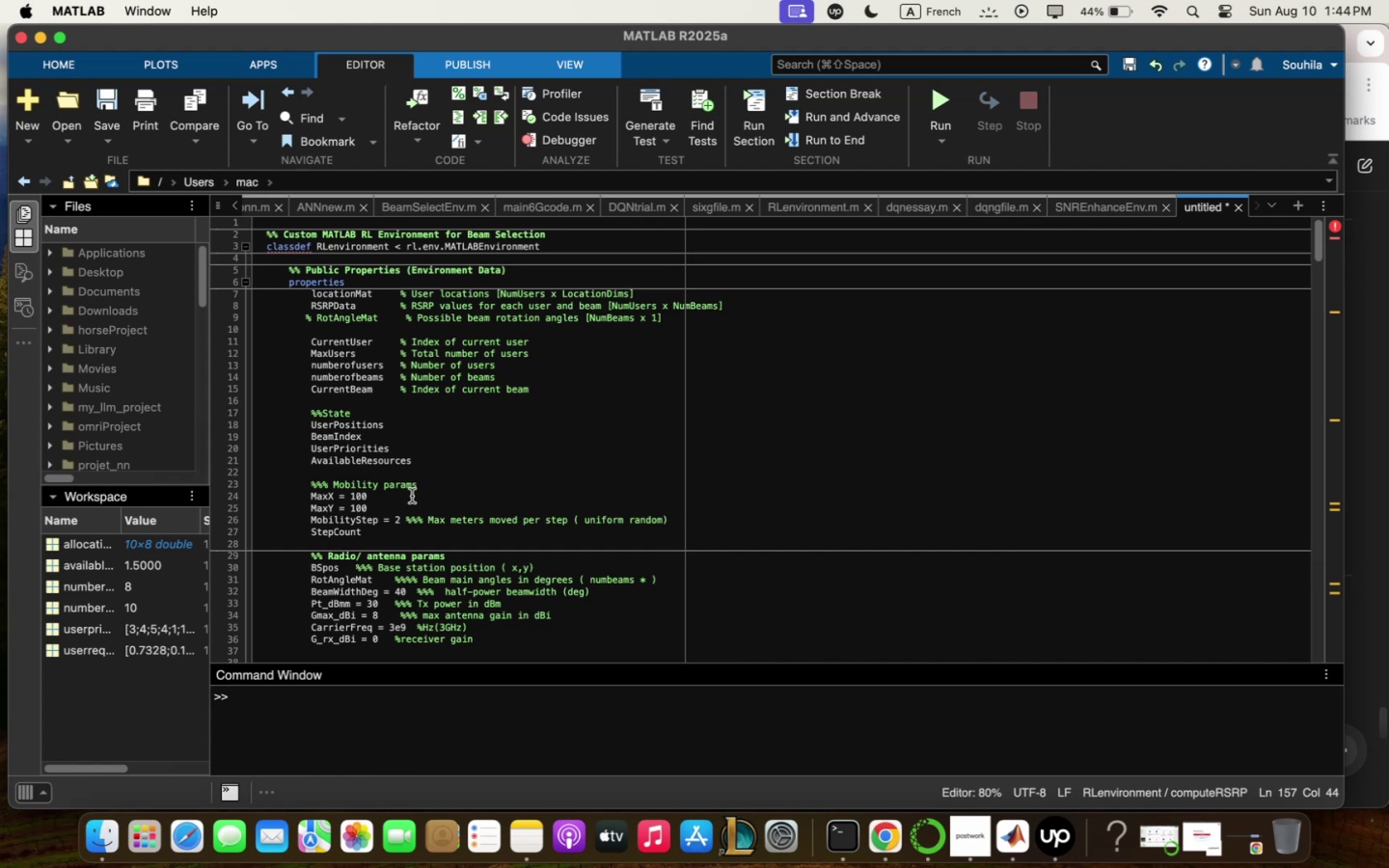 
left_click_drag(start_coordinate=[310, 338], to_coordinate=[379, 339])
 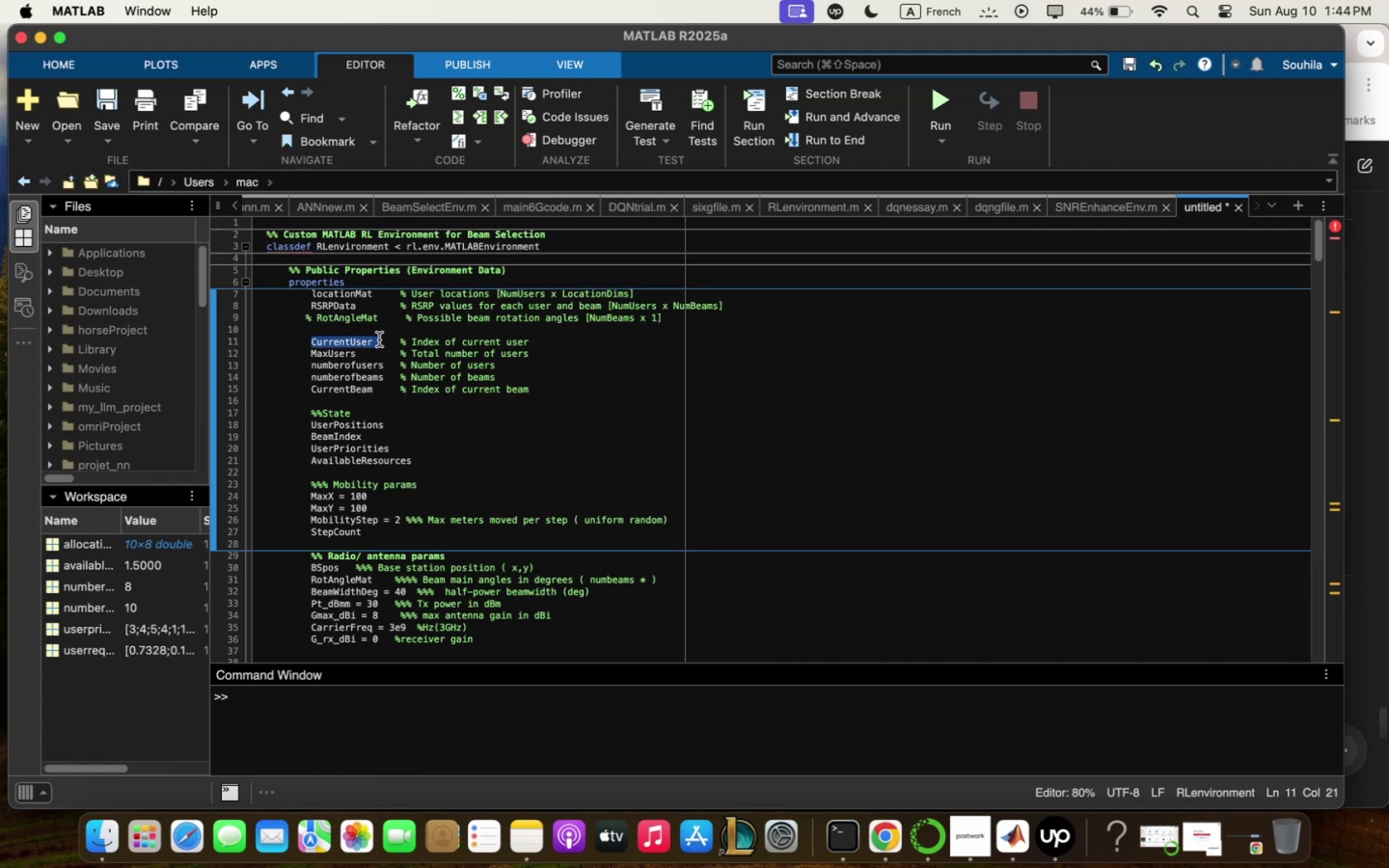 
key(Meta+CommandLeft)
 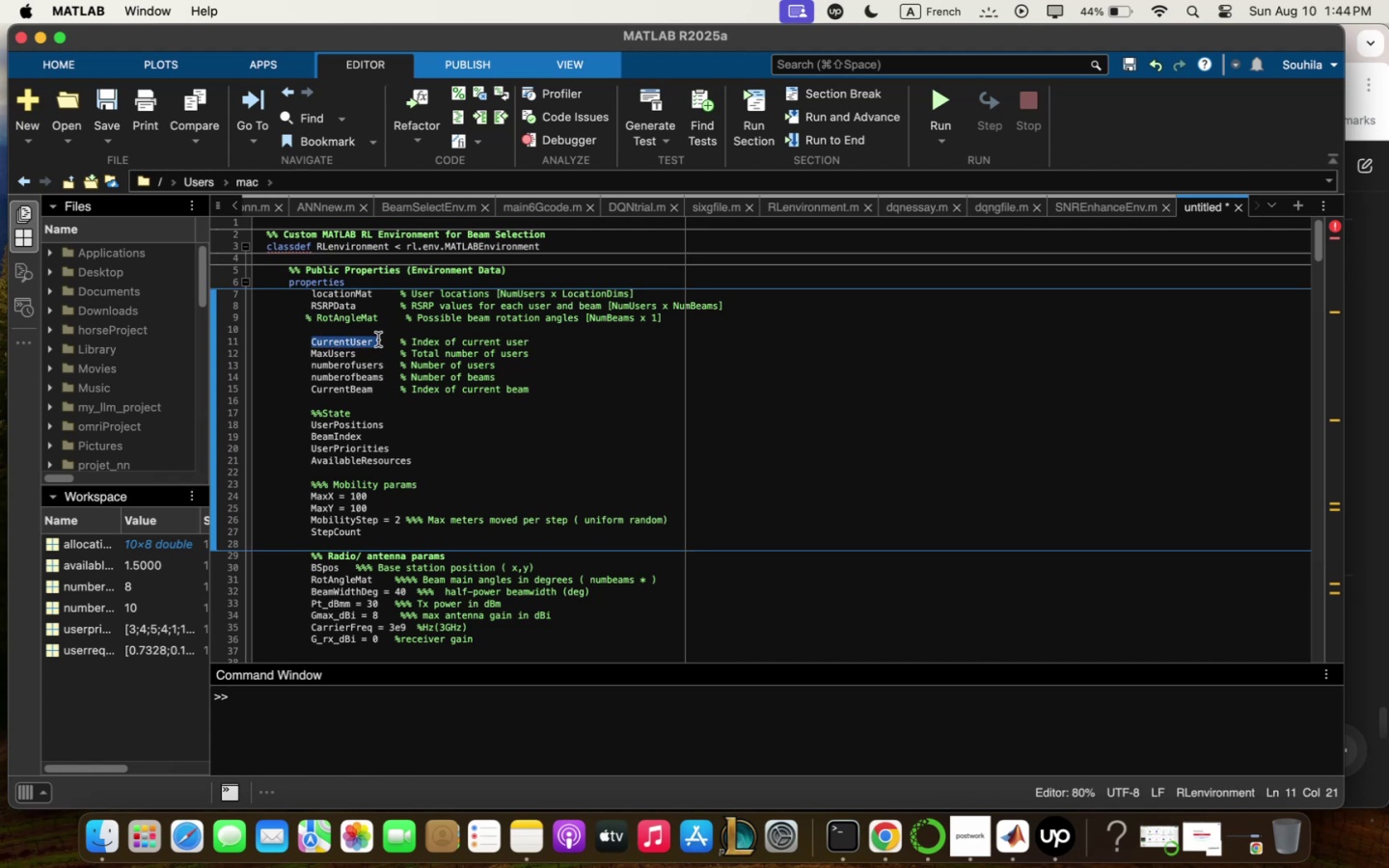 
key(Meta+C)
 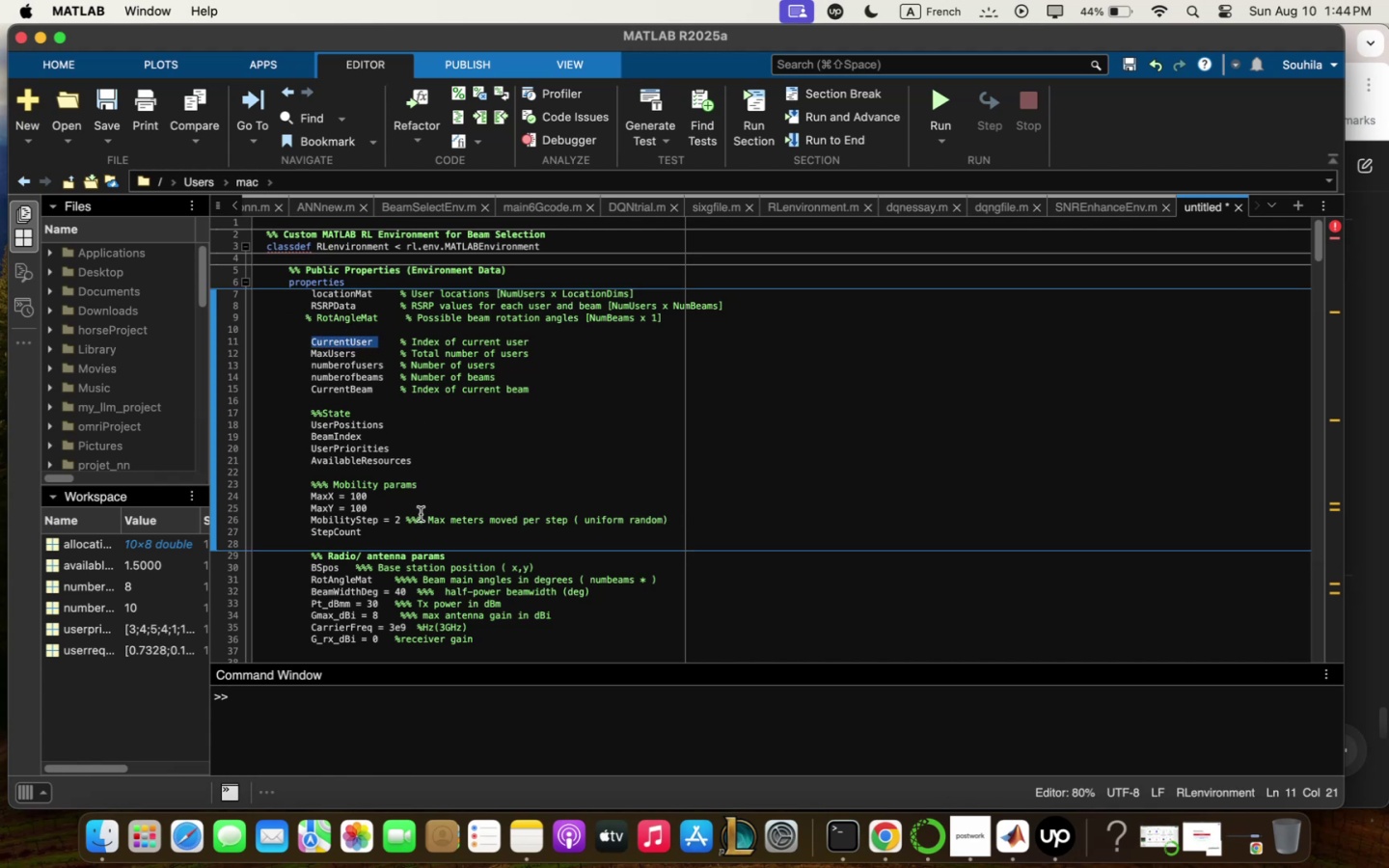 
scroll: coordinate [448, 513], scroll_direction: down, amount: 29.0
 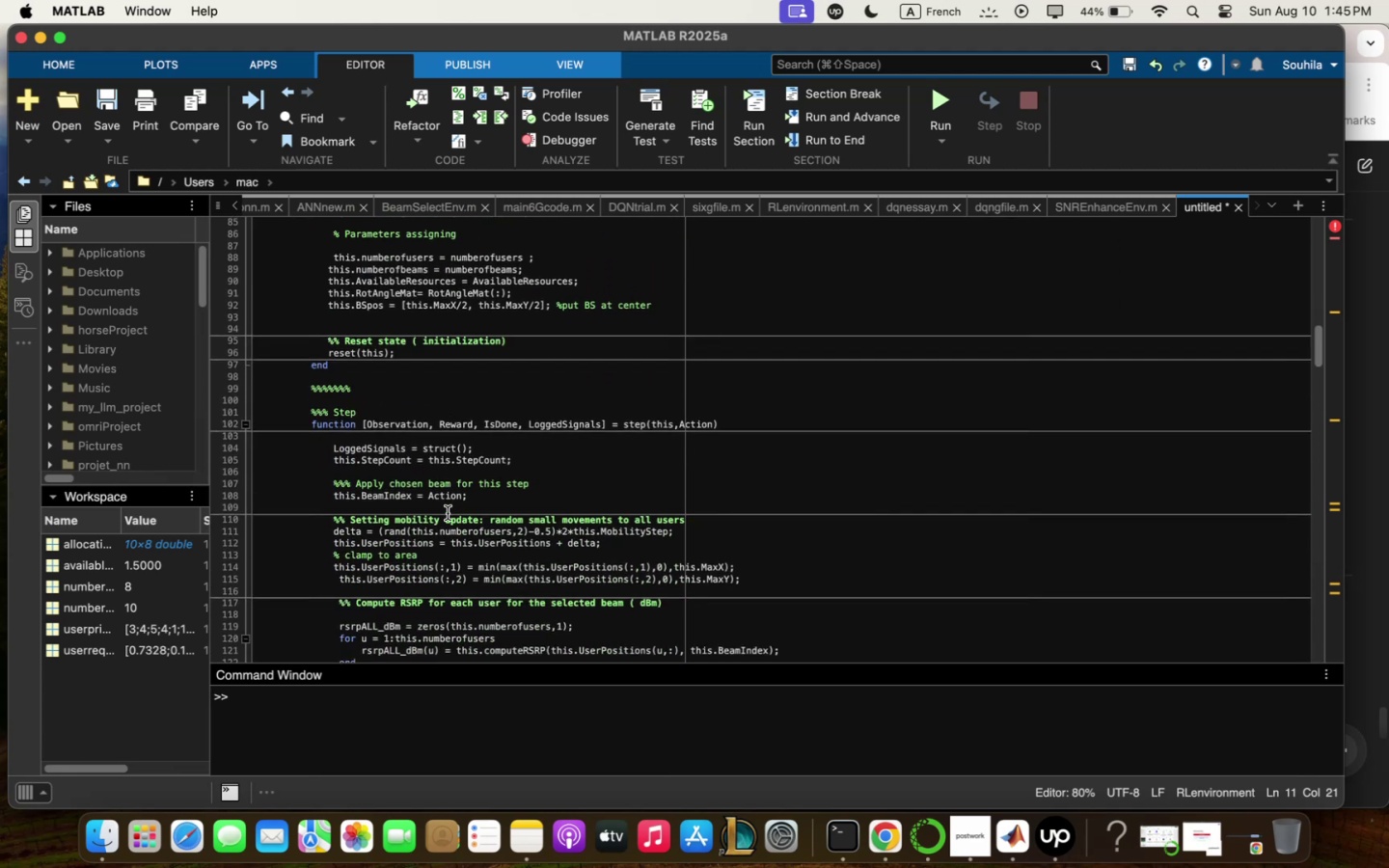 
scroll: coordinate [449, 513], scroll_direction: up, amount: 12.0
 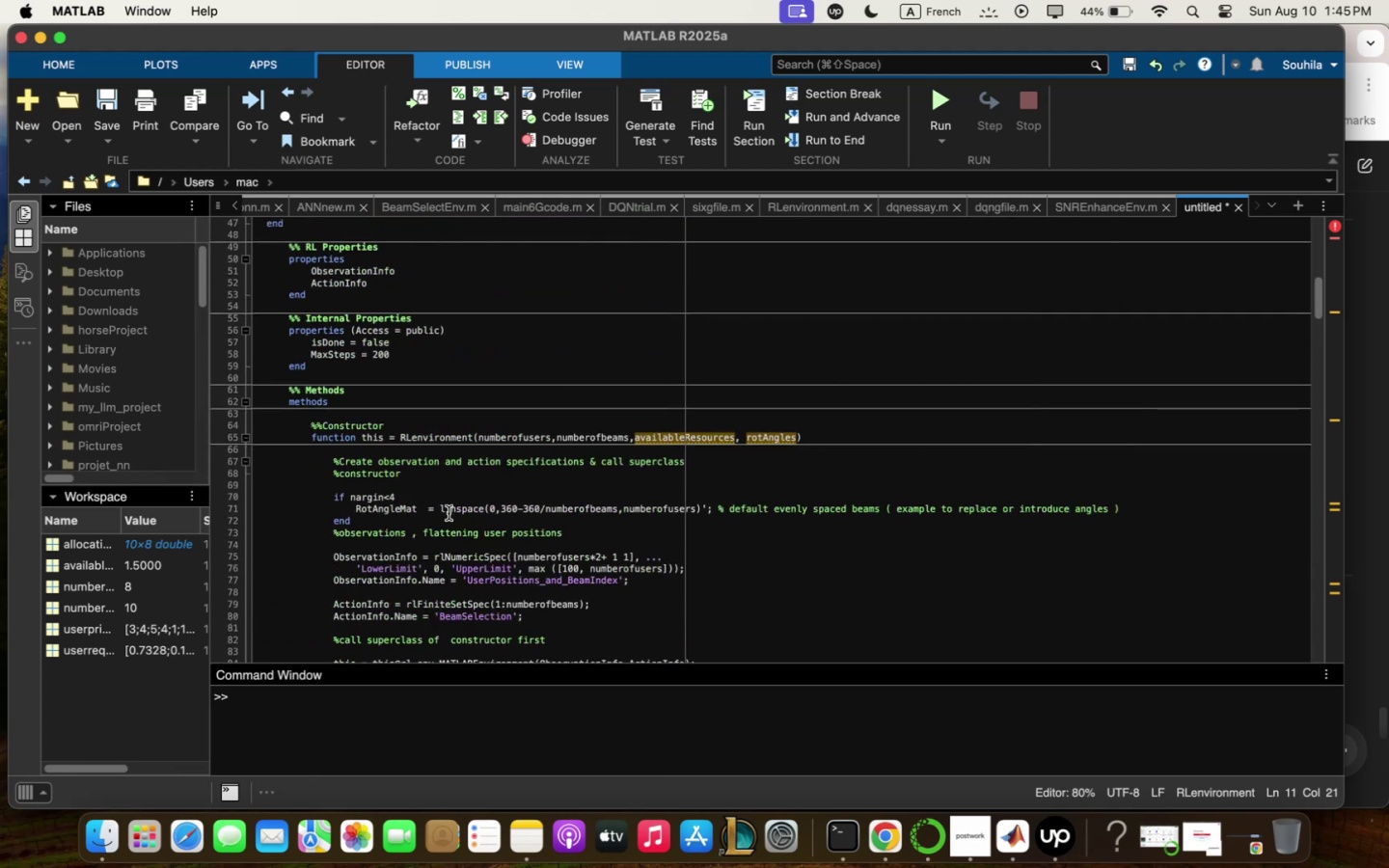 
scroll: coordinate [449, 513], scroll_direction: down, amount: 33.0
 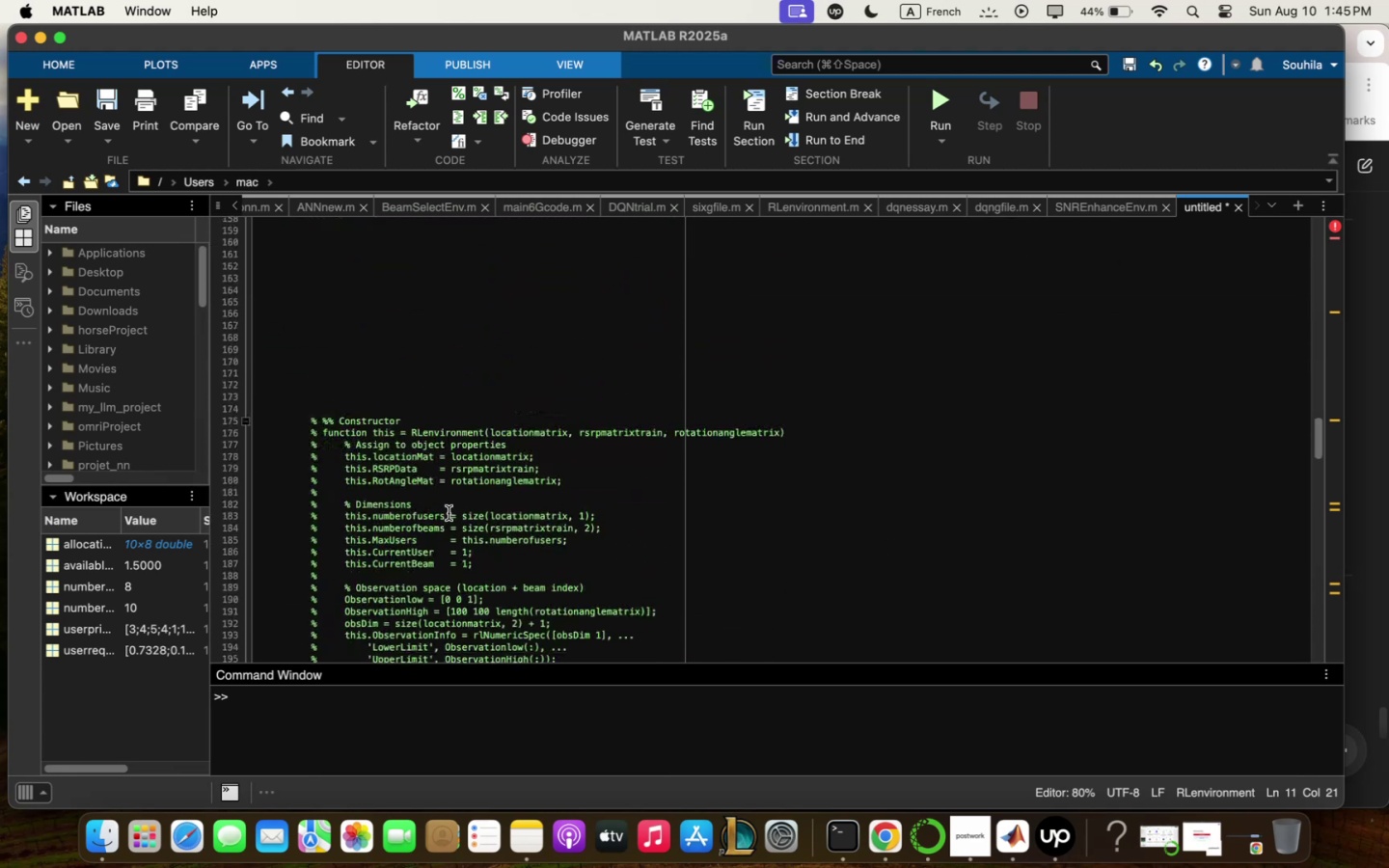 
scroll: coordinate [449, 513], scroll_direction: up, amount: 6.0
 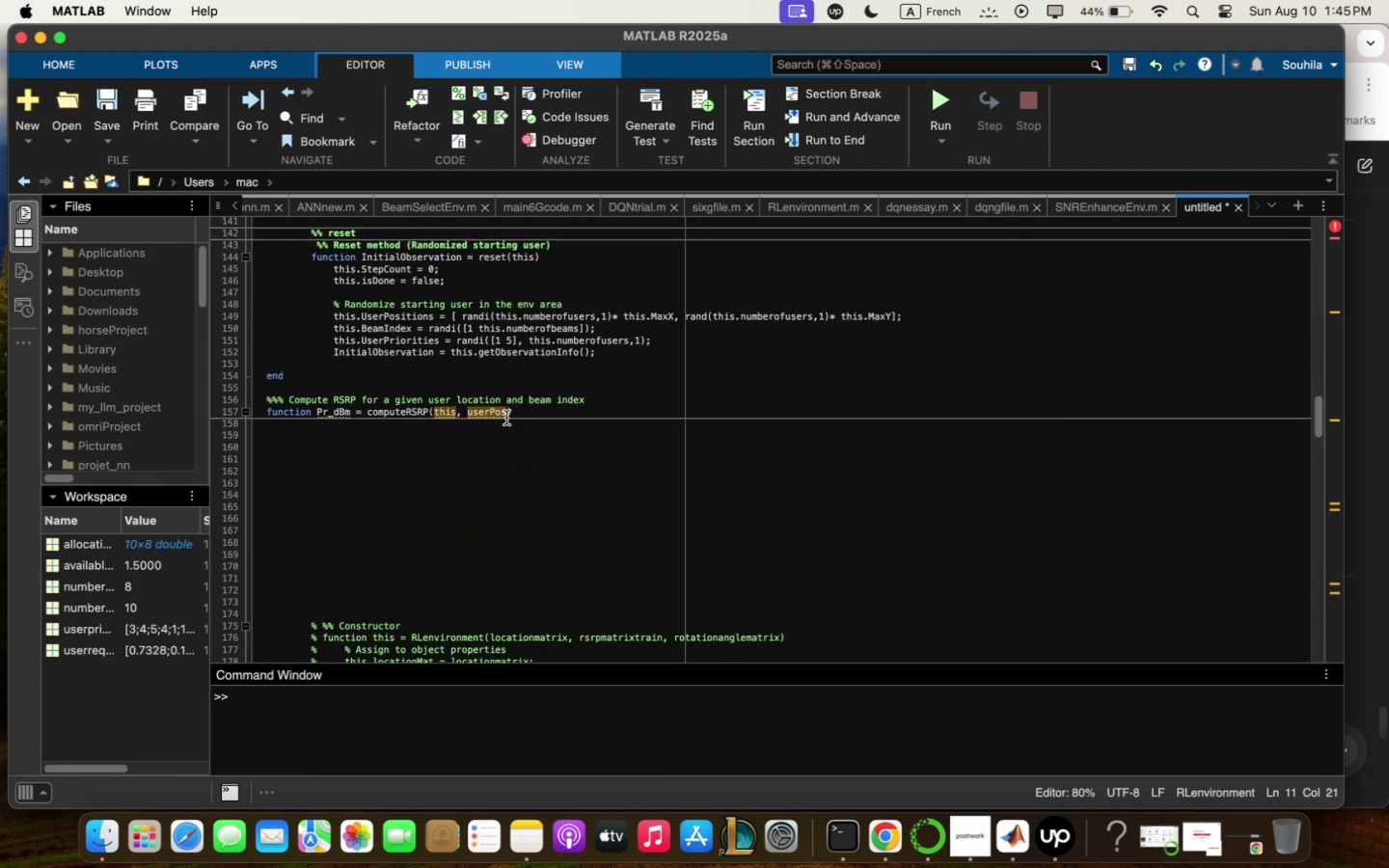 
left_click([504, 413])
 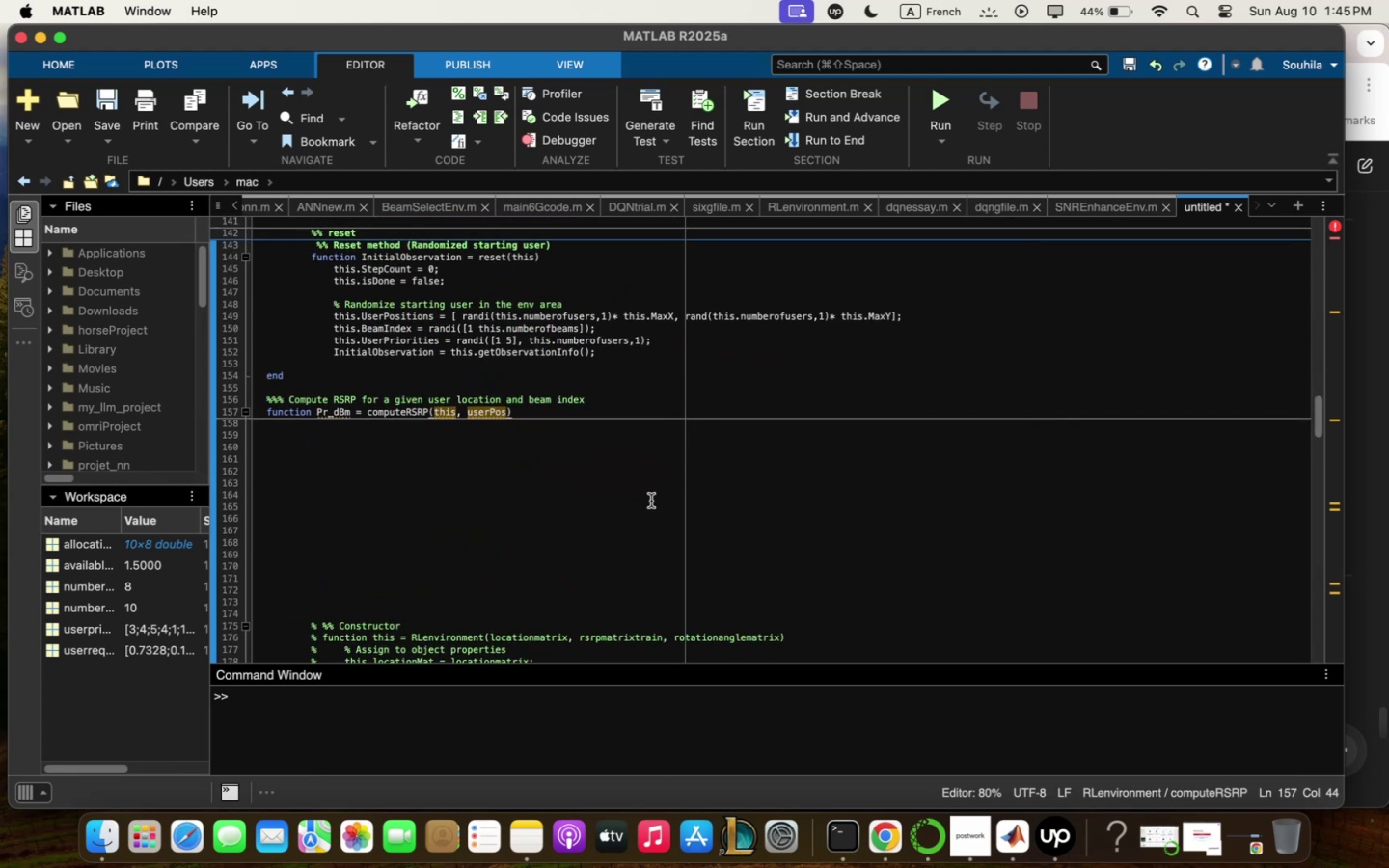 
key(Backspace)
 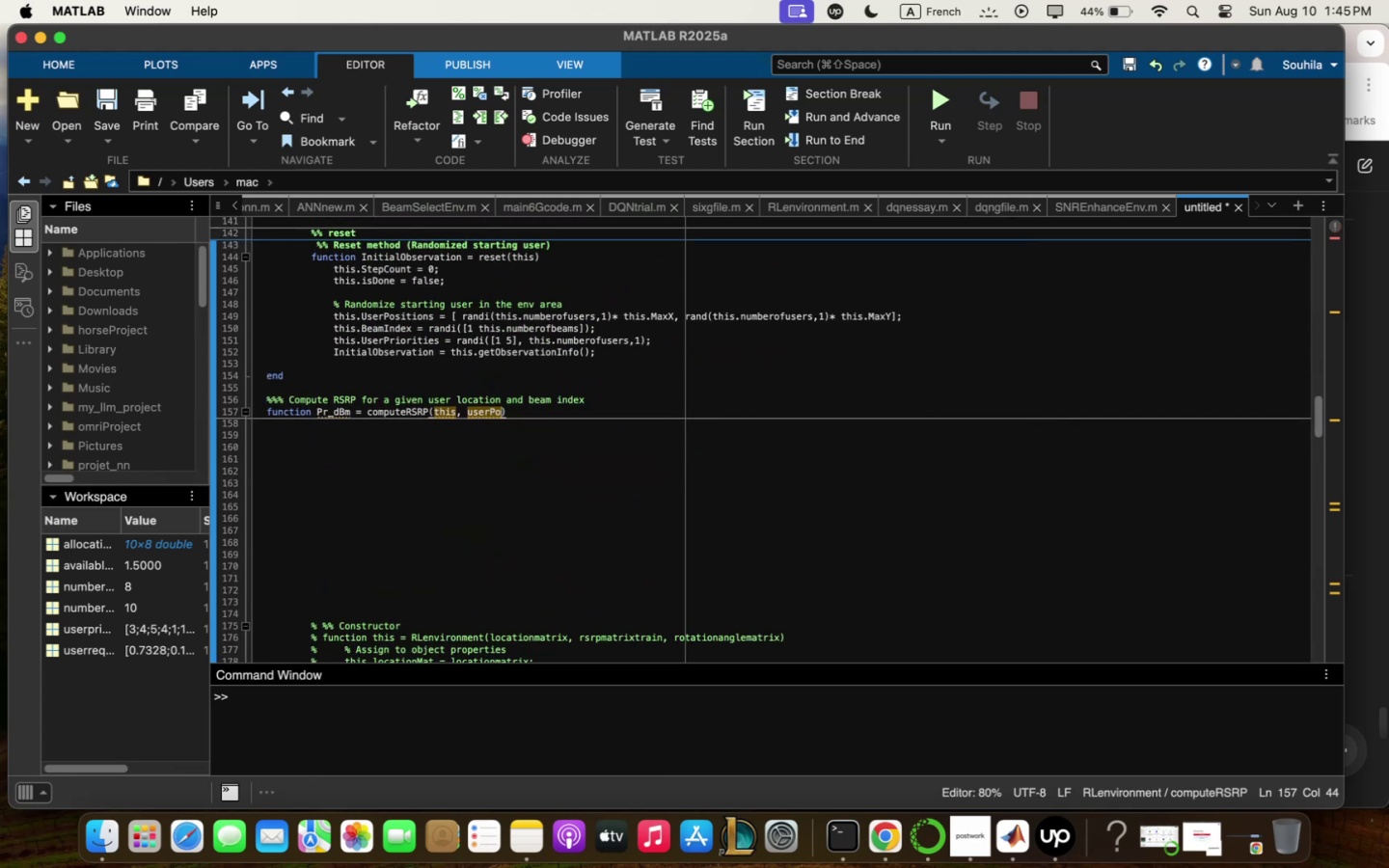 
key(Backspace)
 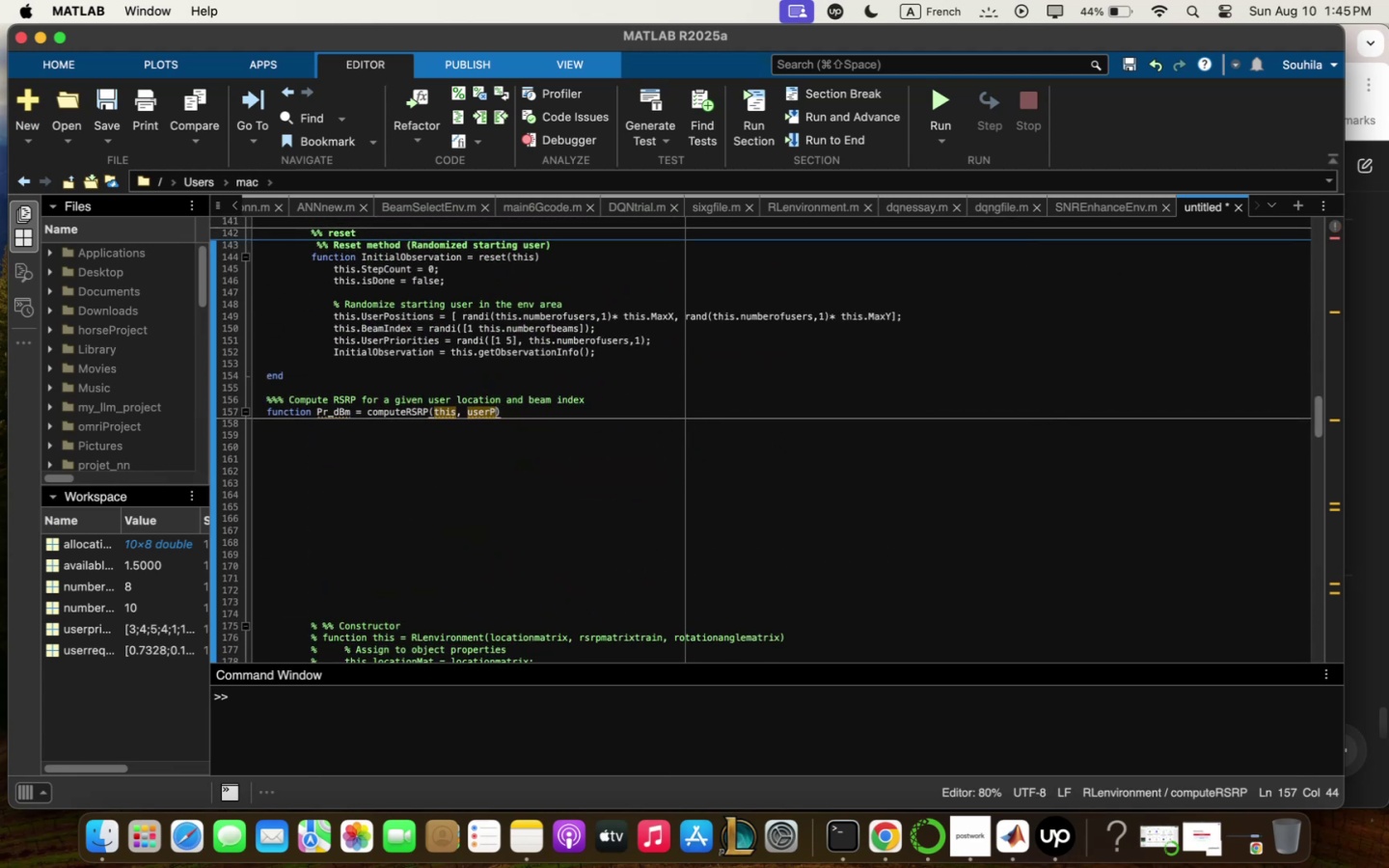 
key(Backspace)
 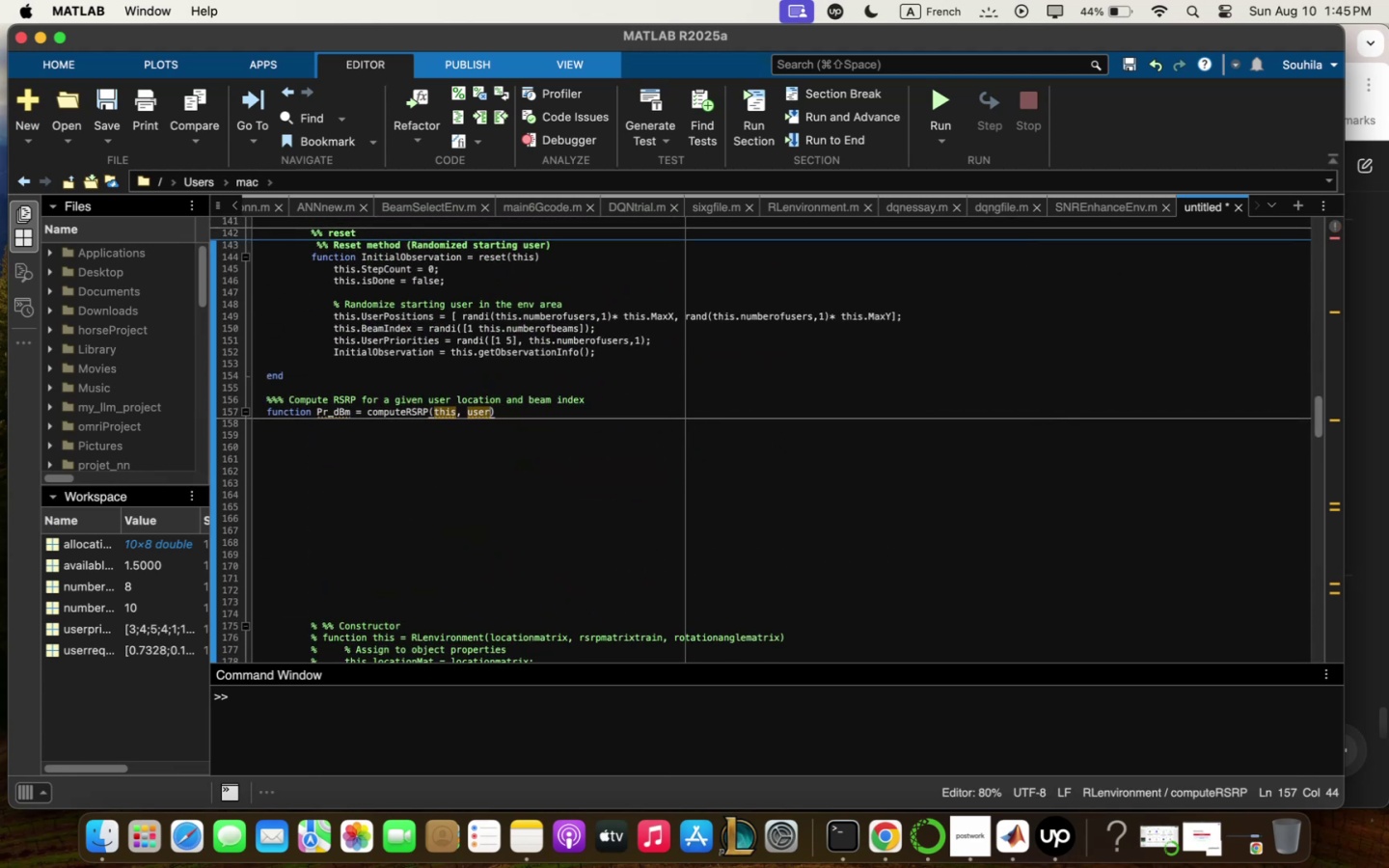 
key(Backspace)
 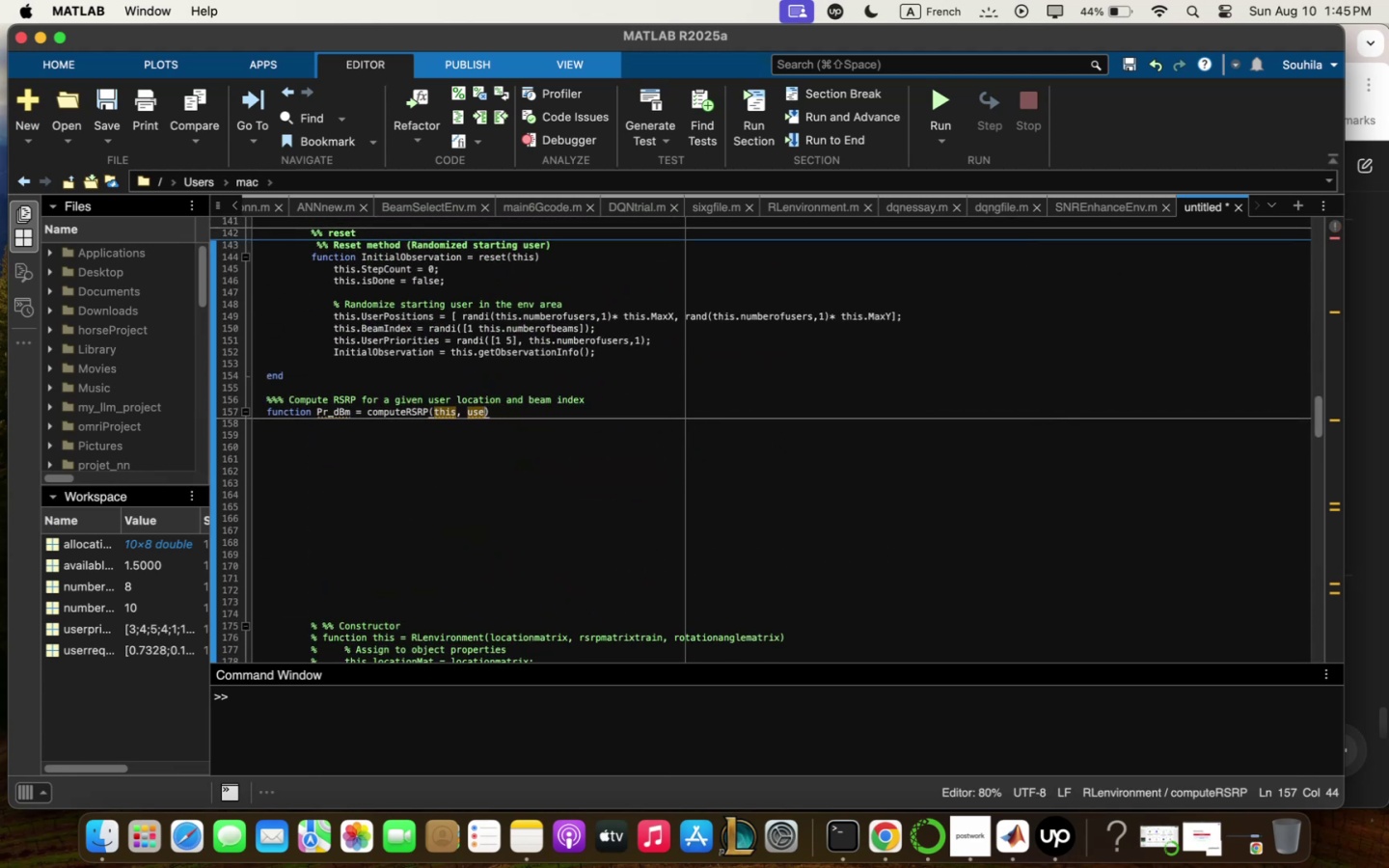 
key(Backspace)
 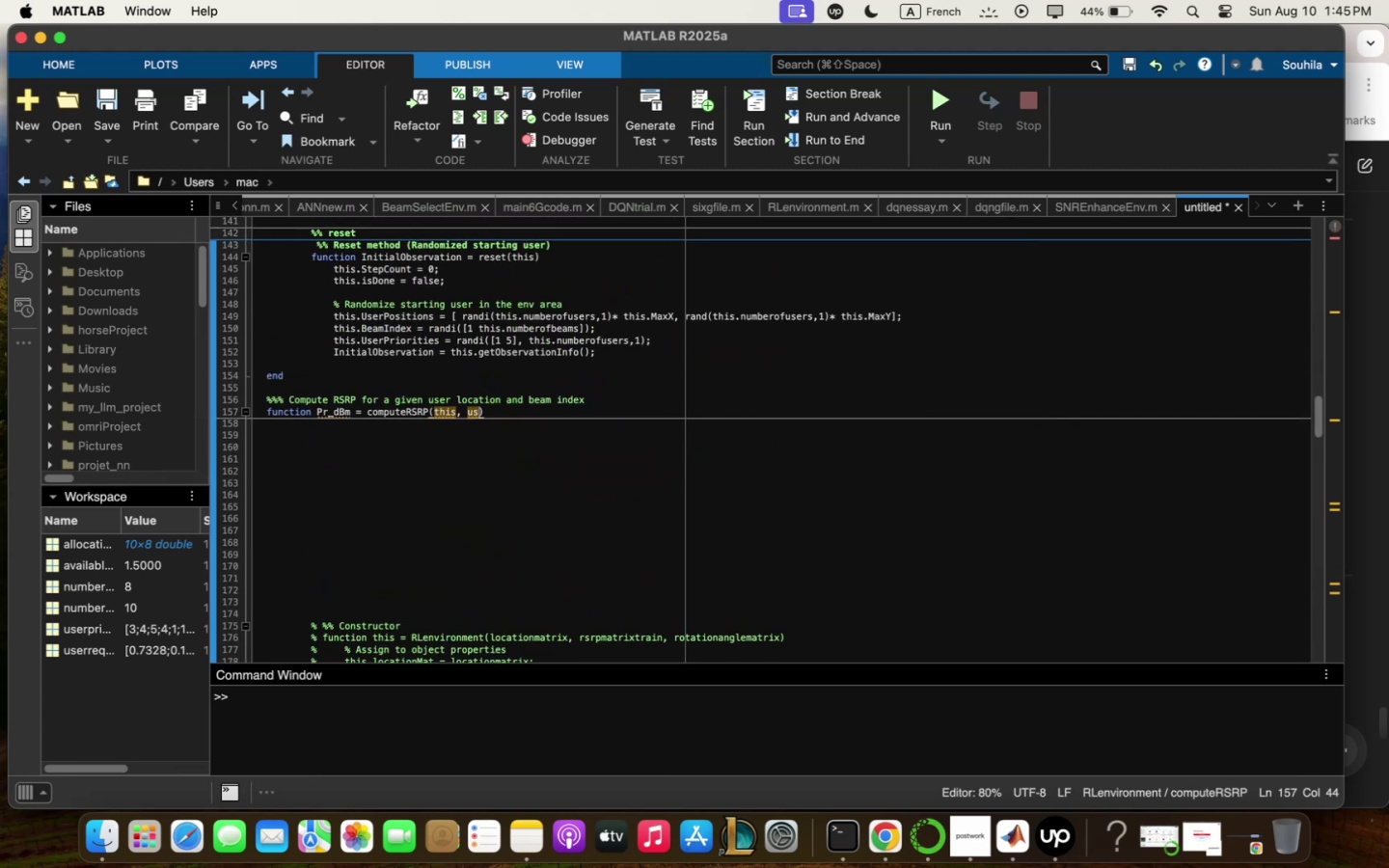 
key(Backspace)
 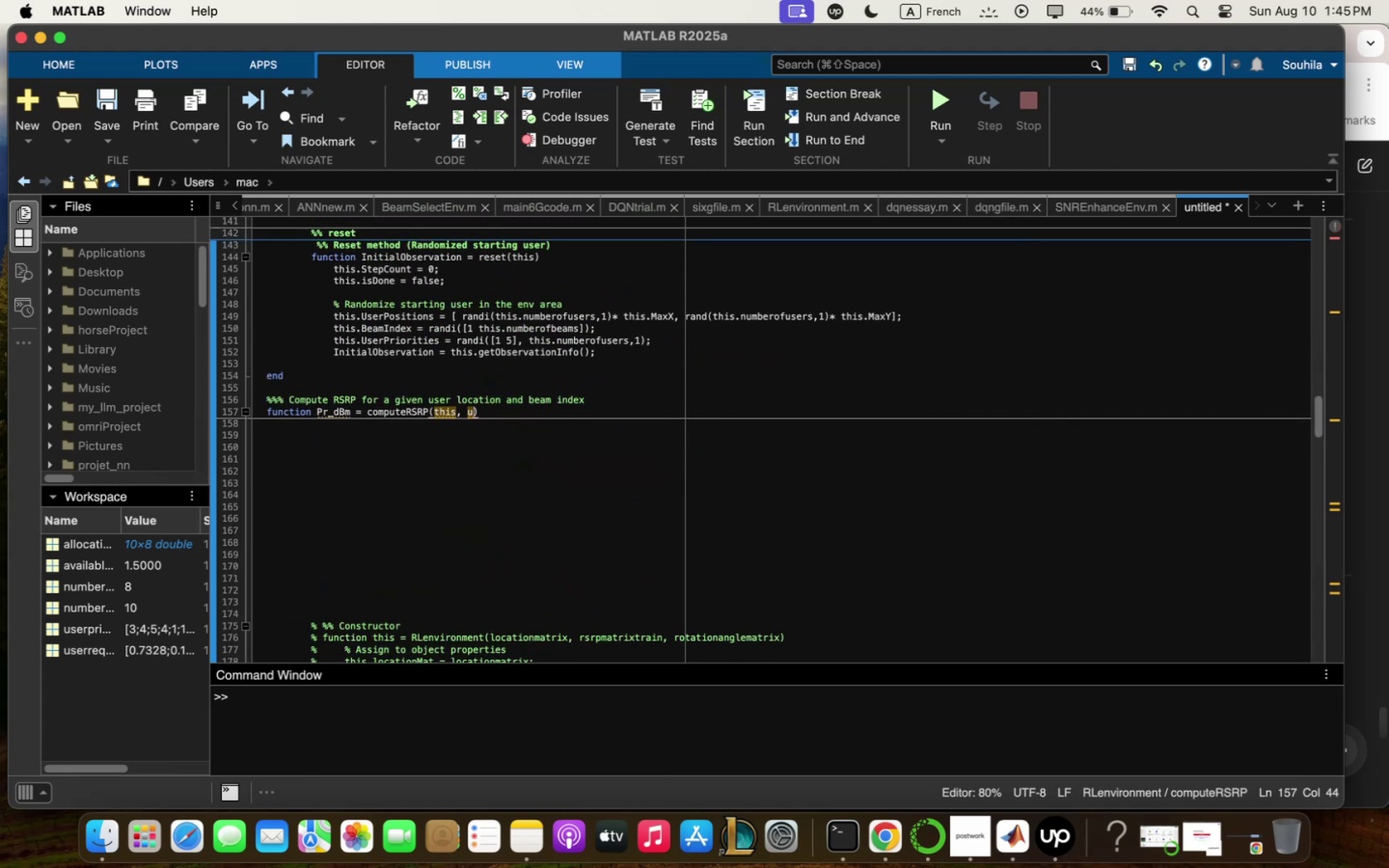 
key(Backspace)
 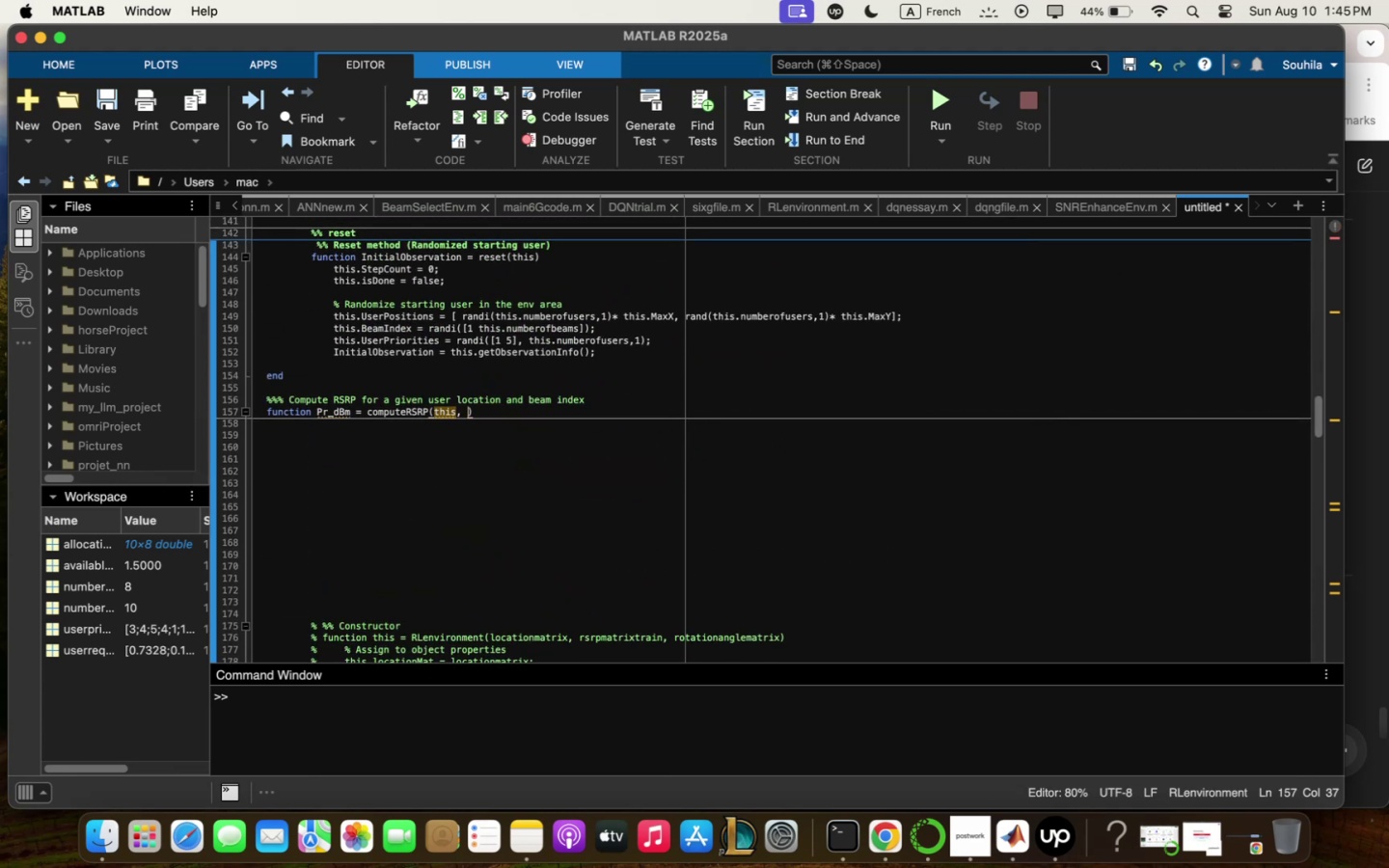 
key(Meta+V)
 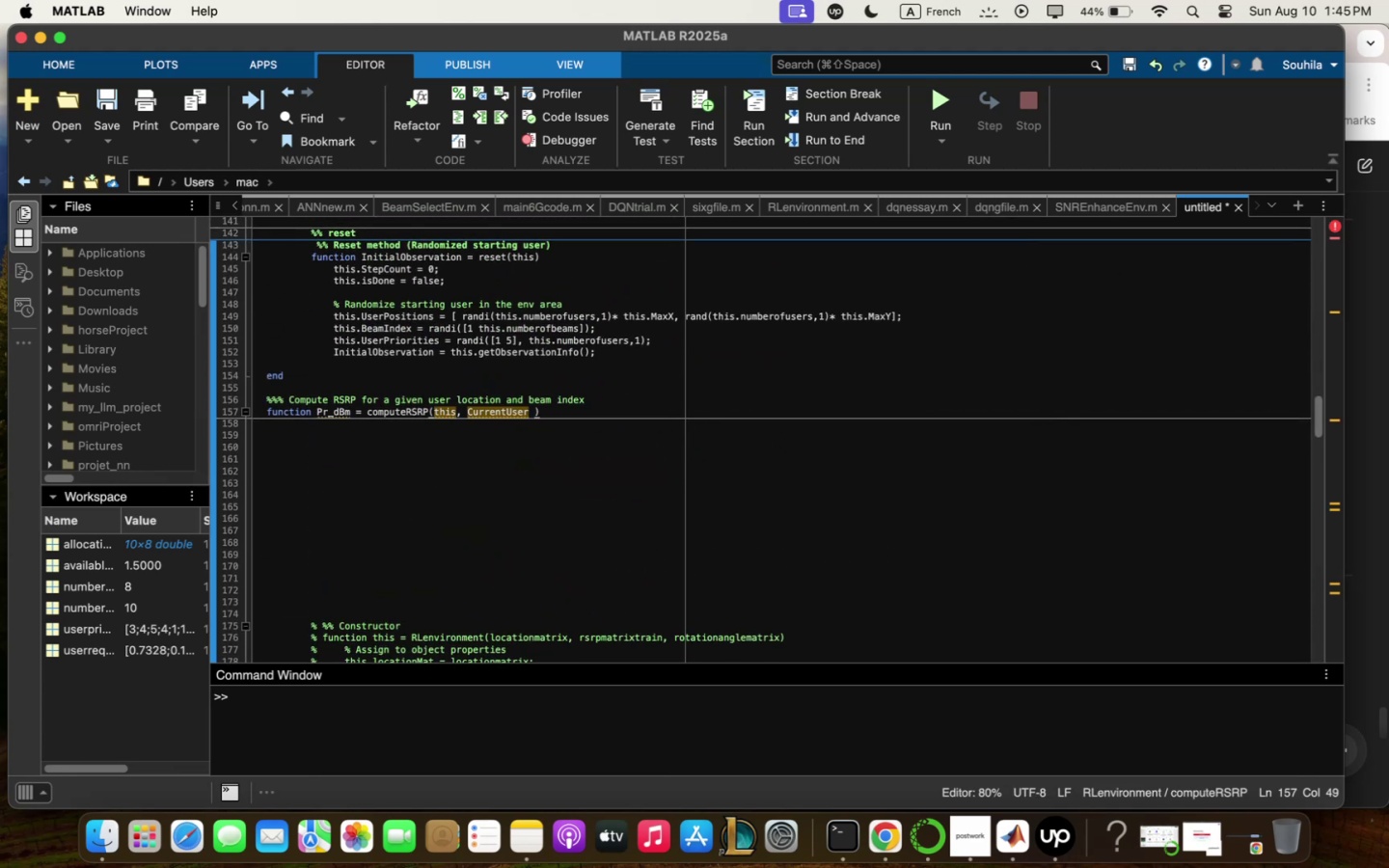 
key(Backspace)
type(mbeq;)
key(Backspace)
key(Backspace)
key(Backspace)
key(Backspace)
type( beq;index)
 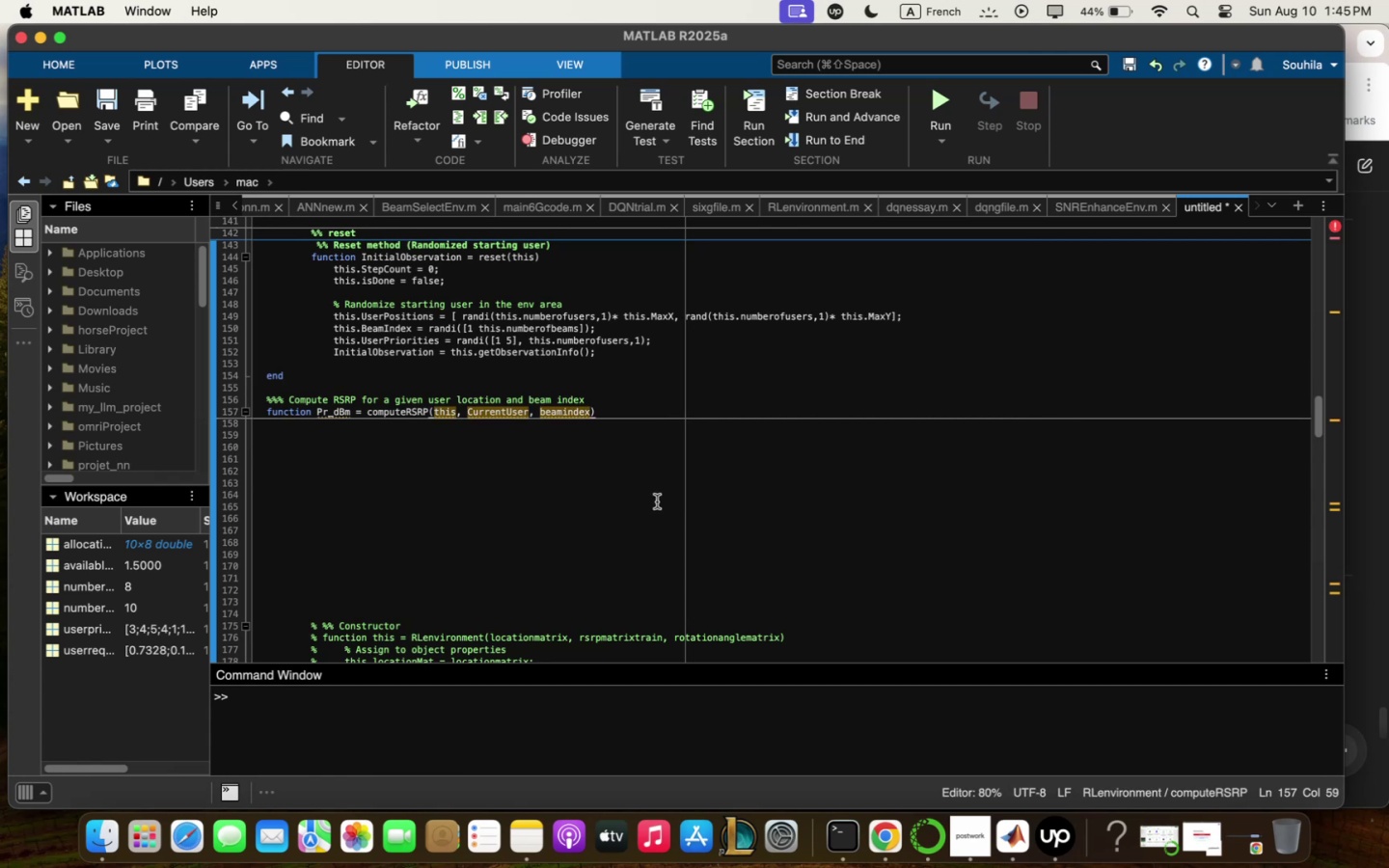 
scroll: coordinate [631, 476], scroll_direction: up, amount: 67.0
 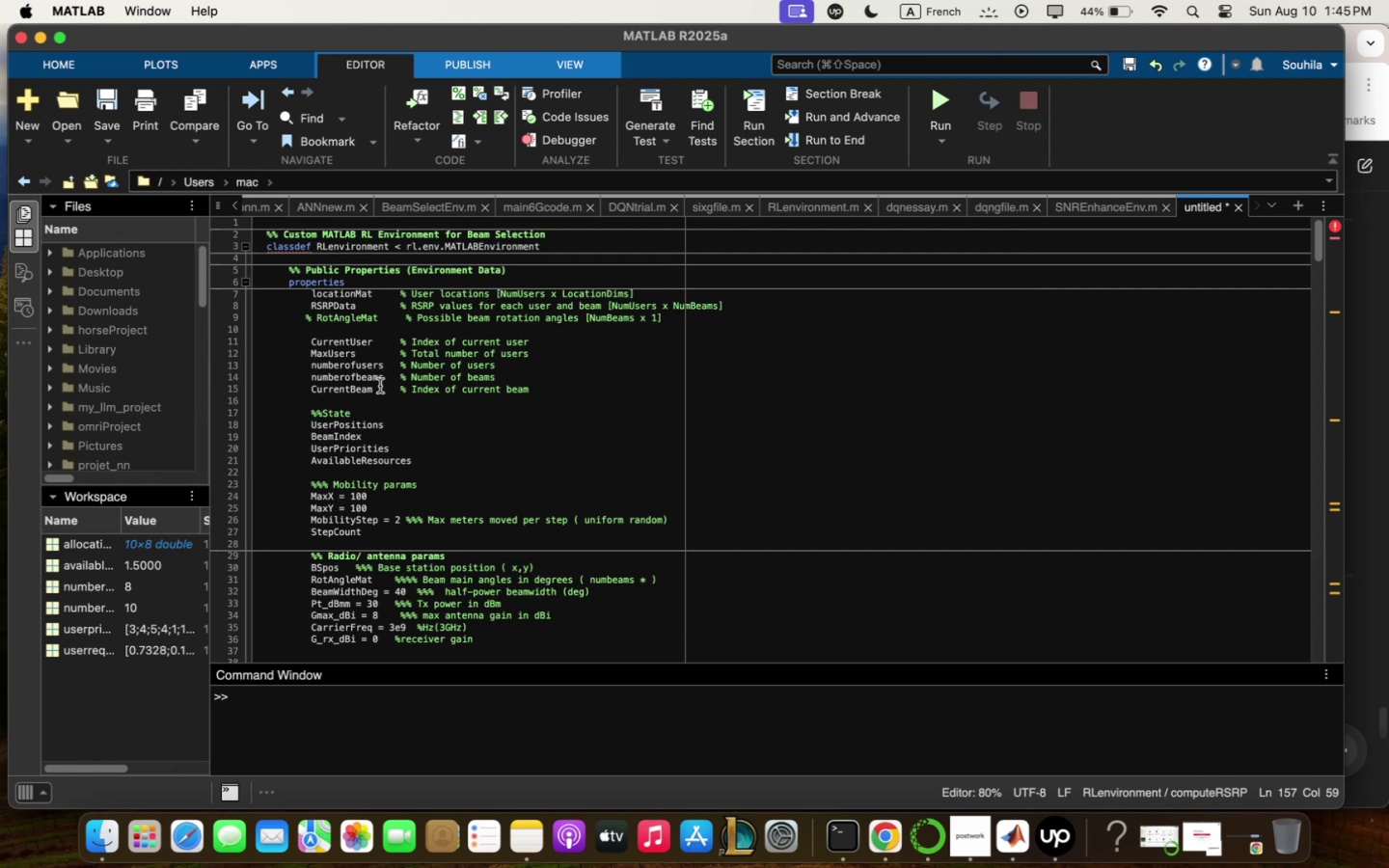 
left_click_drag(start_coordinate=[376, 390], to_coordinate=[312, 390])
 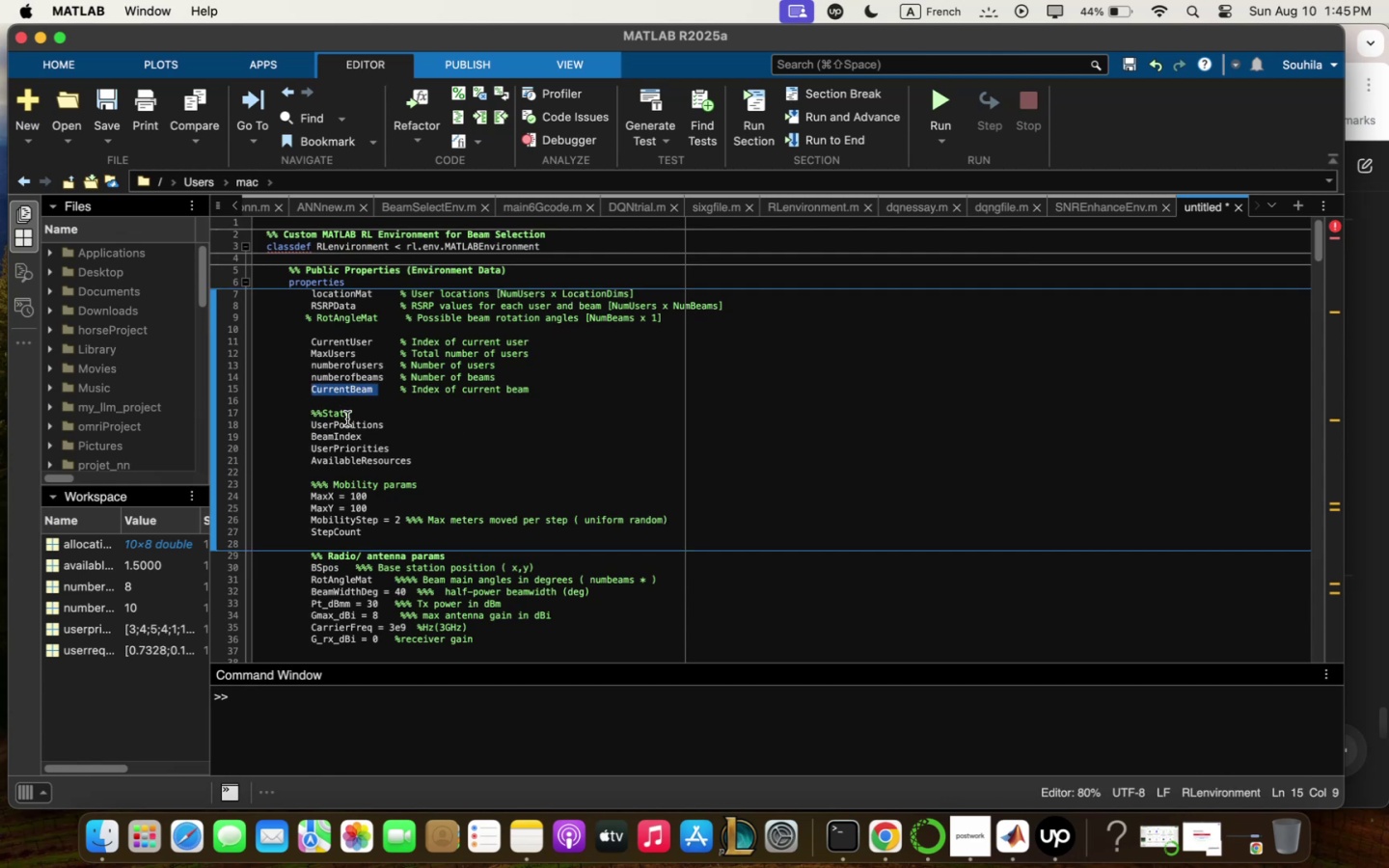 
key(Meta+CommandLeft)
 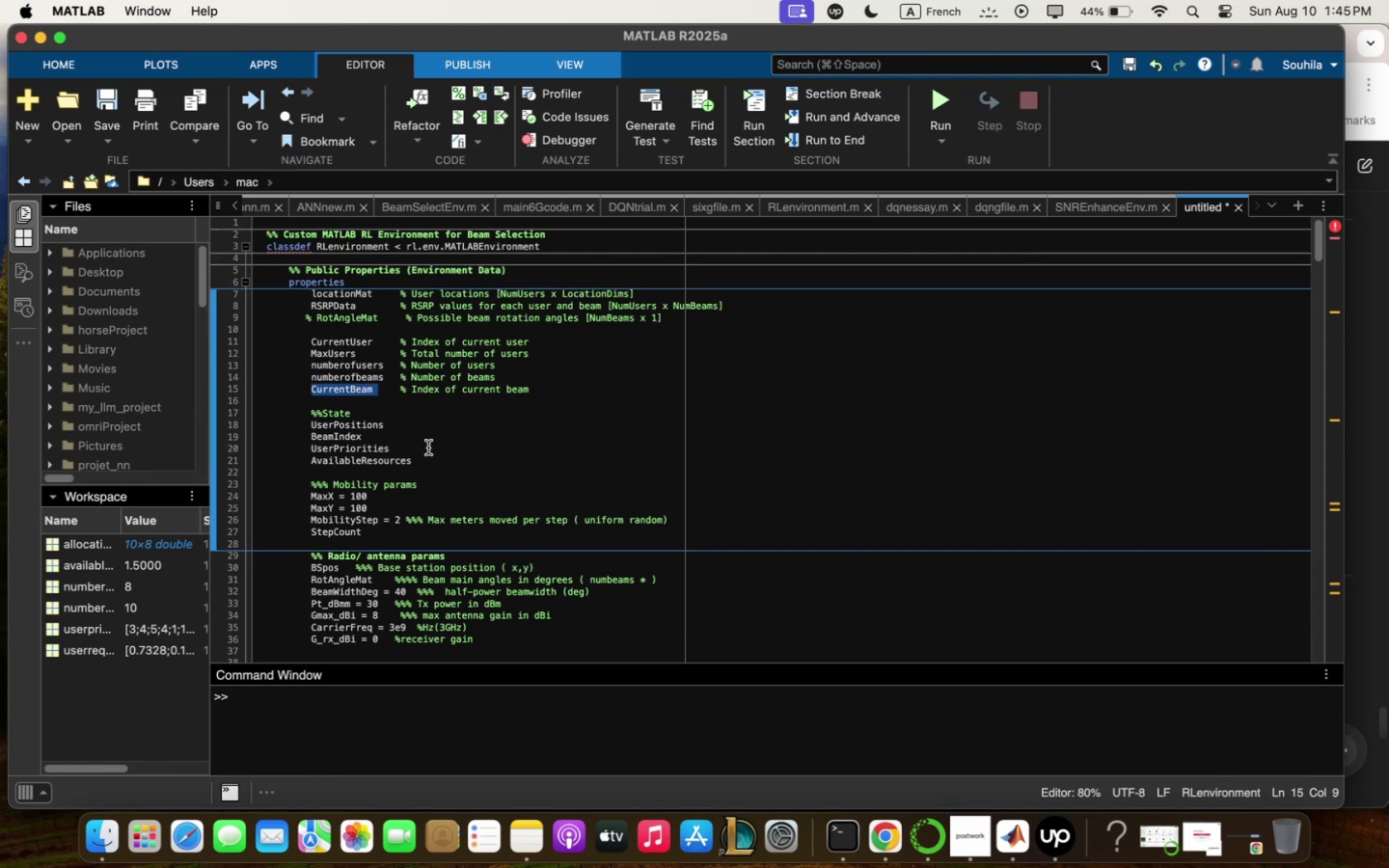 
key(Meta+C)
 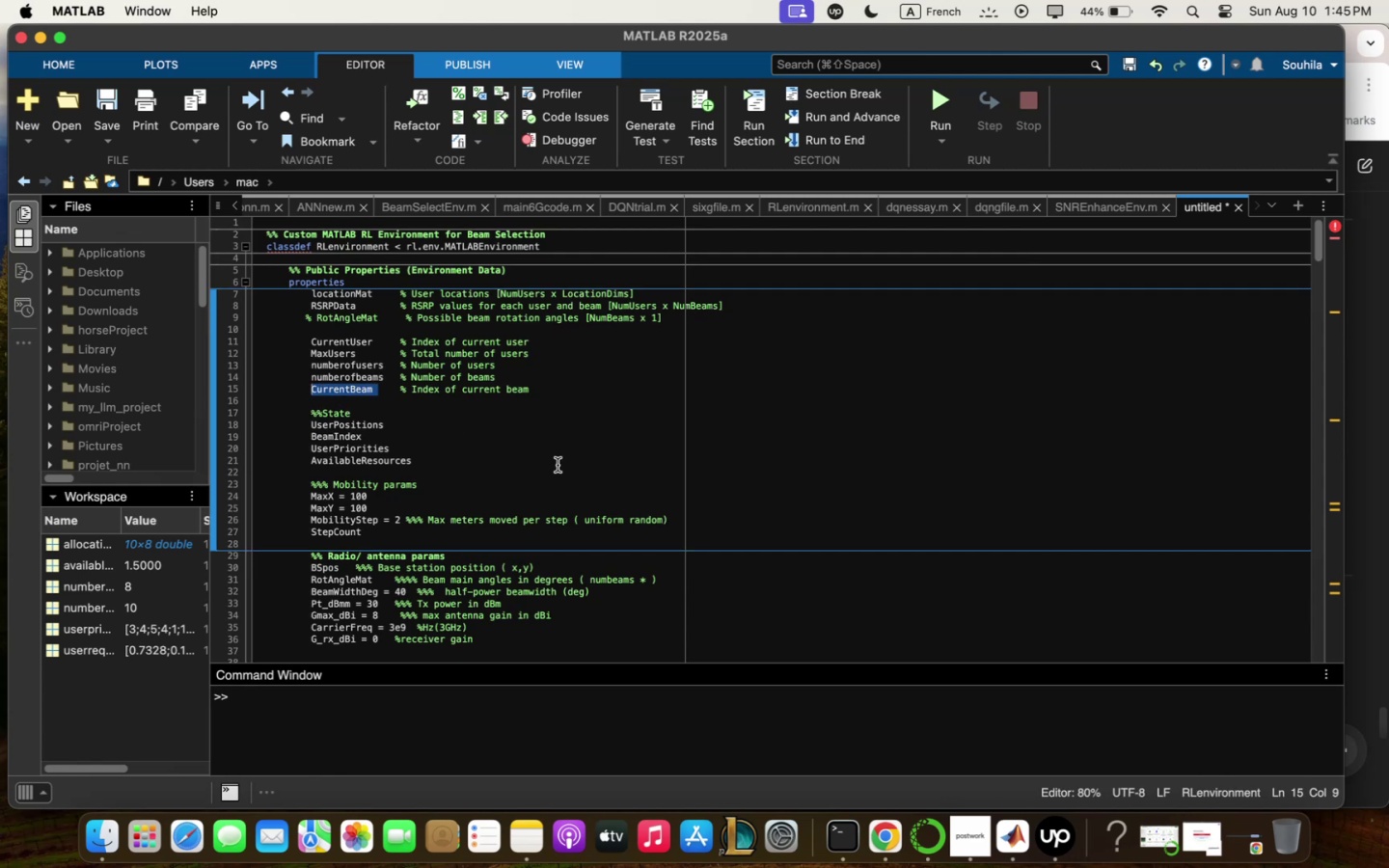 
scroll: coordinate [558, 465], scroll_direction: down, amount: 36.0
 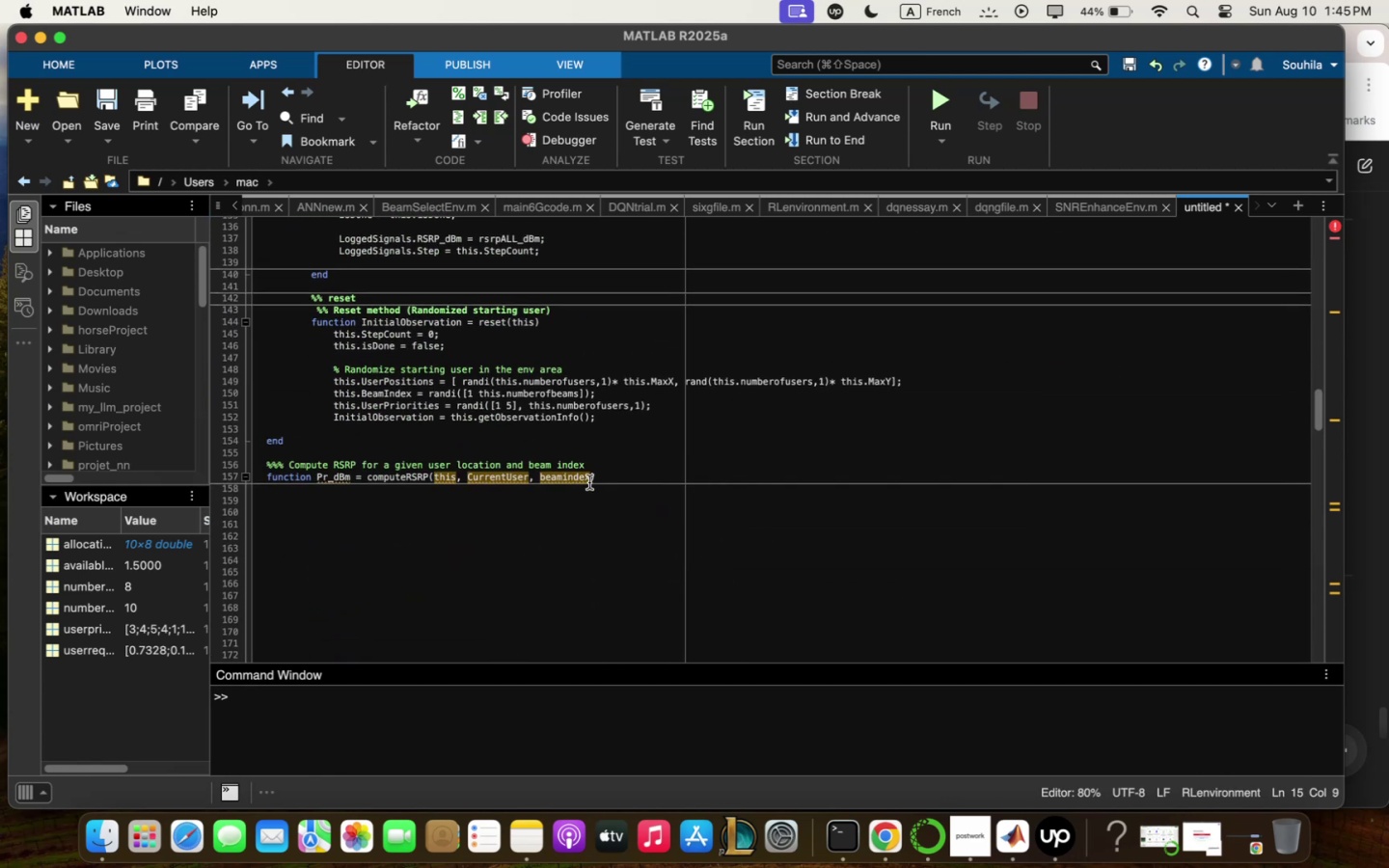 
left_click([593, 471])
 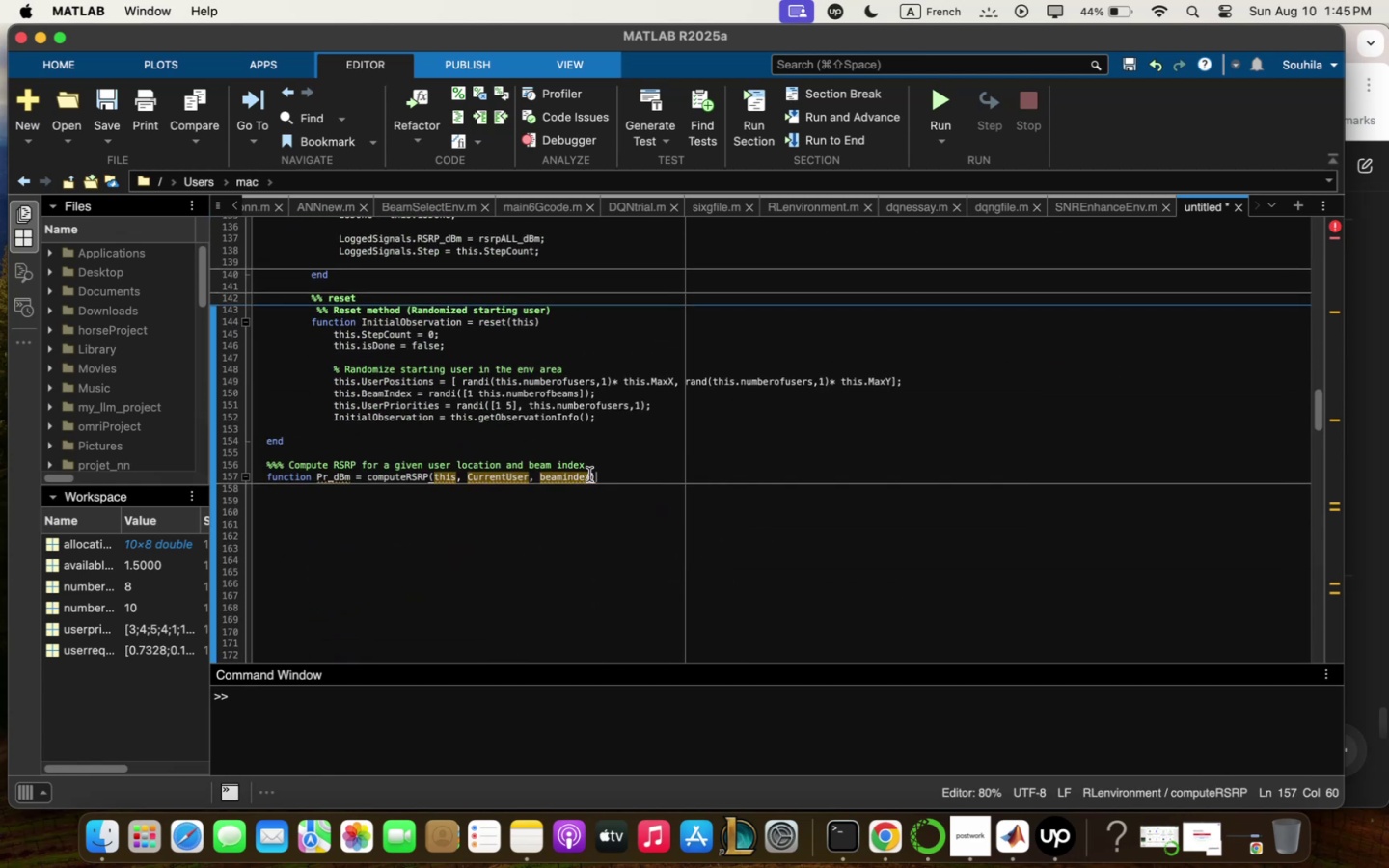 
left_click_drag(start_coordinate=[589, 475], to_coordinate=[538, 472])
 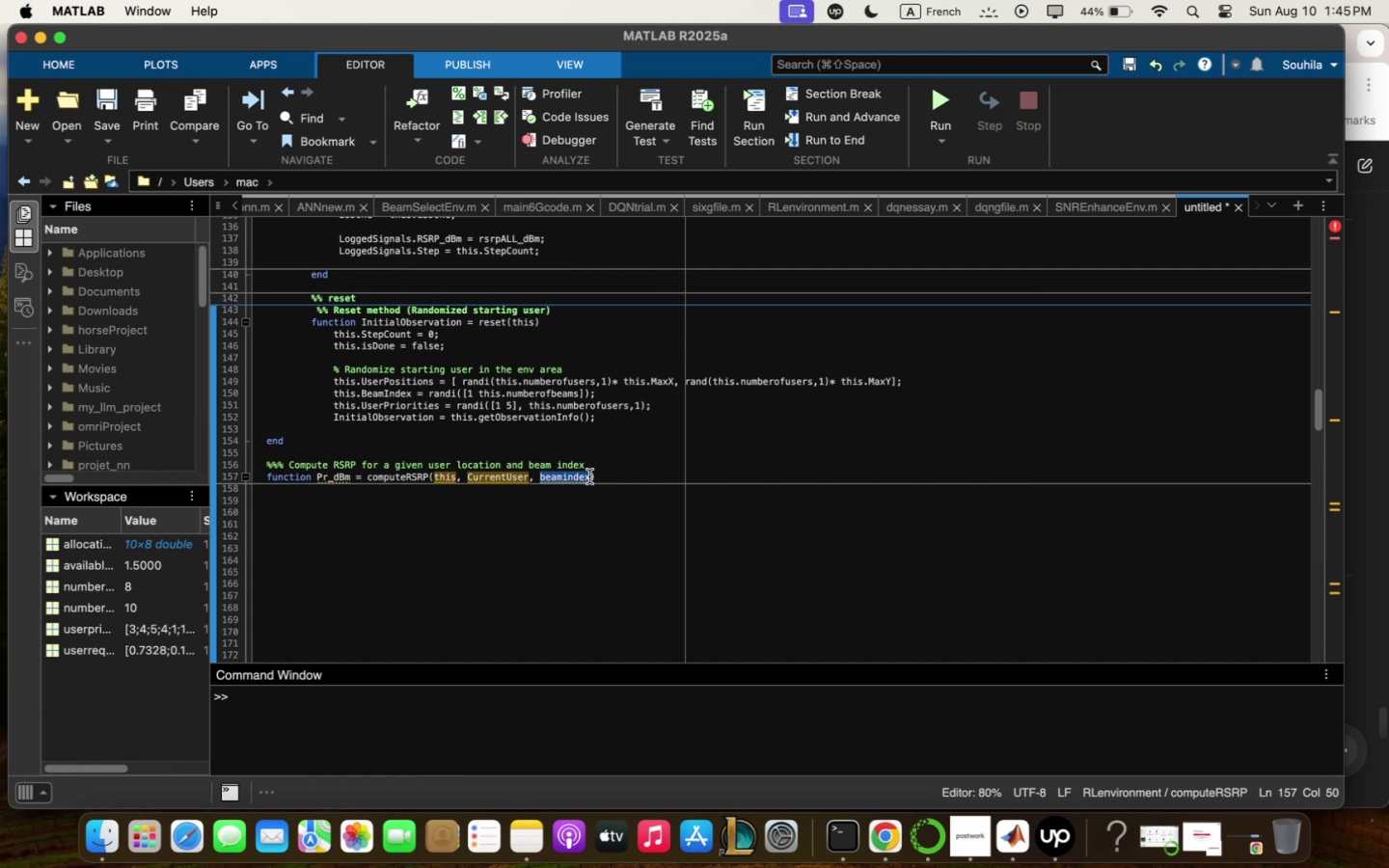 
key(Meta+V)
 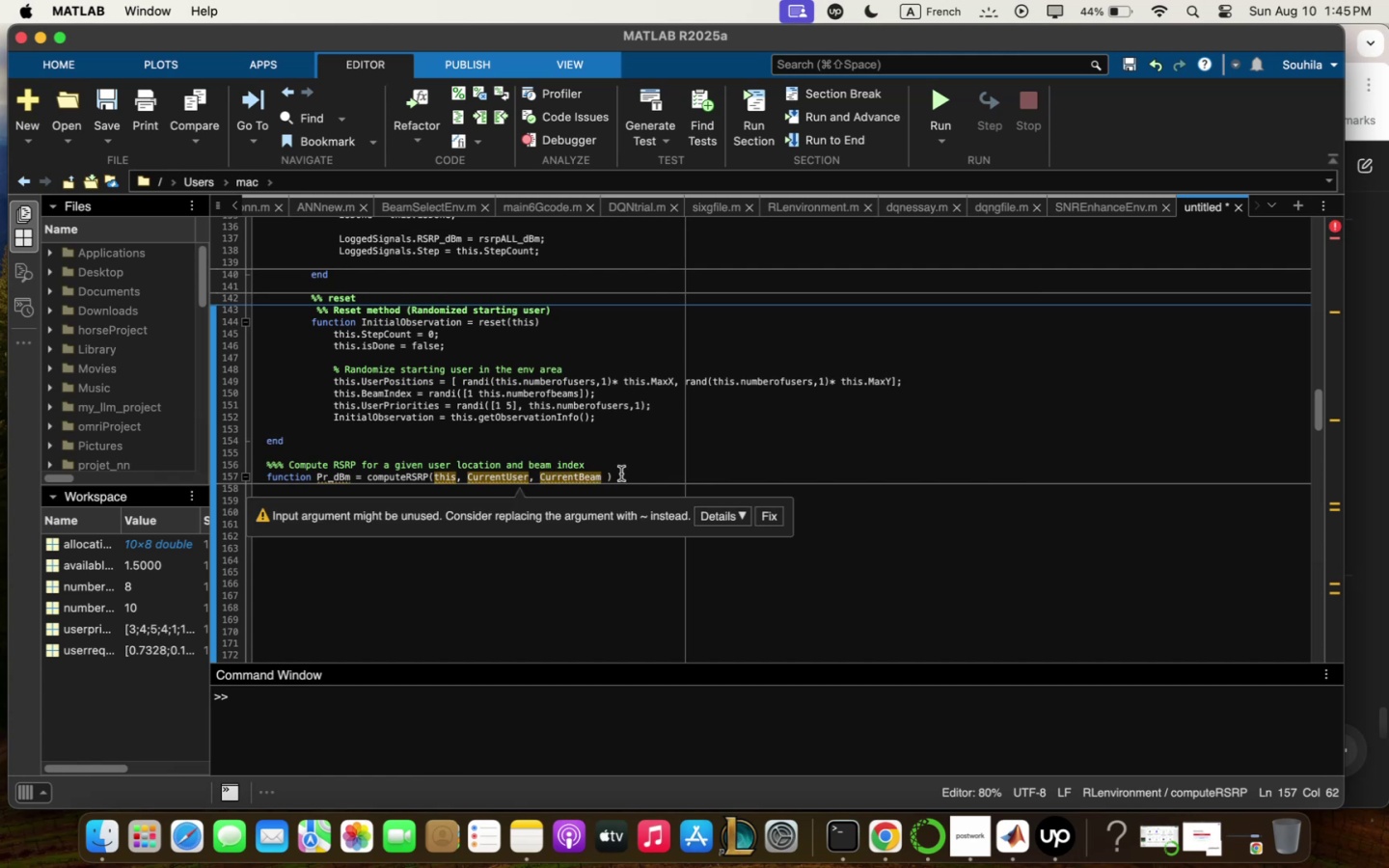 
key(Backspace)
 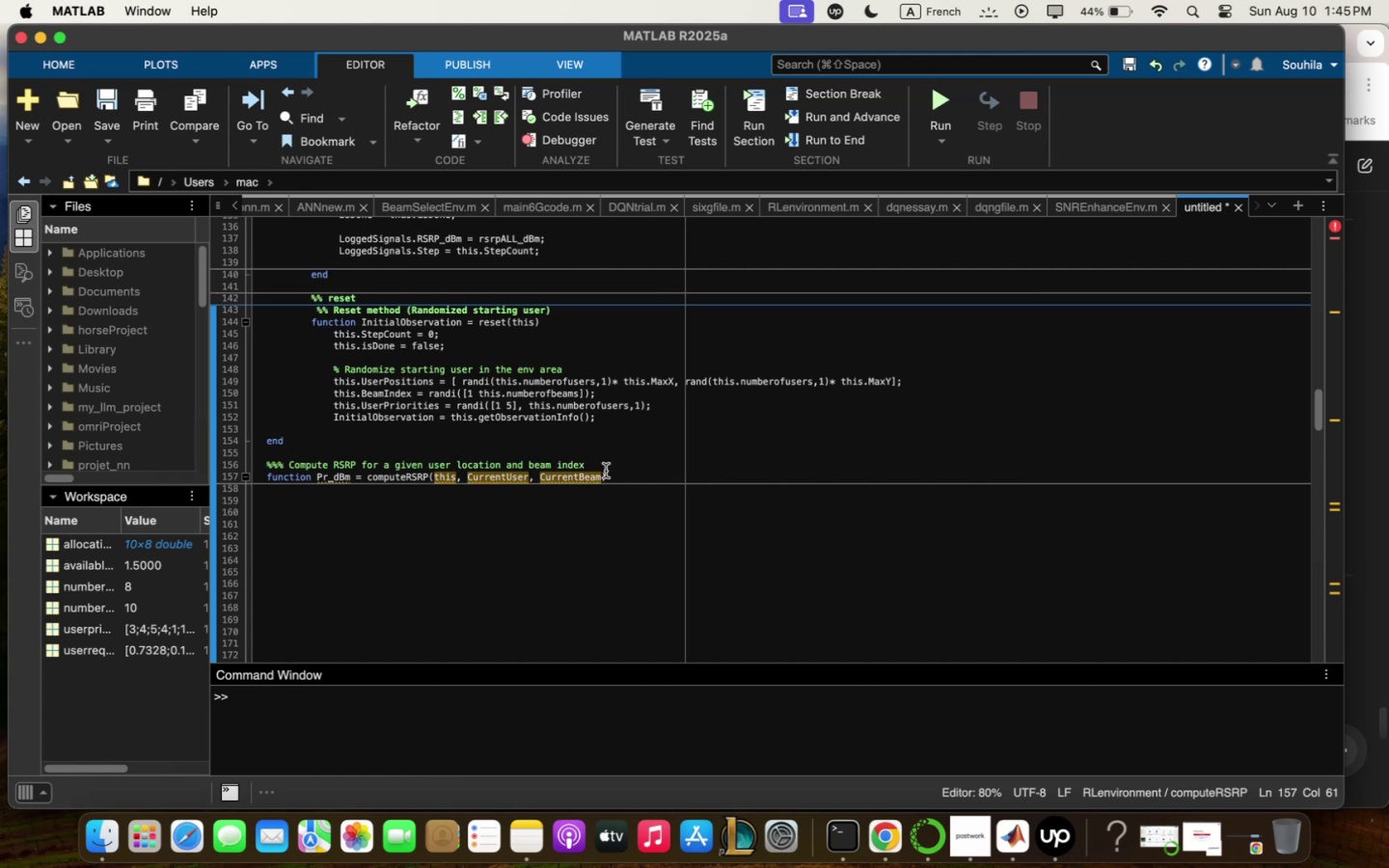 
left_click([607, 475])
 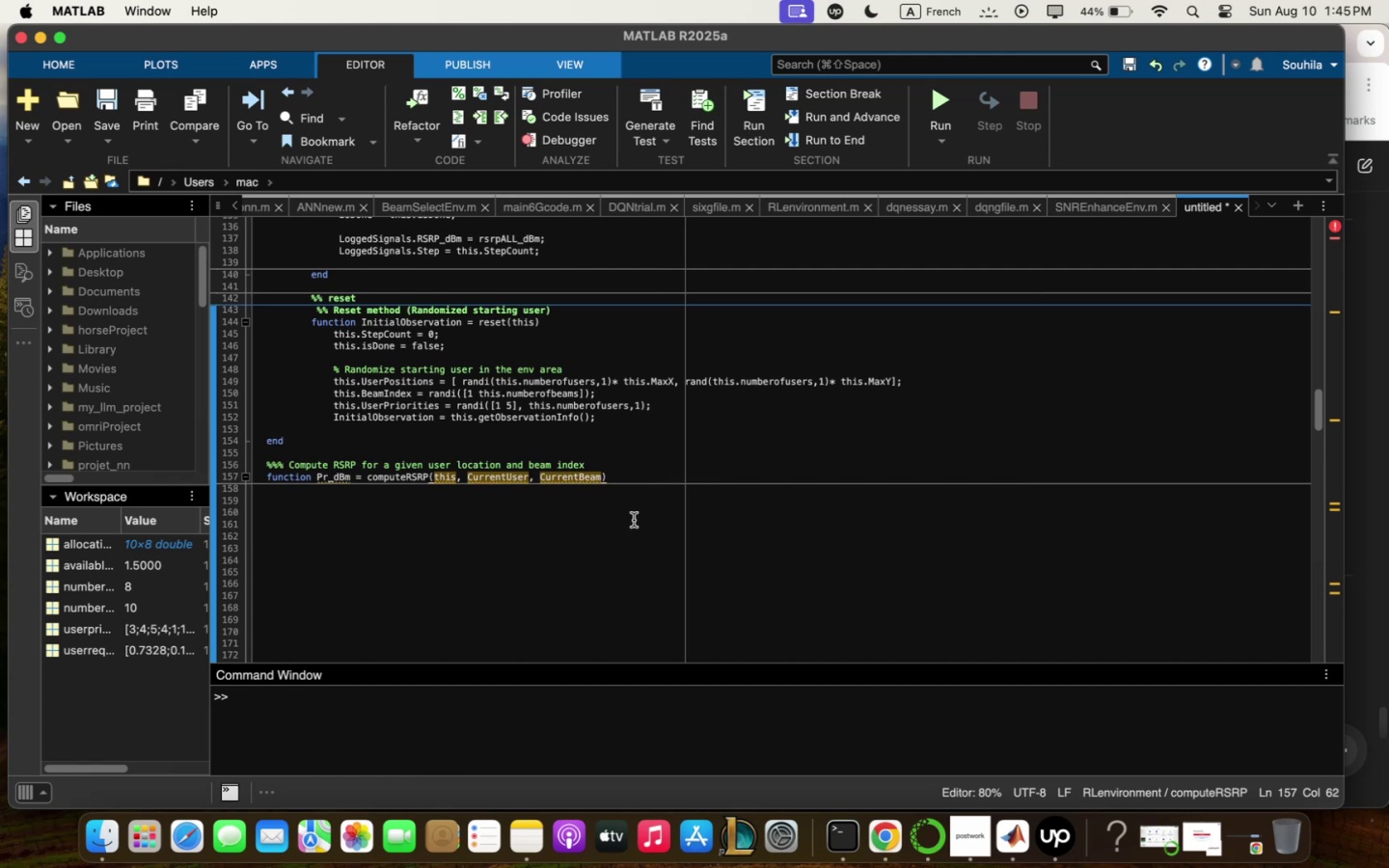 
key(Comma)
 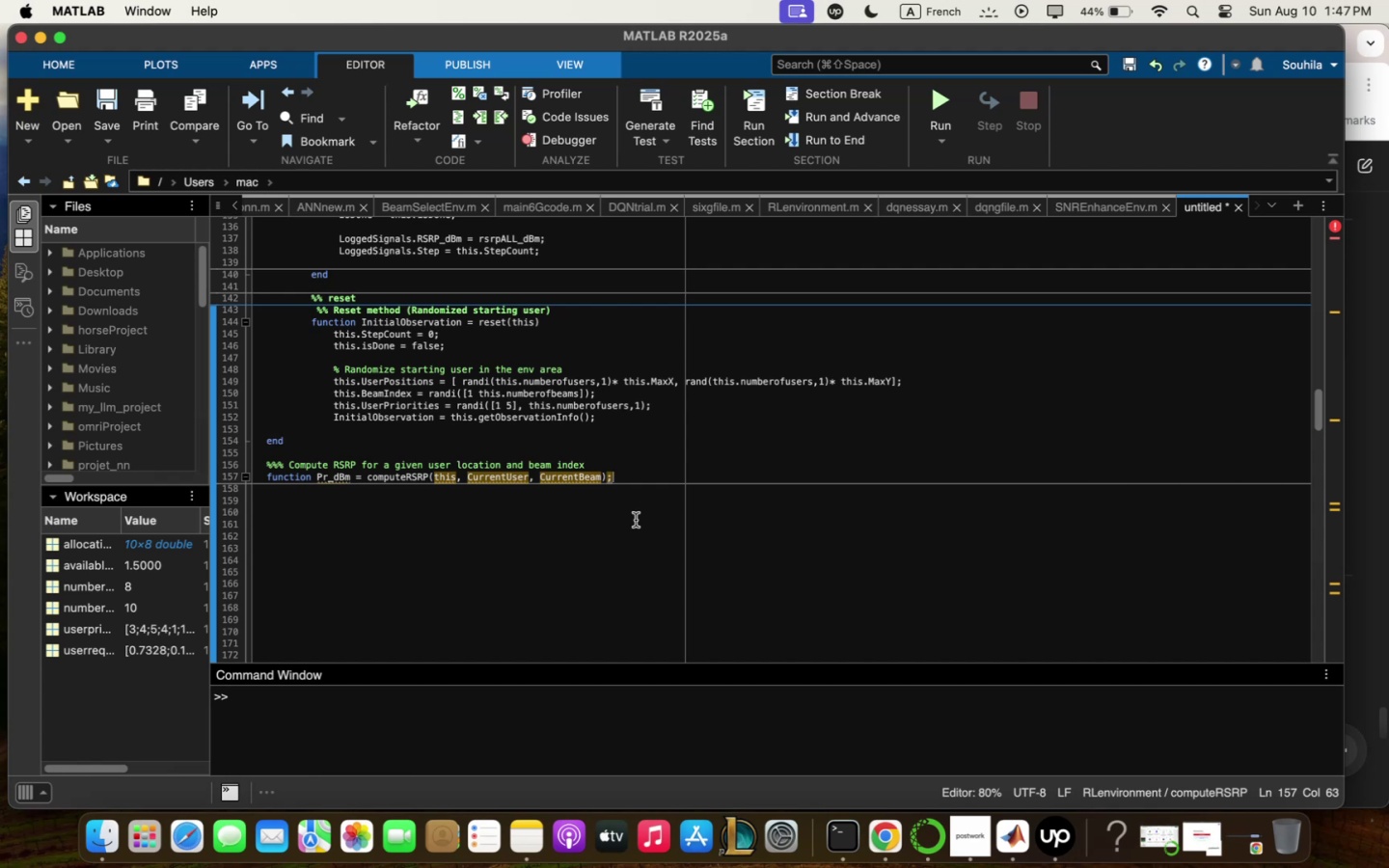 
wait(88.53)
 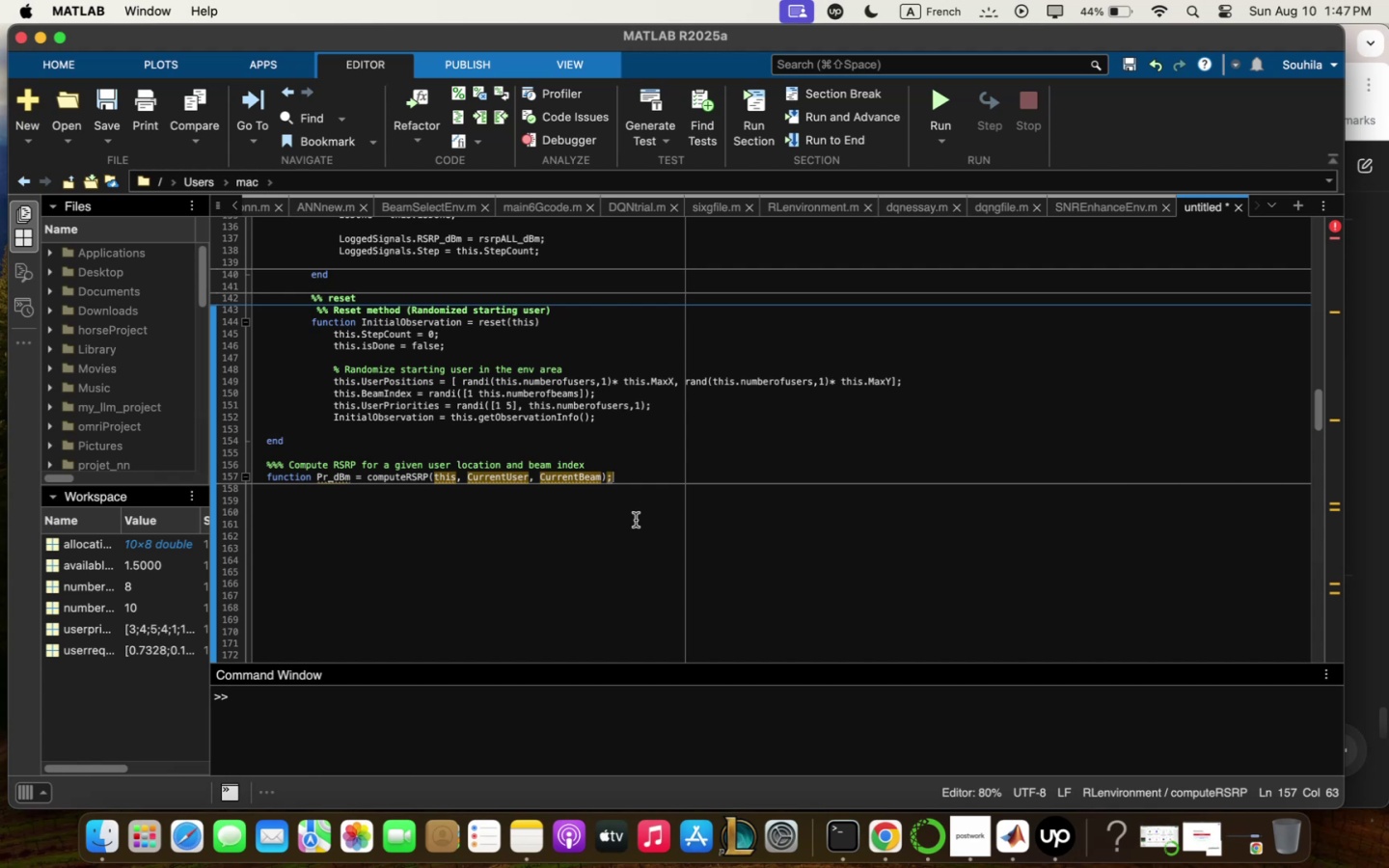 
scroll: coordinate [666, 414], scroll_direction: up, amount: 6.0
 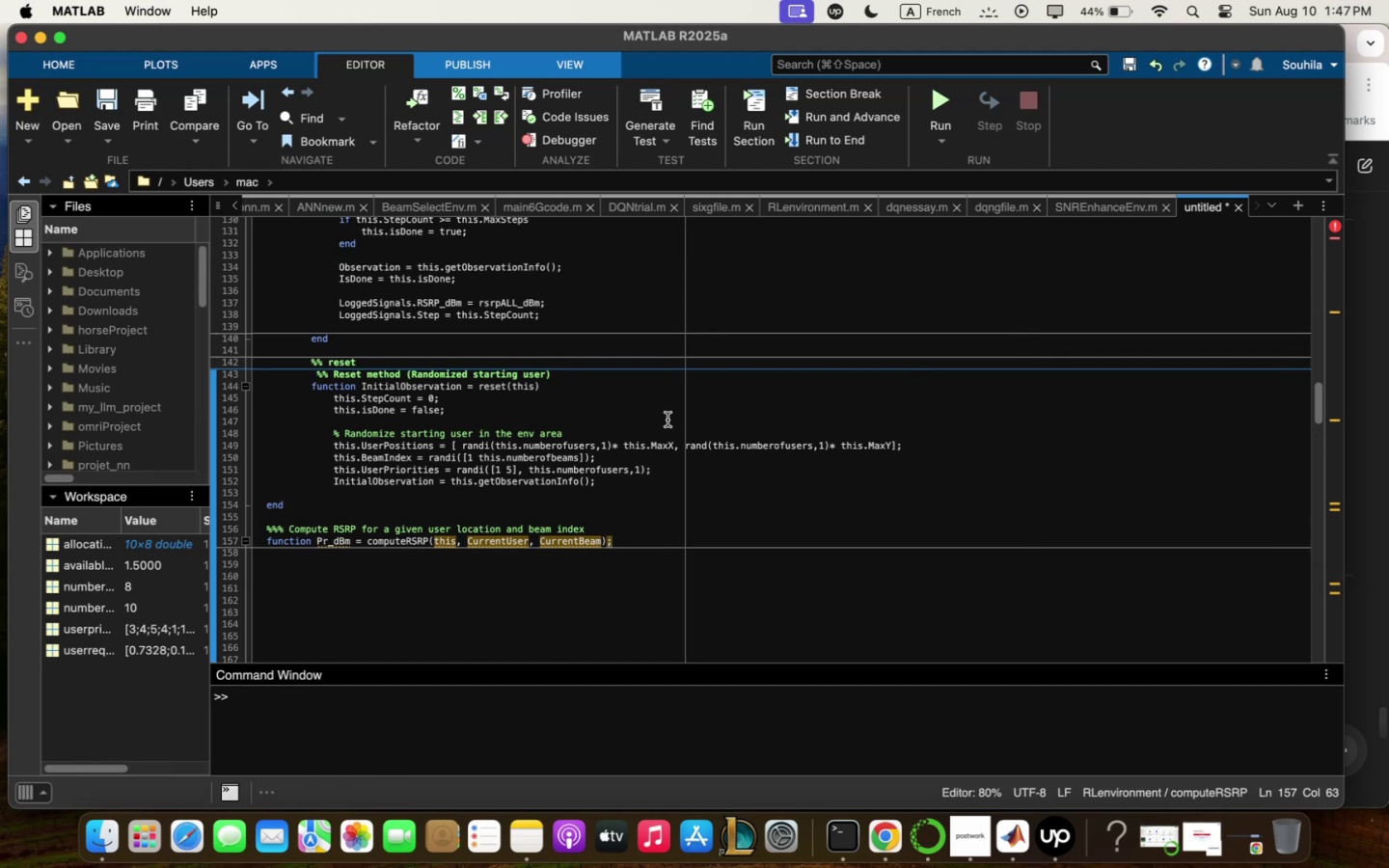 
wait(15.76)
 